 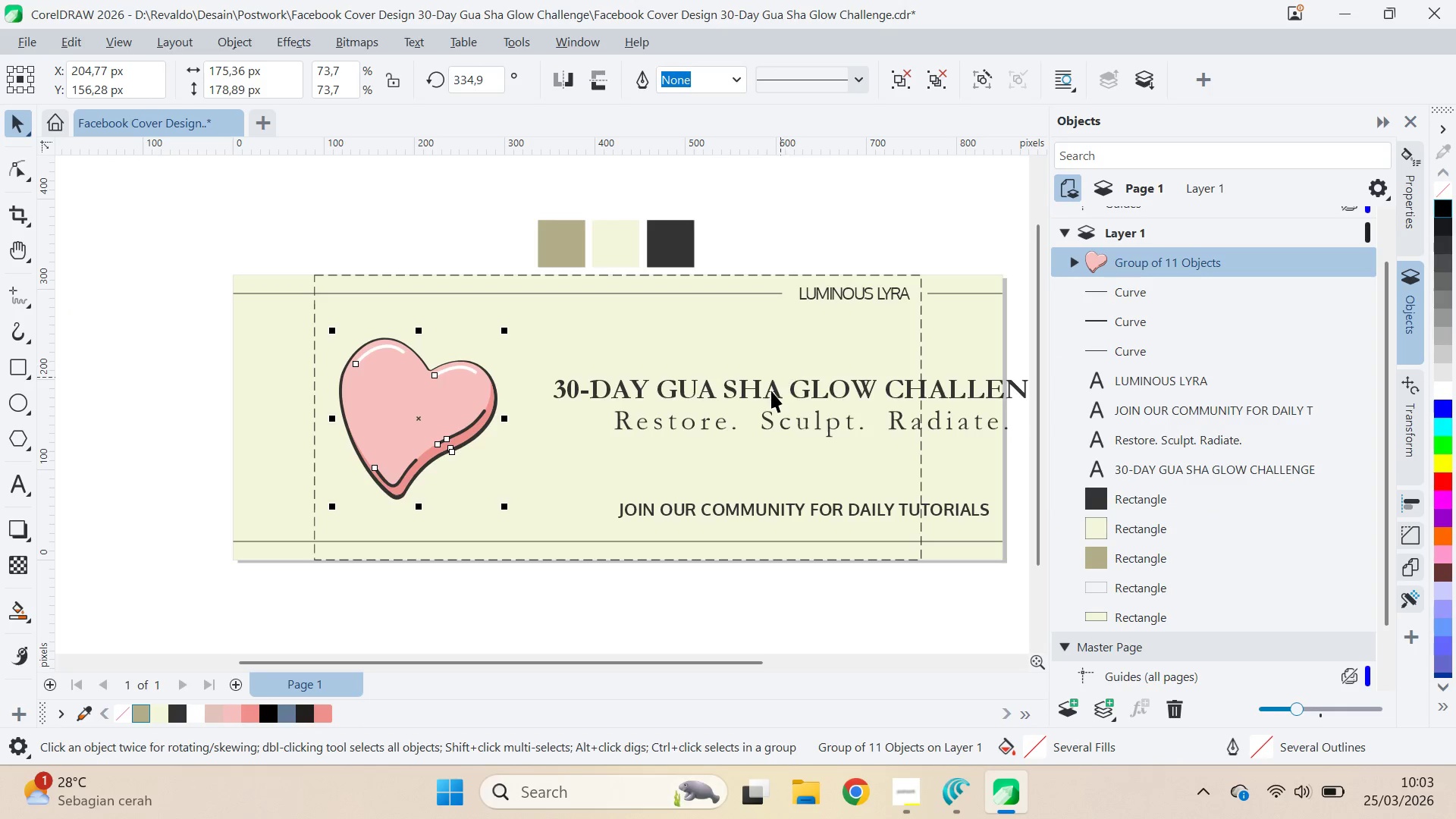 
left_click([467, 427])
 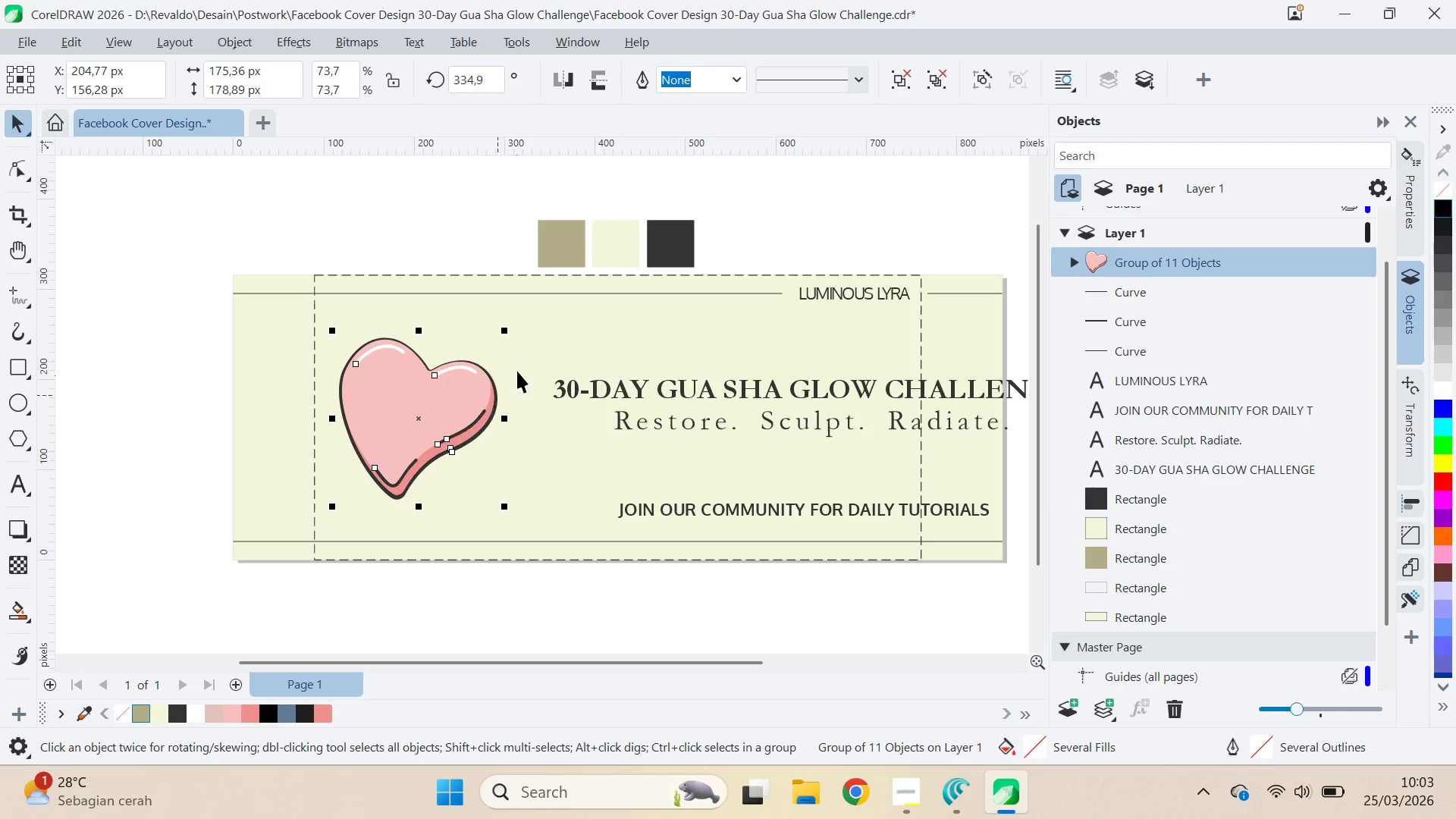 
hold_key(key=ShiftLeft, duration=1.03)
left_click_drag(start_coordinate=[505, 330], to_coordinate=[508, 348])
 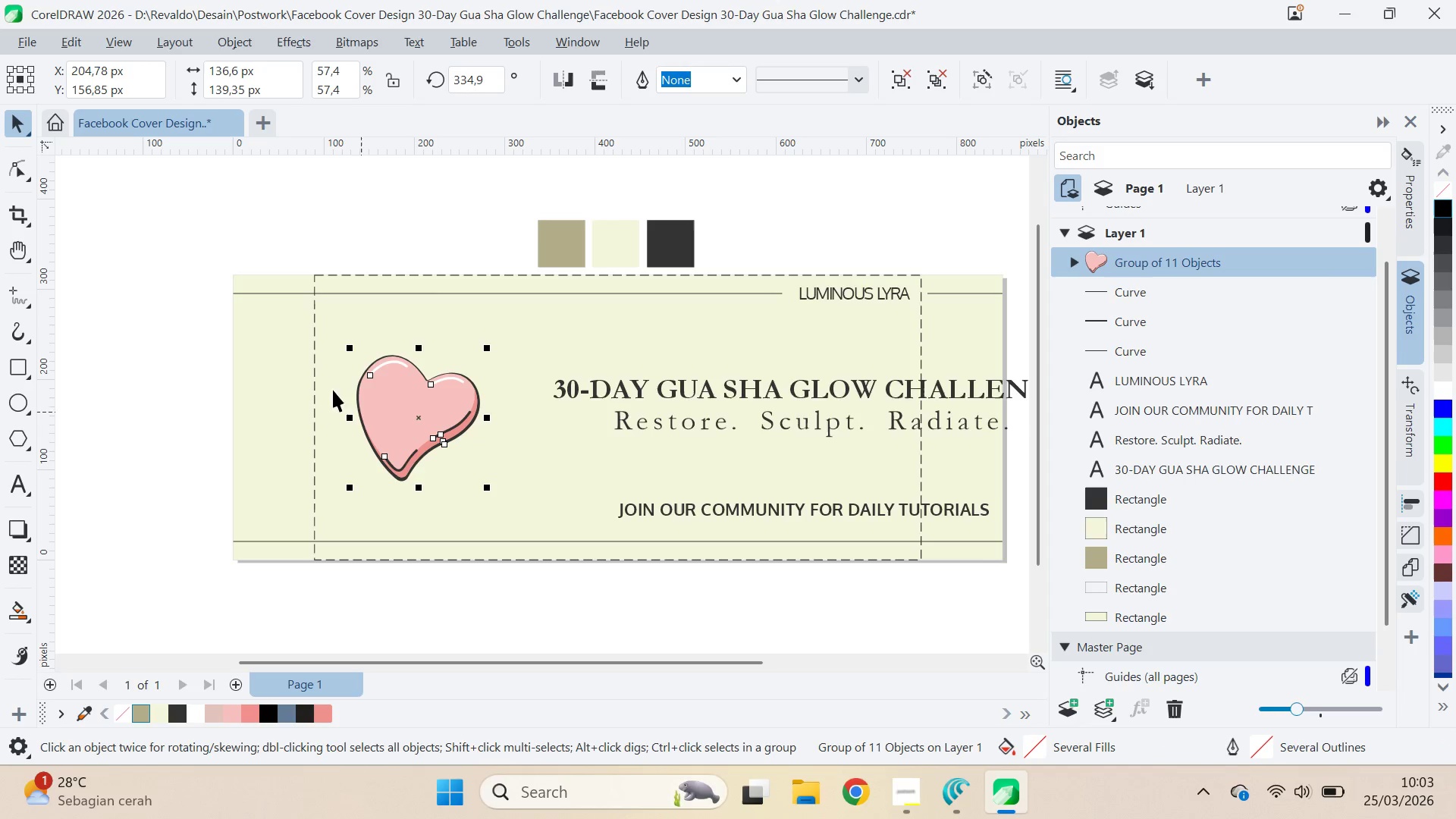 
left_click_drag(start_coordinate=[345, 347], to_coordinate=[557, 489])
 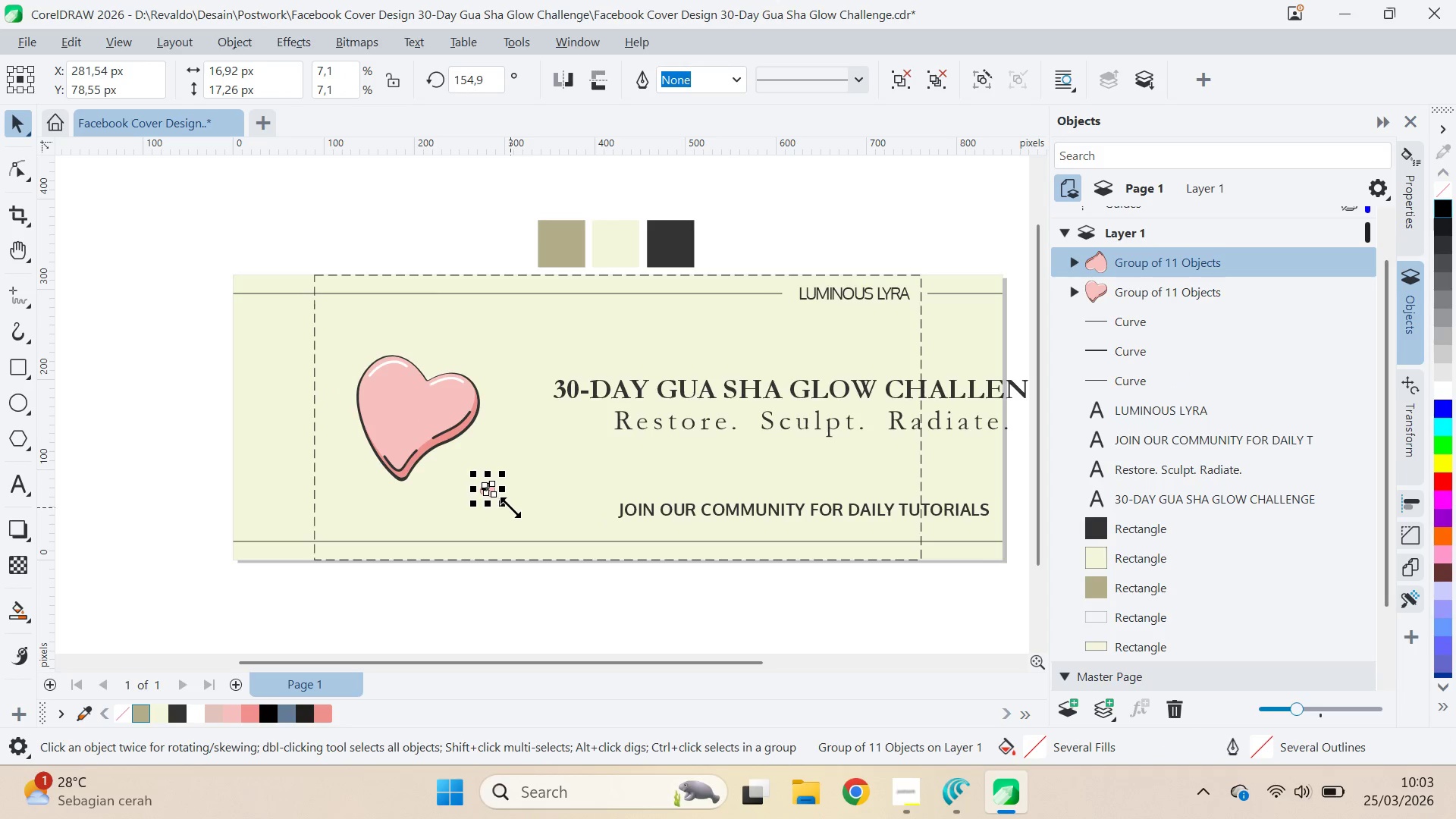 
right_click([576, 502])
 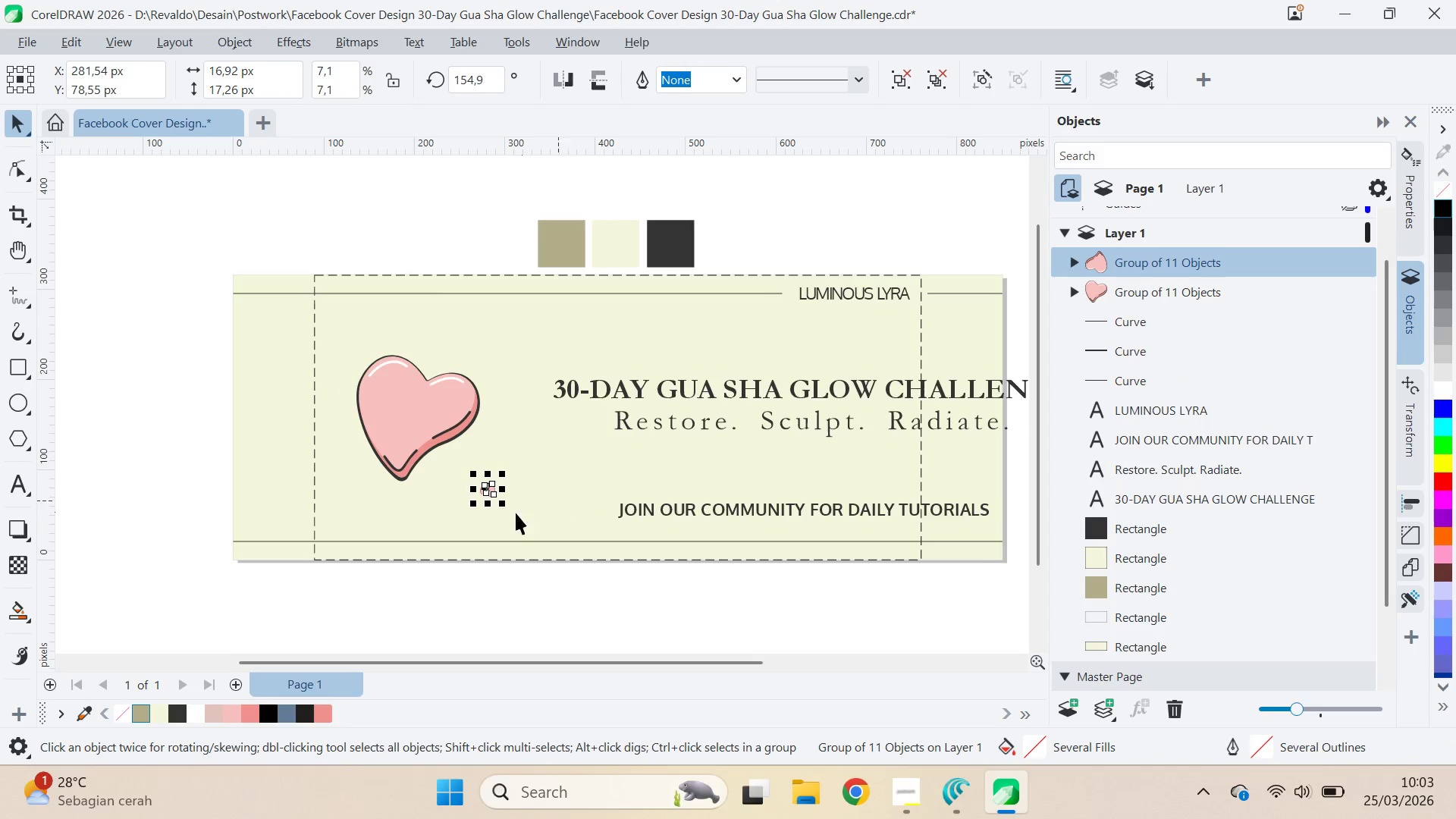 
left_click_drag(start_coordinate=[510, 507], to_coordinate=[550, 580])
 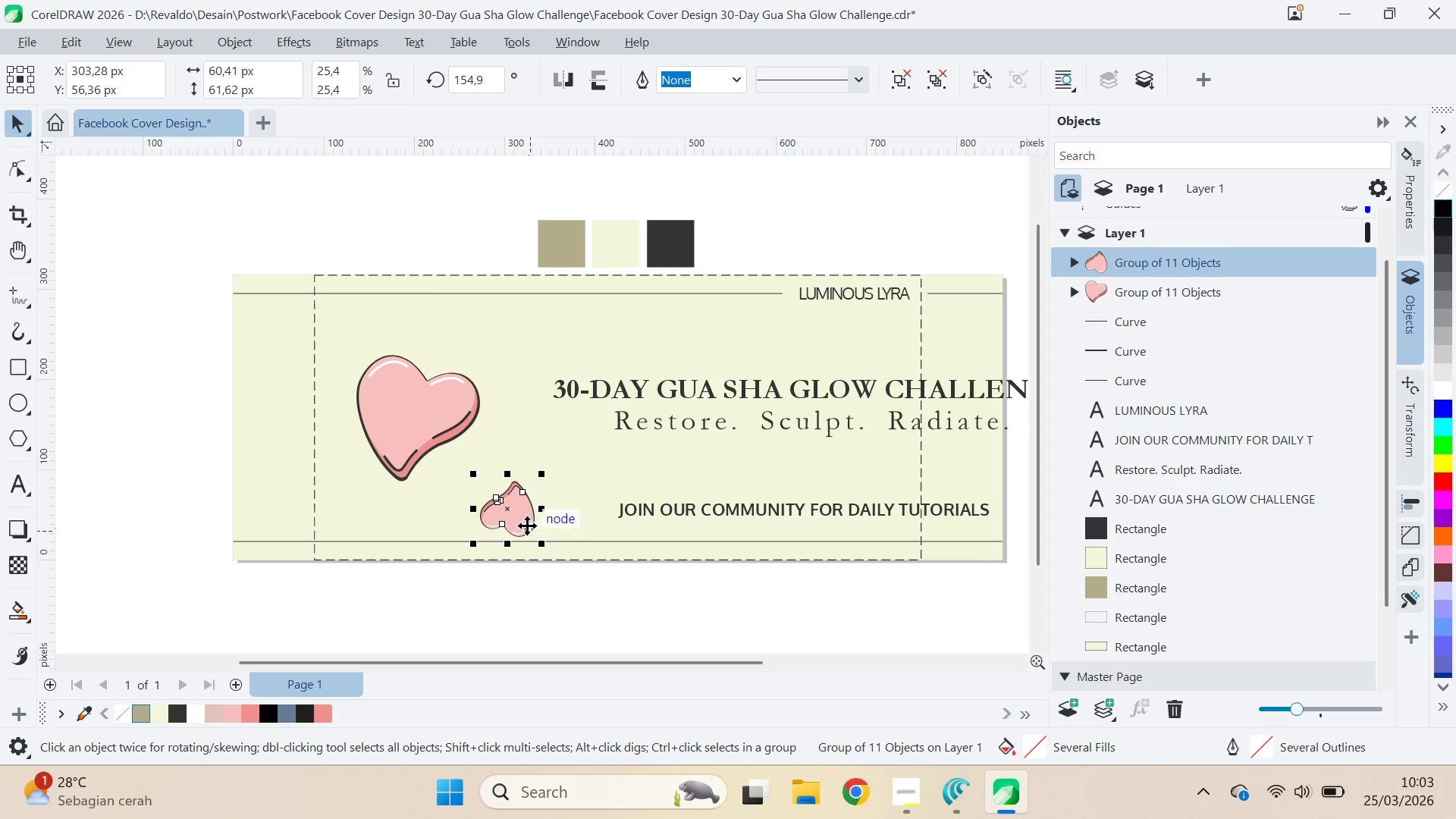 
left_click_drag(start_coordinate=[525, 522], to_coordinate=[458, 510])
 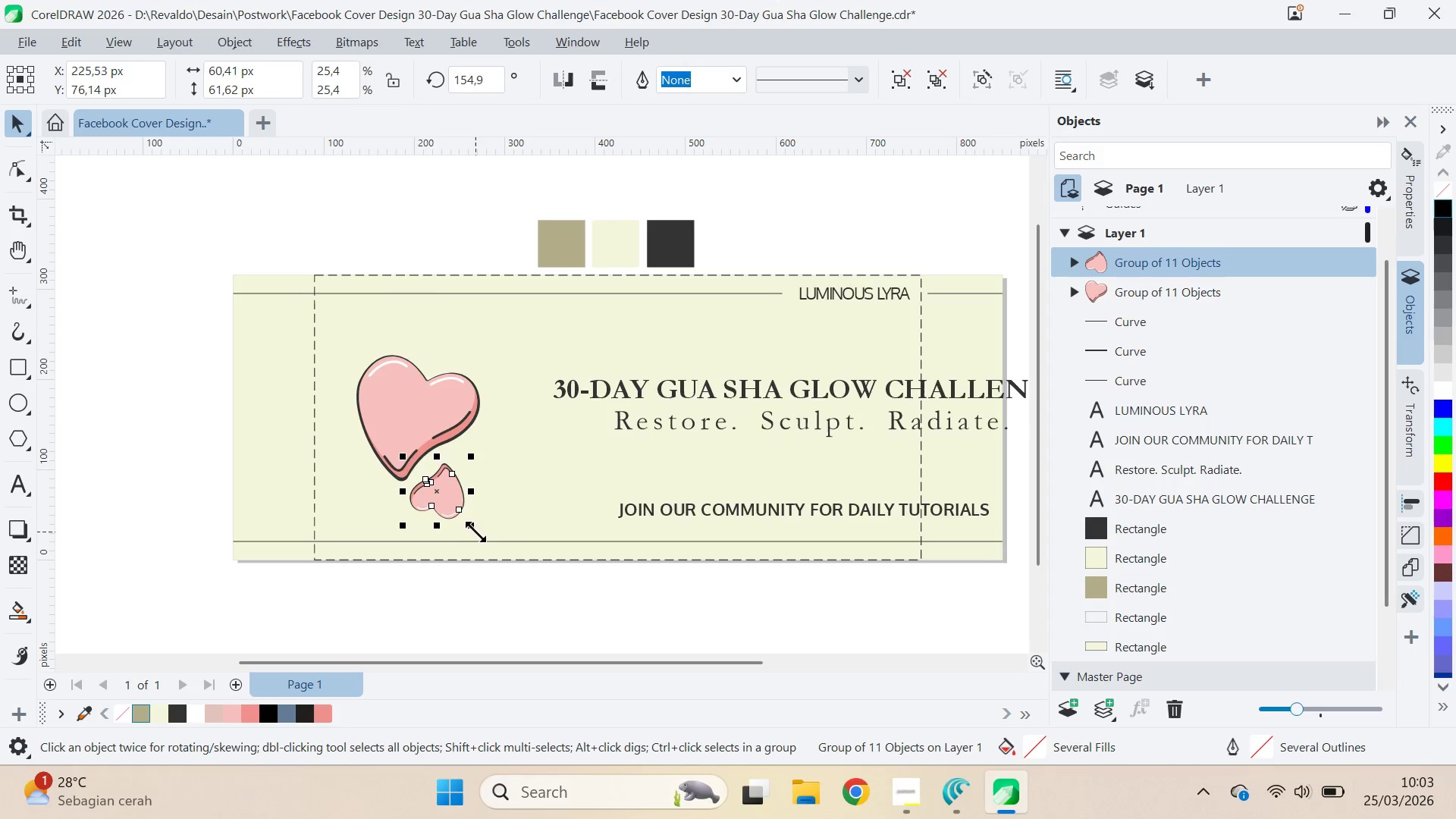 
left_click_drag(start_coordinate=[475, 532], to_coordinate=[546, 611])
 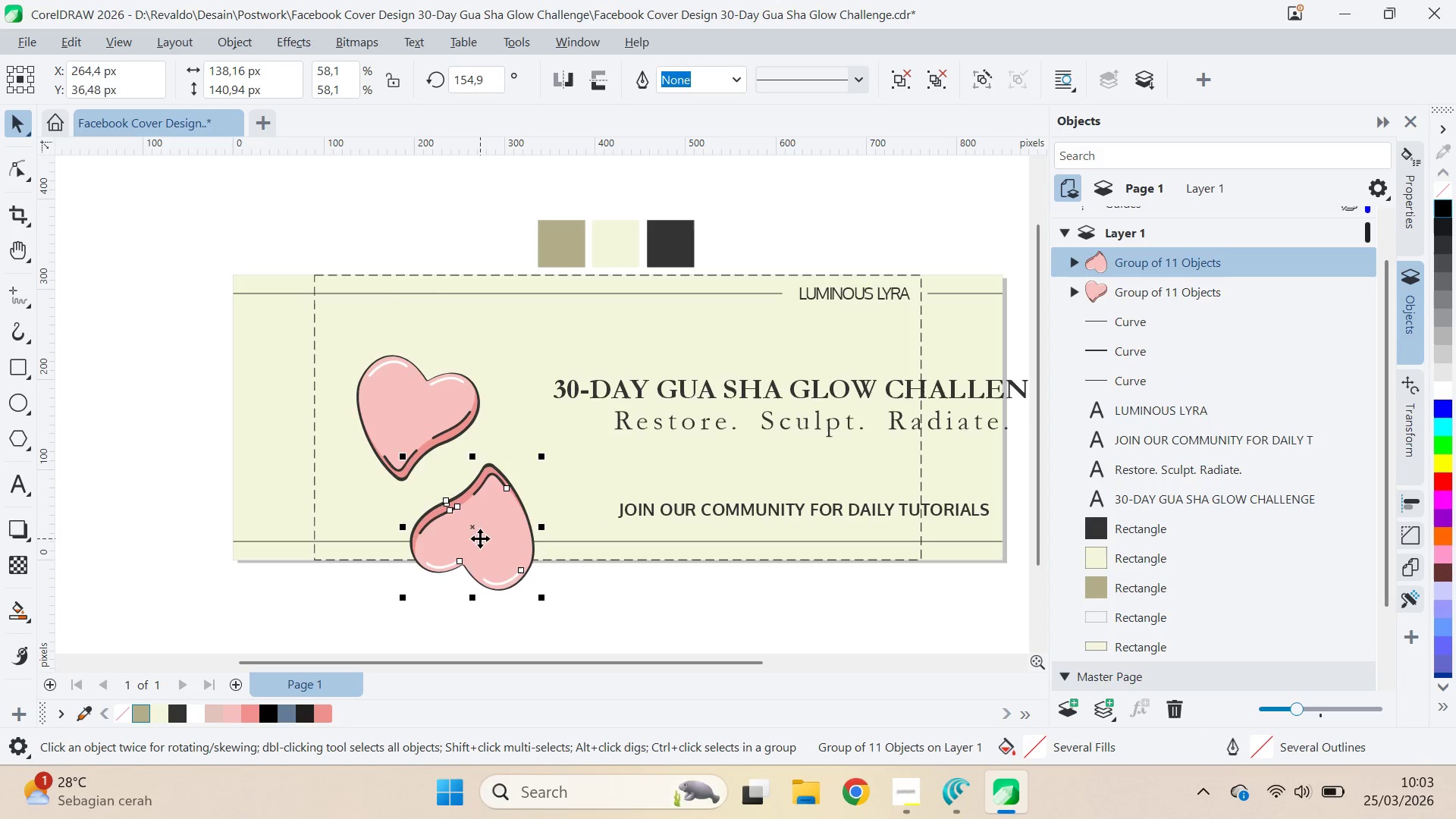 
left_click_drag(start_coordinate=[480, 538], to_coordinate=[466, 470])
 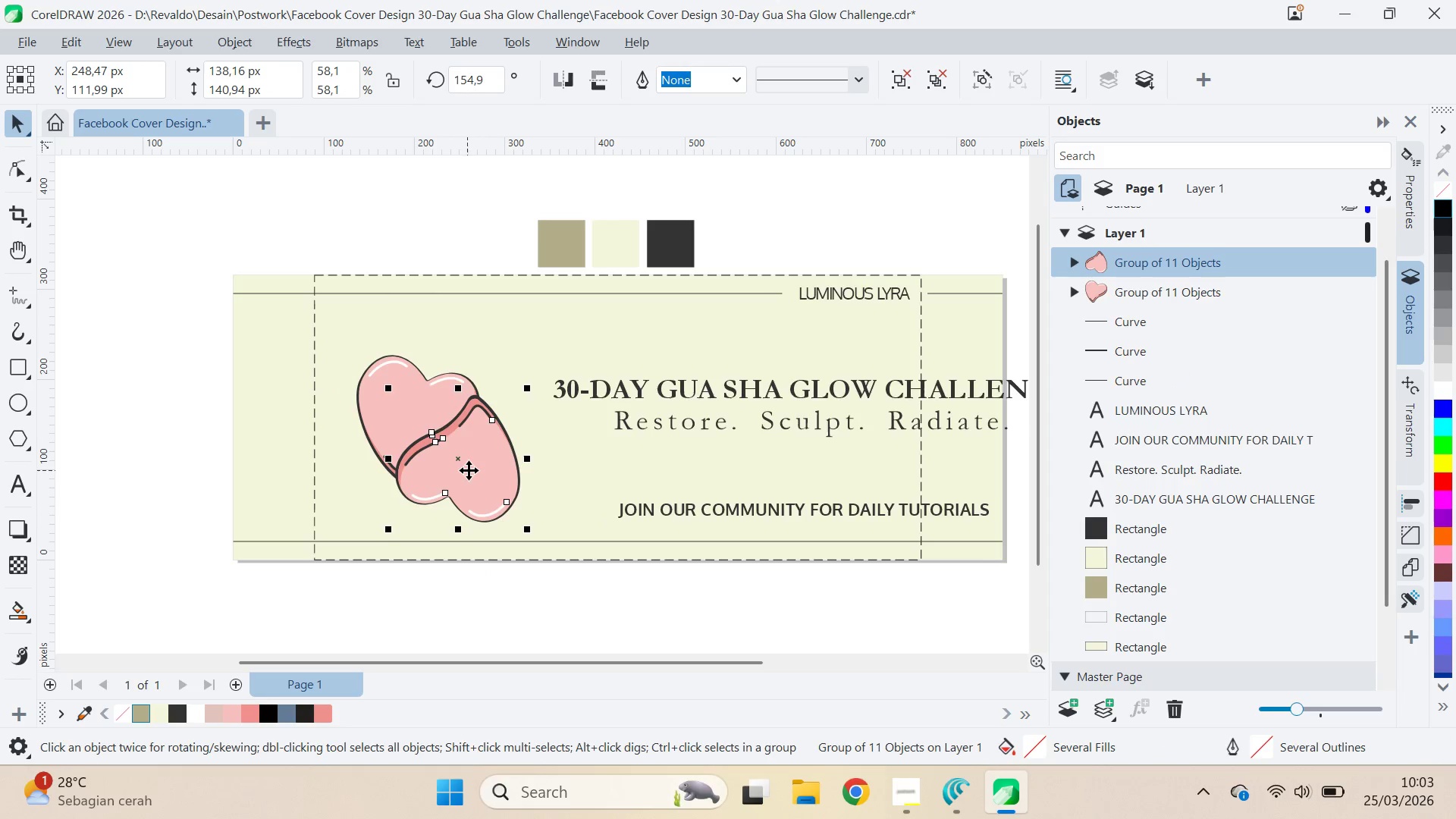 
left_click([469, 470])
 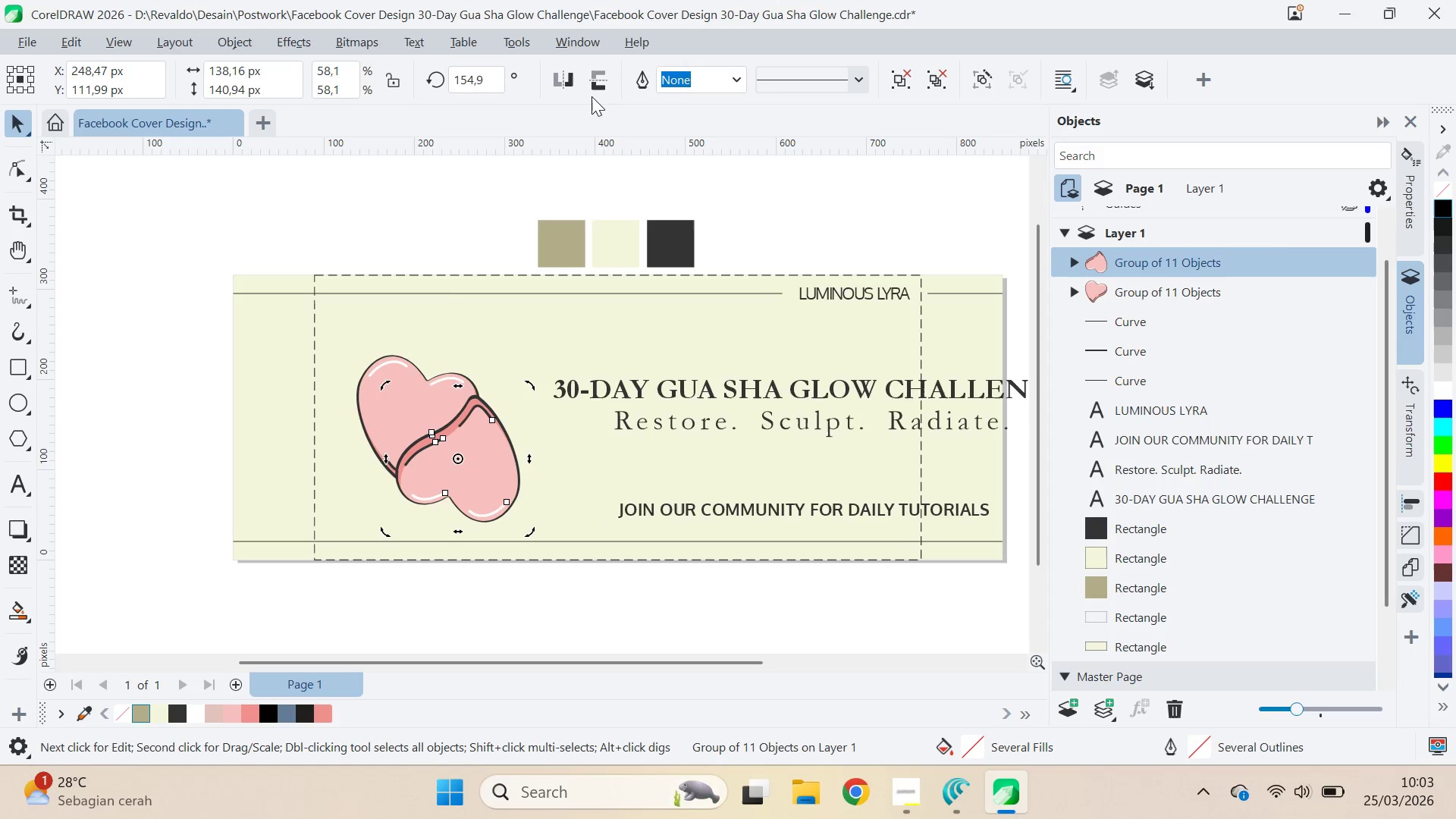 
left_click([601, 83])
 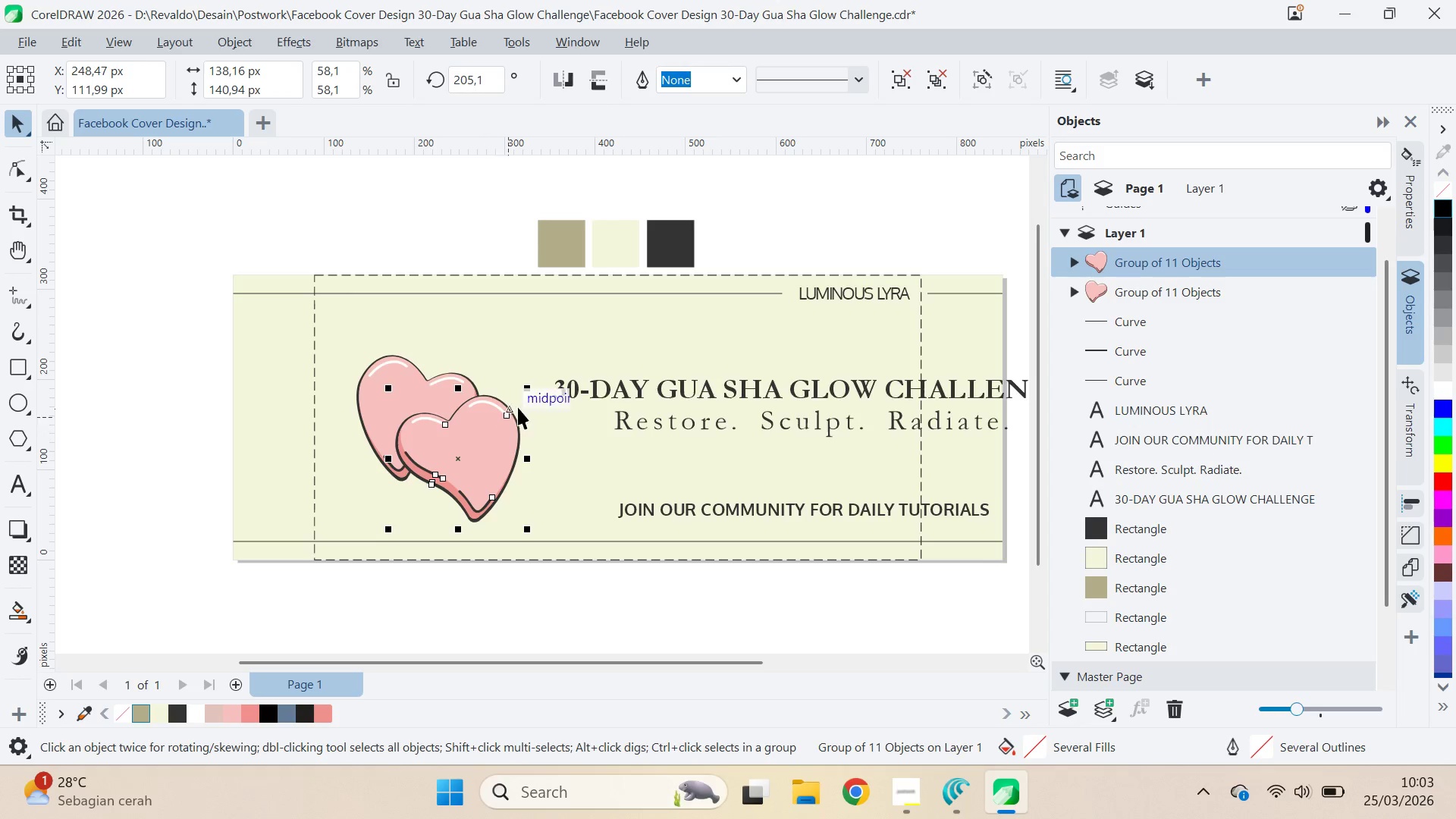 
left_click([507, 417])
 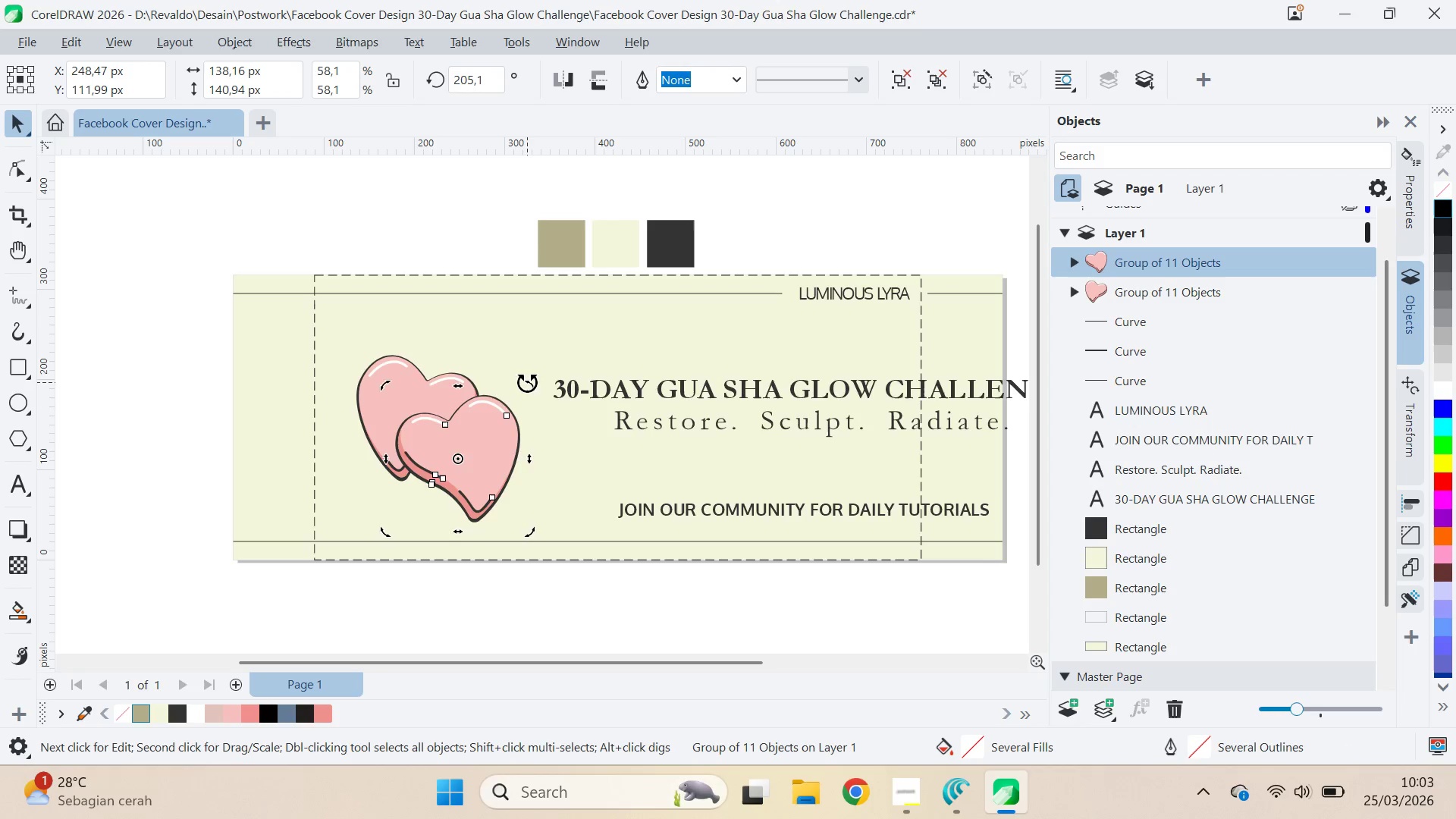 
left_click_drag(start_coordinate=[529, 382], to_coordinate=[565, 498])
 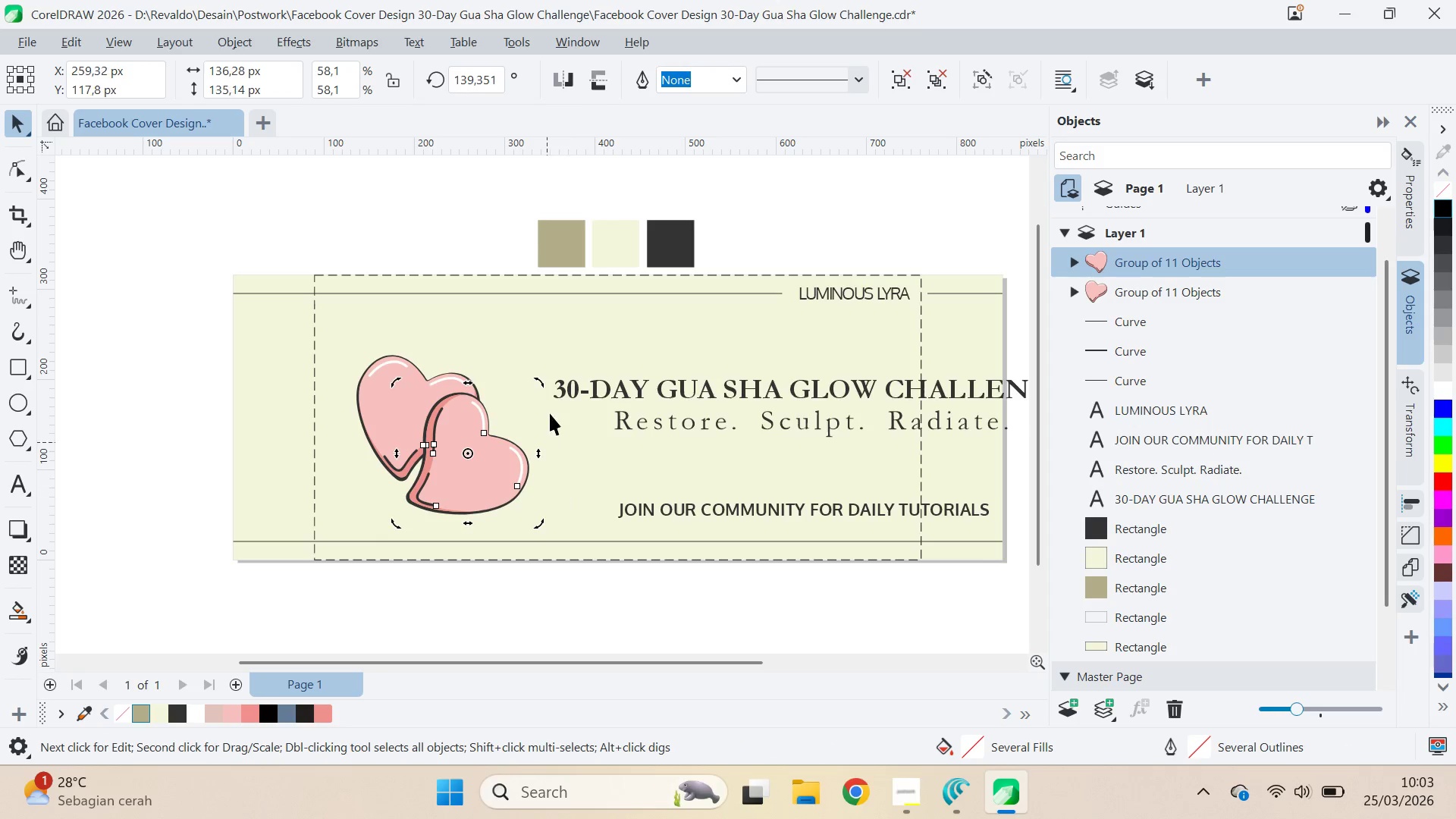 
hold_key(key=ShiftLeft, duration=1.2)
left_click_drag(start_coordinate=[540, 385], to_coordinate=[528, 414])
 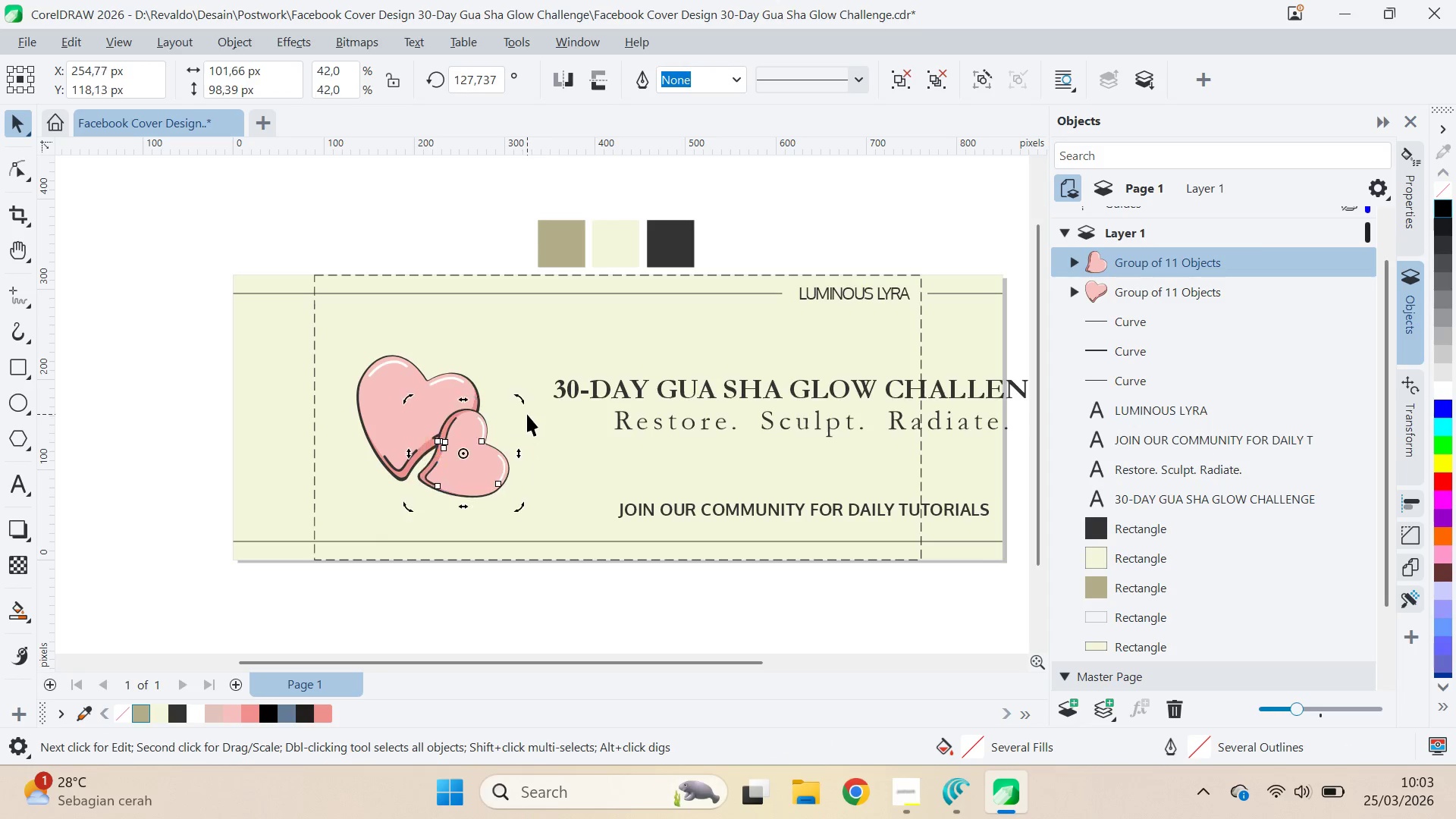 
key(Shift+ShiftLeft)
 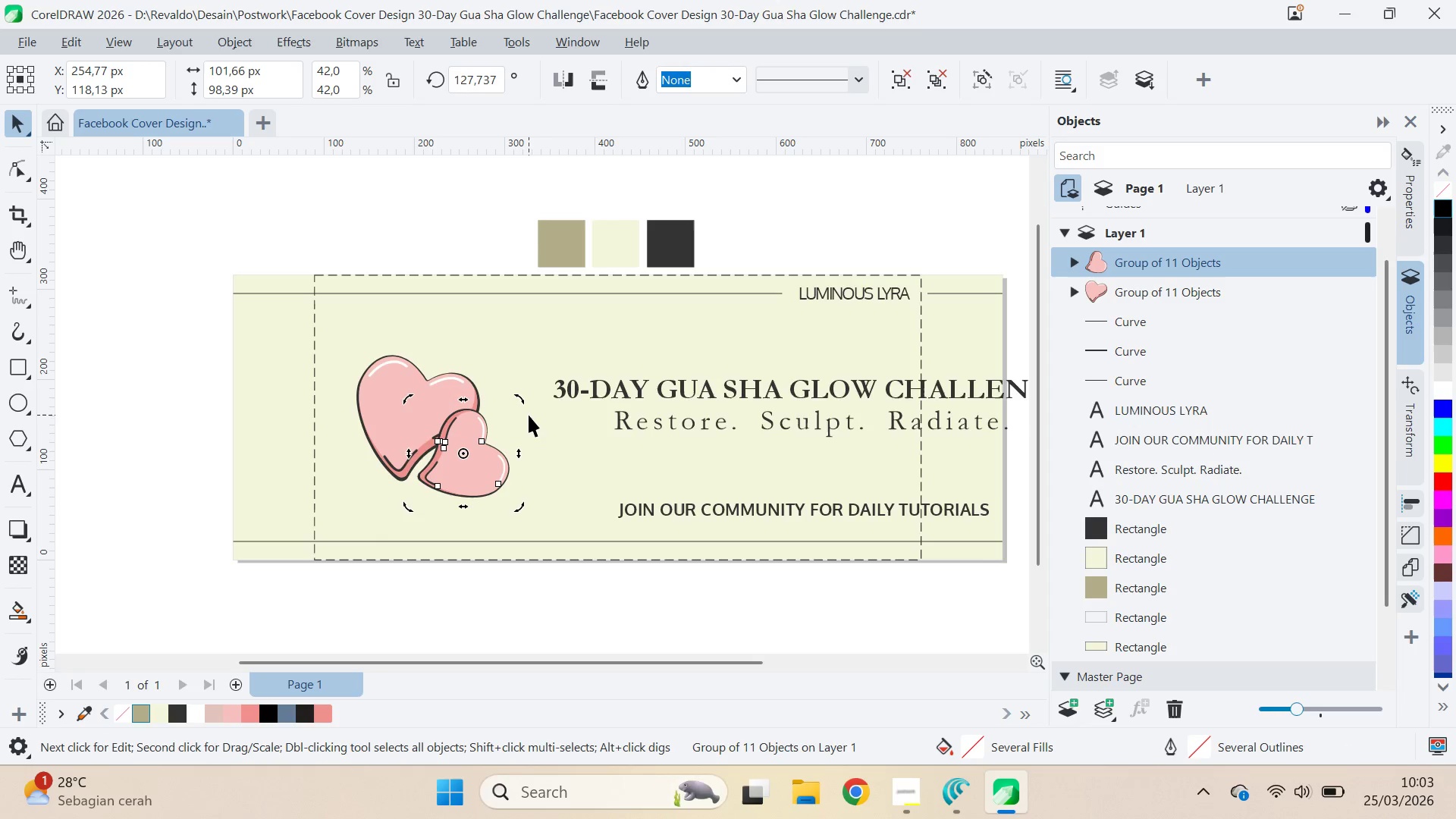 
key(Control+PageDown)
 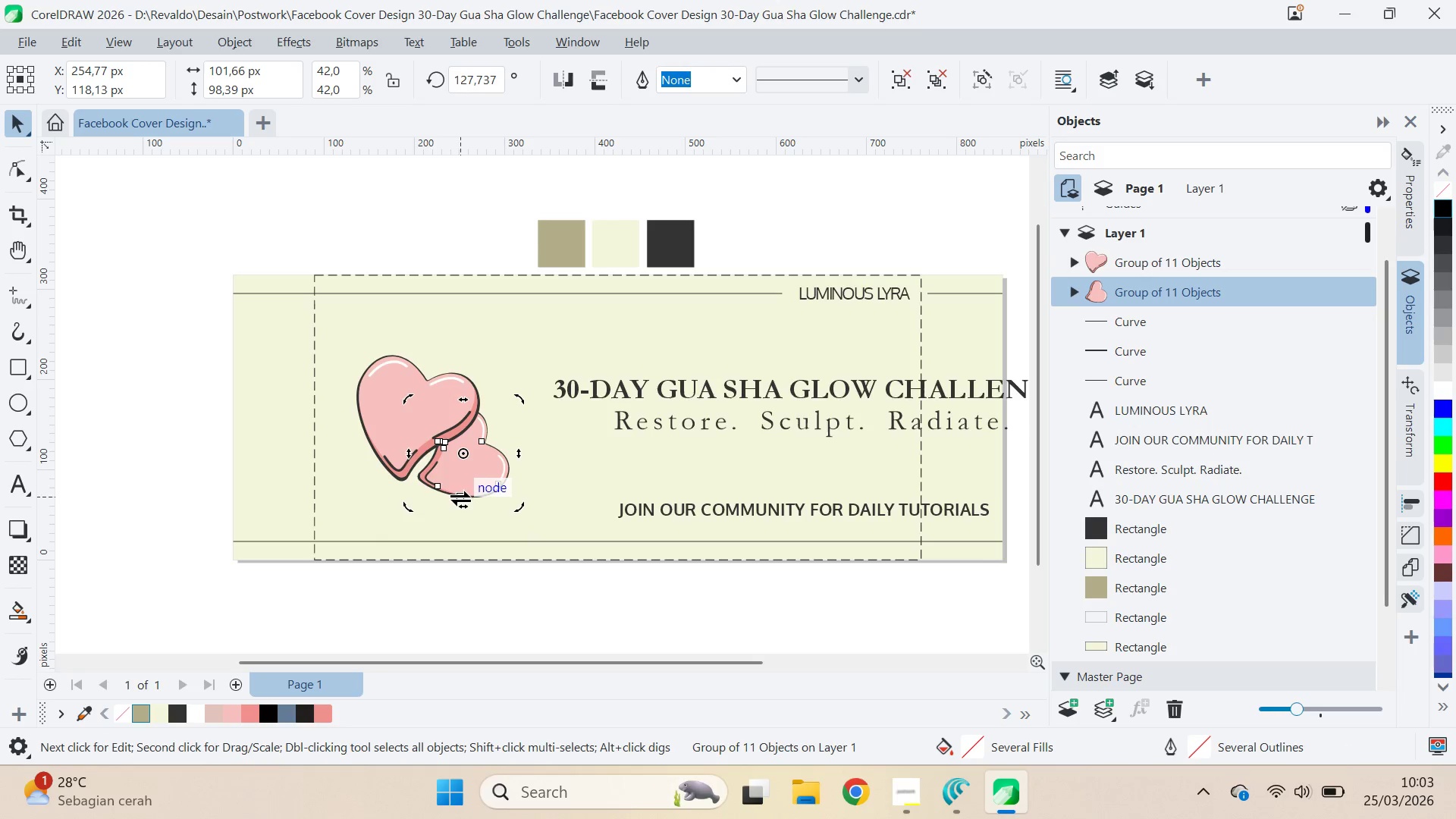 
left_click([464, 491])
 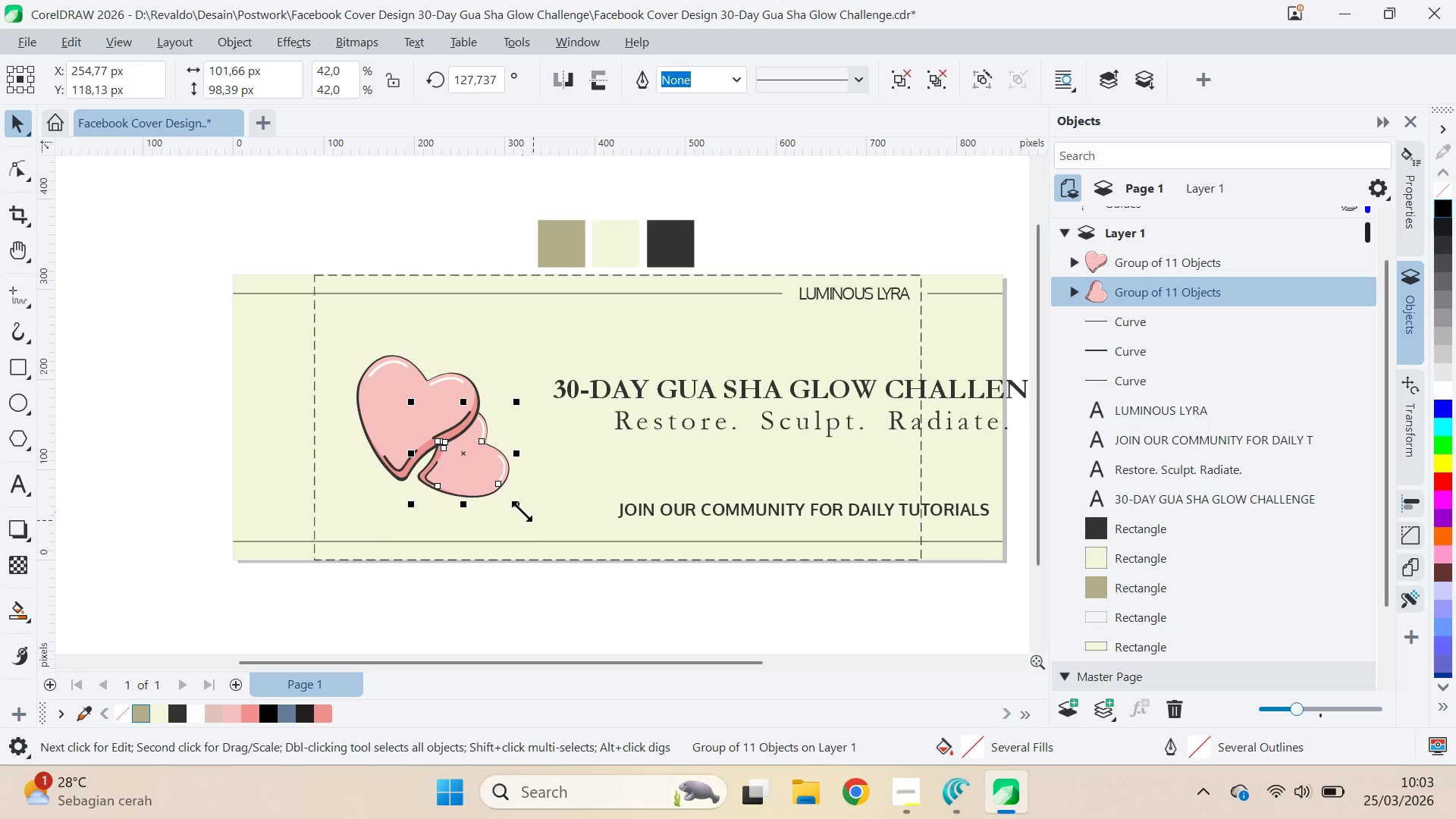 
left_click_drag(start_coordinate=[520, 510], to_coordinate=[542, 524])
 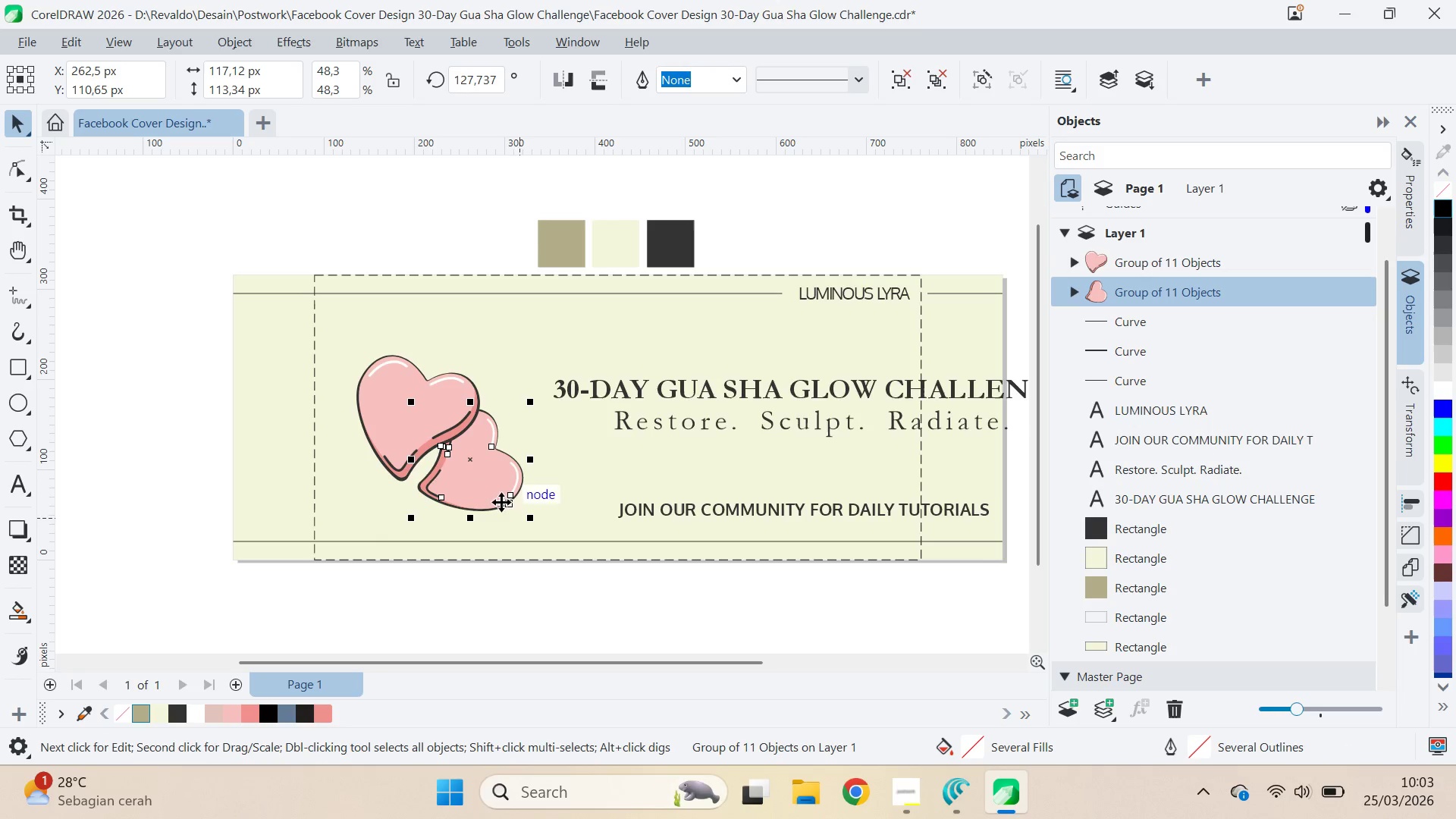 
key(V)
 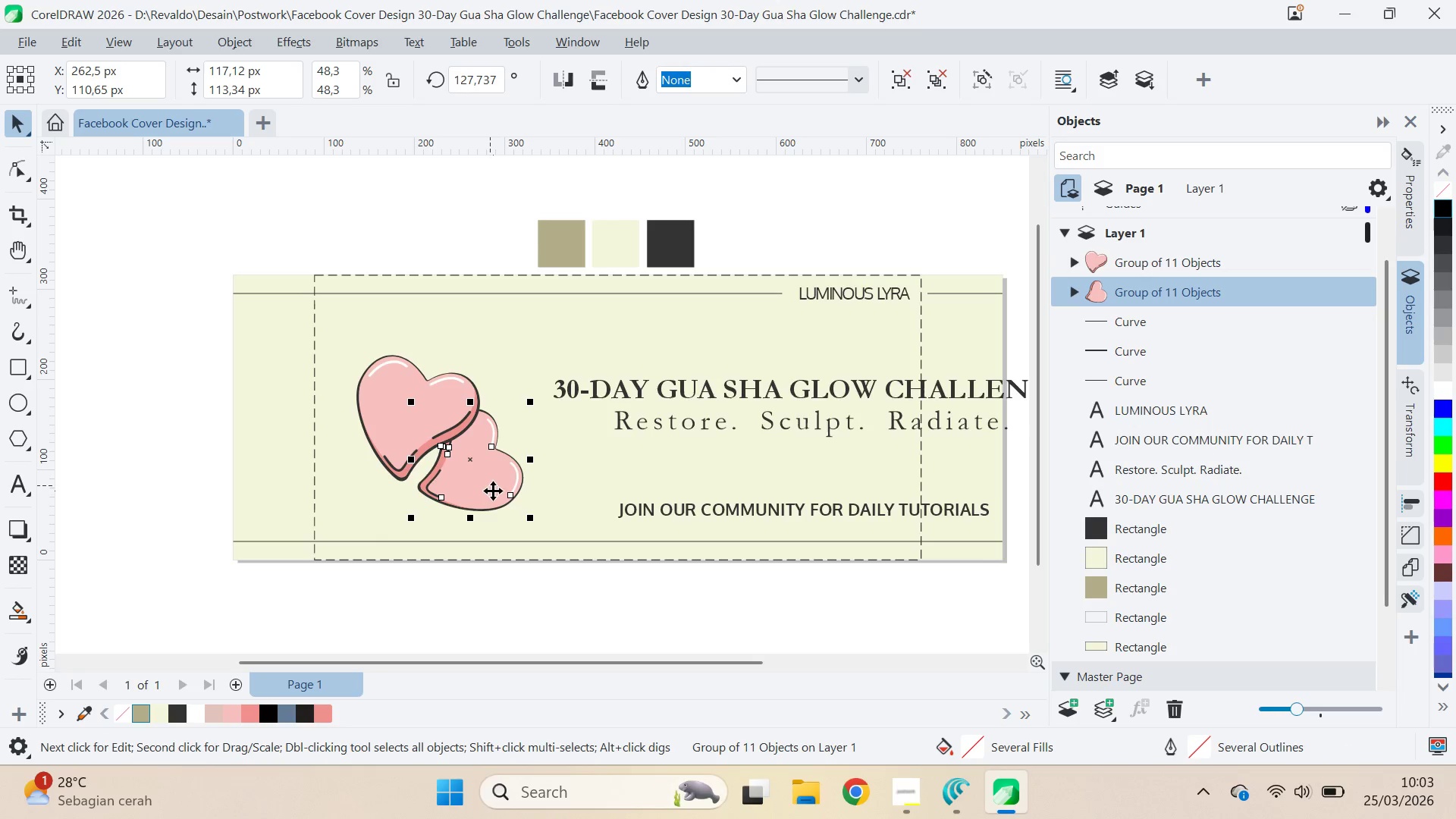 
left_click_drag(start_coordinate=[494, 491], to_coordinate=[496, 487])
 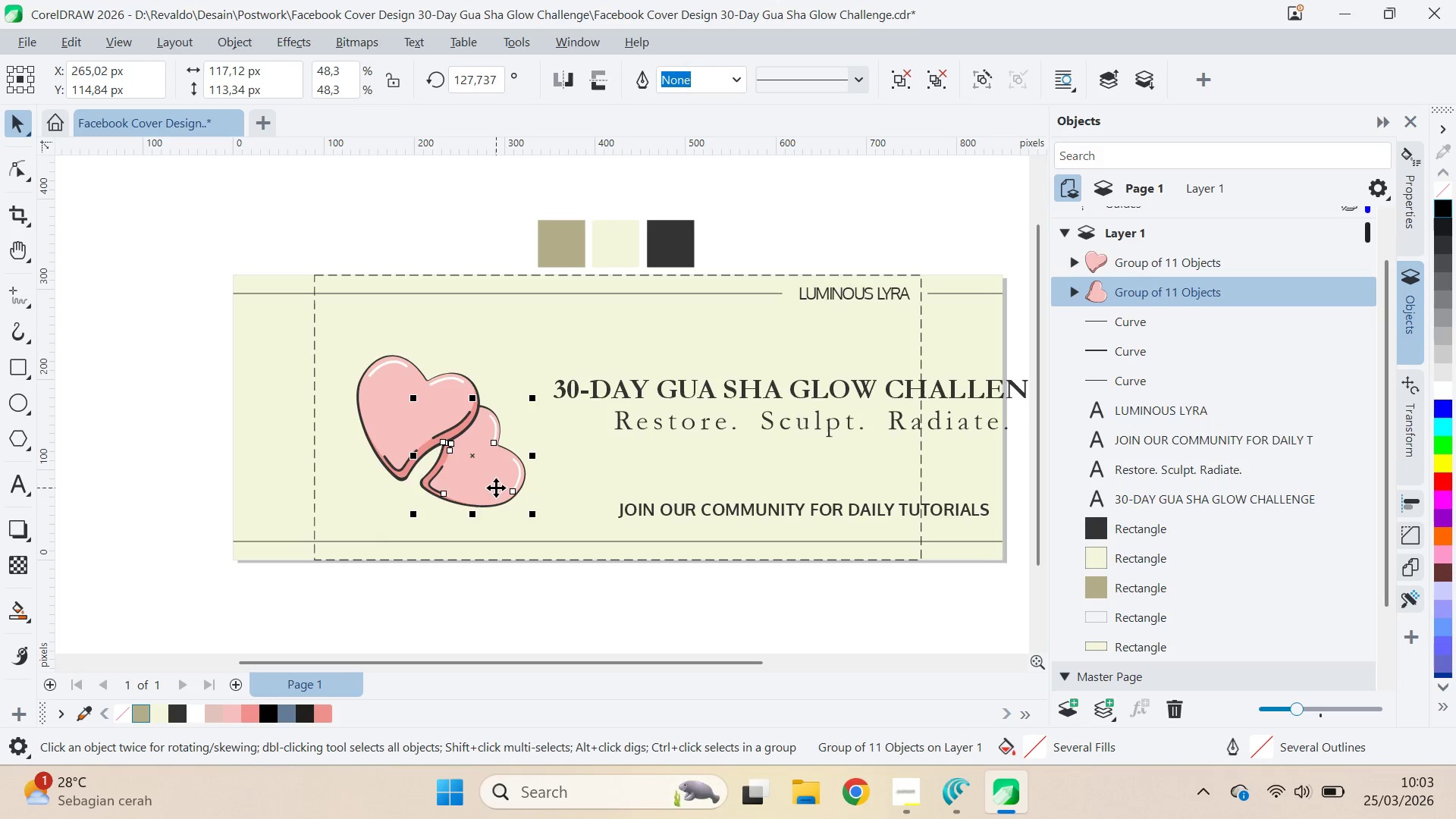 
left_click_drag(start_coordinate=[496, 487], to_coordinate=[474, 485])
 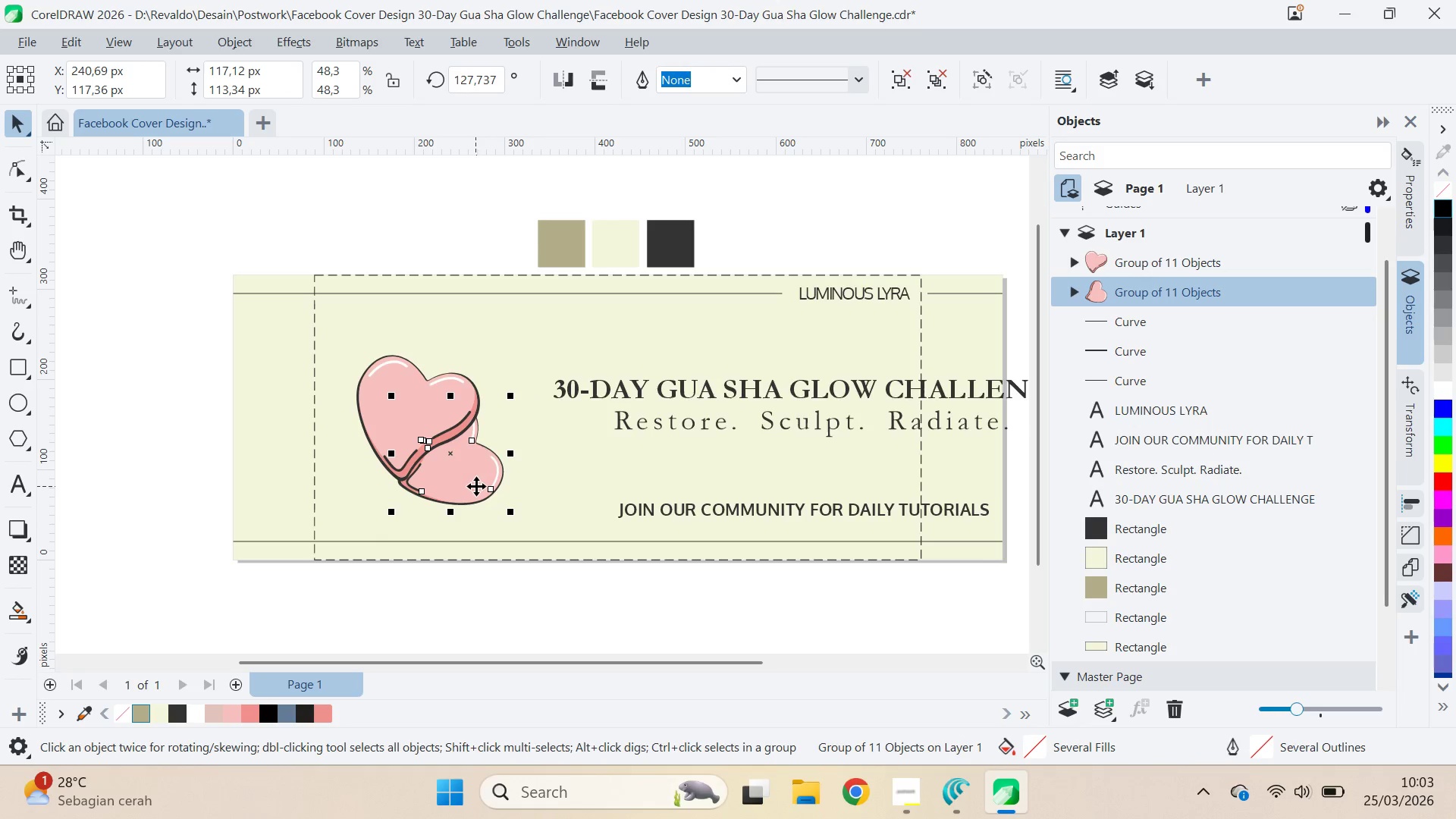 
left_click_drag(start_coordinate=[476, 486], to_coordinate=[490, 474])
 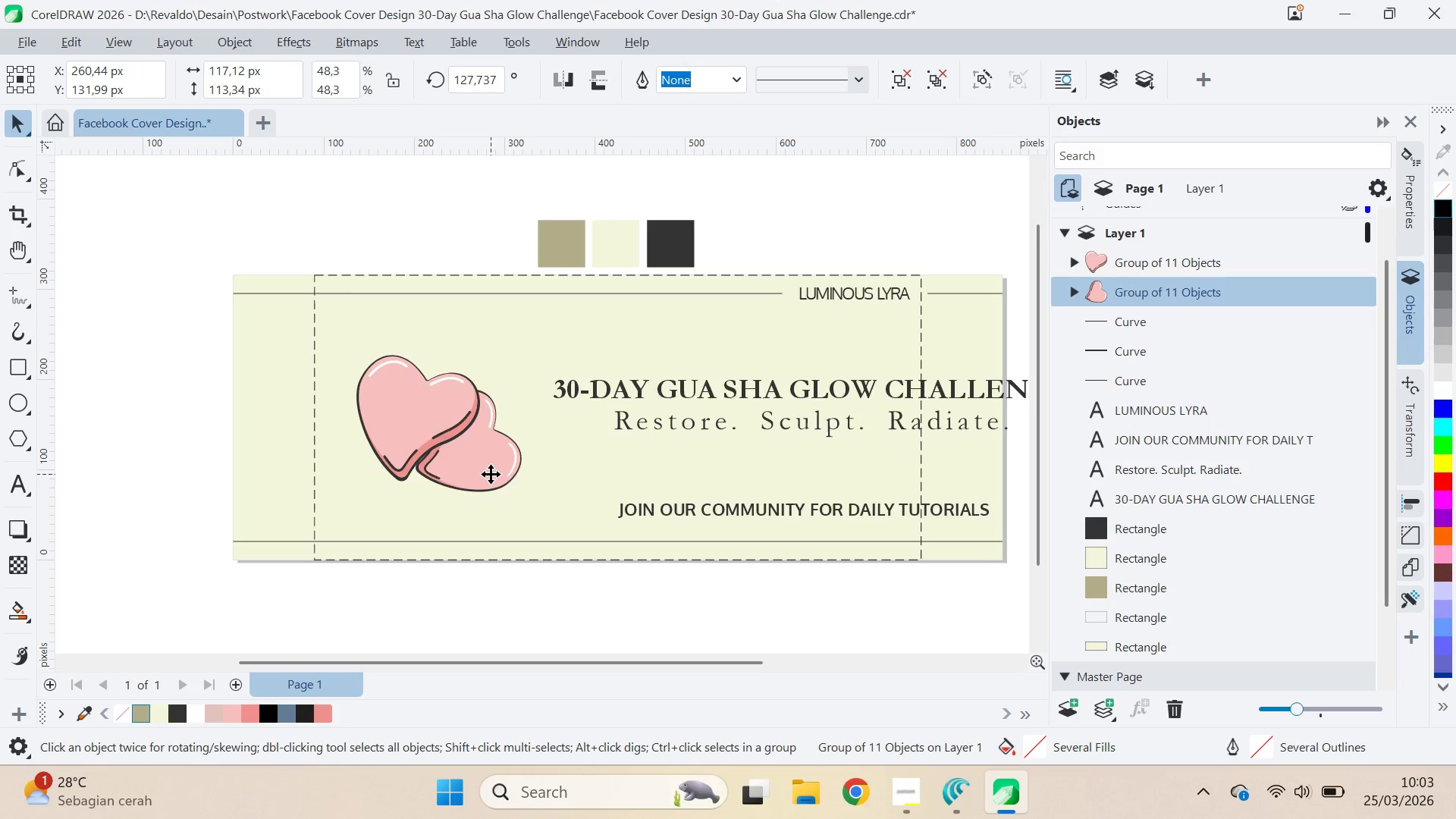 
left_click_drag(start_coordinate=[491, 474], to_coordinate=[497, 479])
 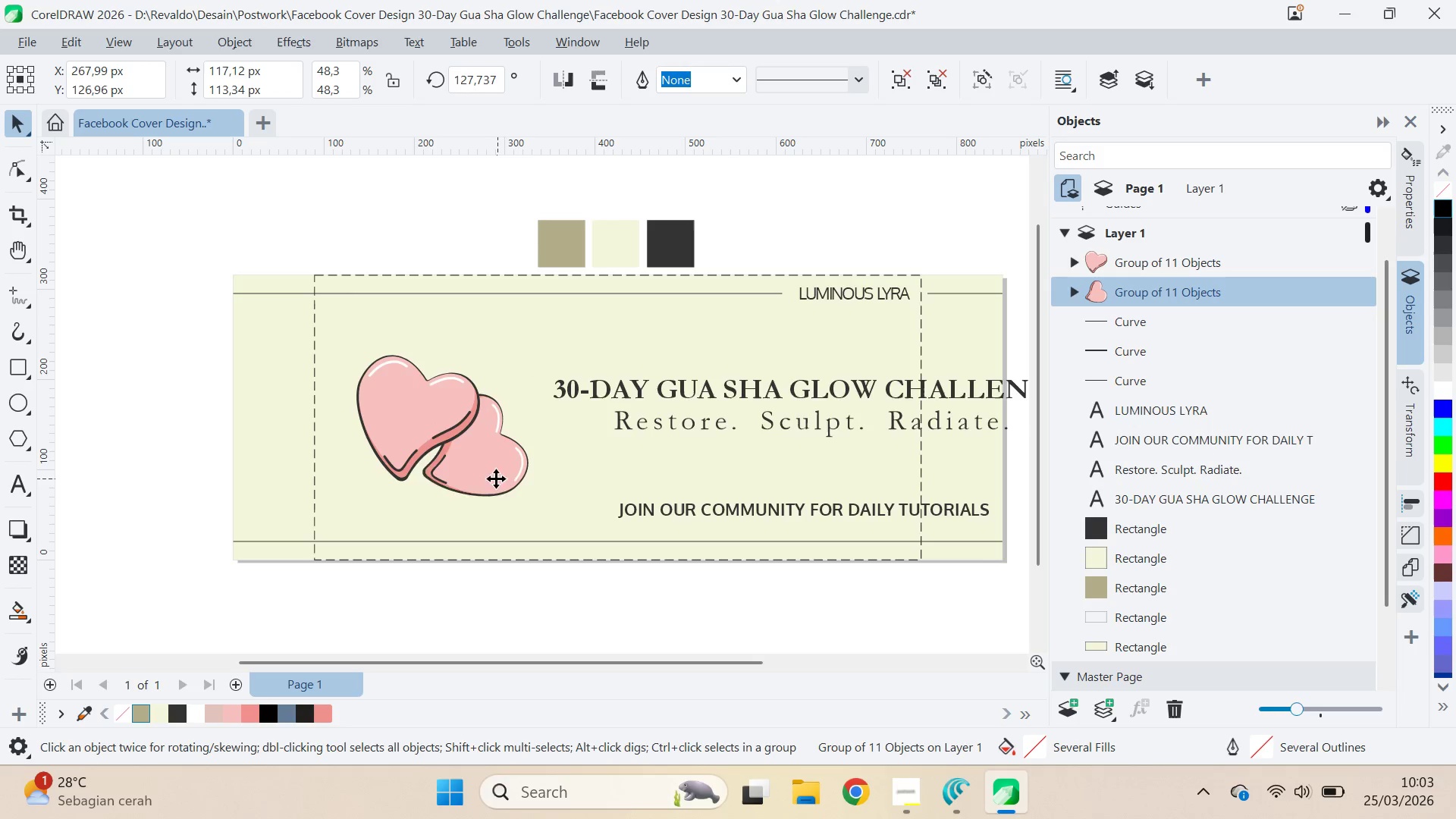 
left_click_drag(start_coordinate=[497, 479], to_coordinate=[484, 482])
 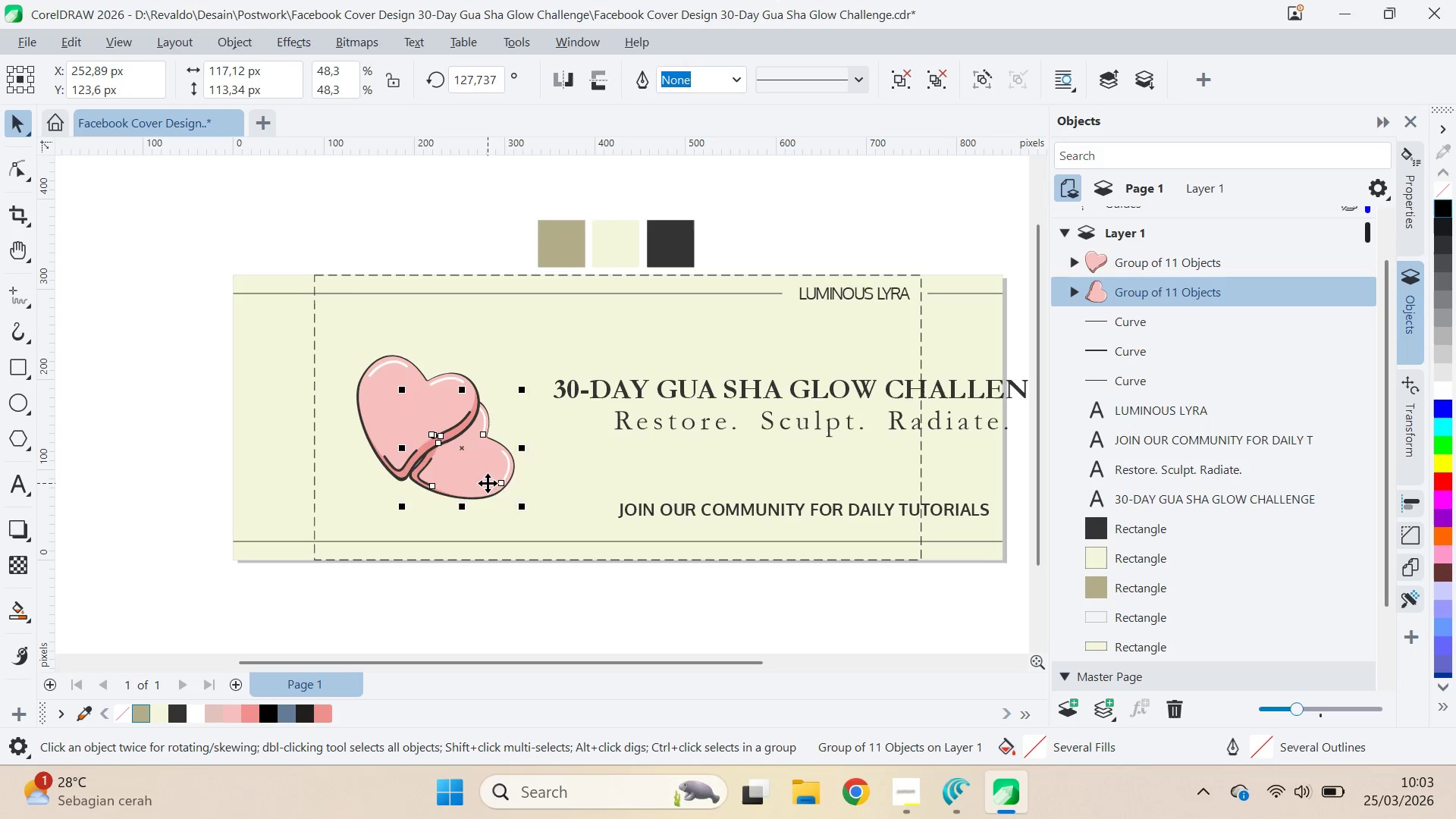 
left_click_drag(start_coordinate=[488, 483], to_coordinate=[491, 494])
 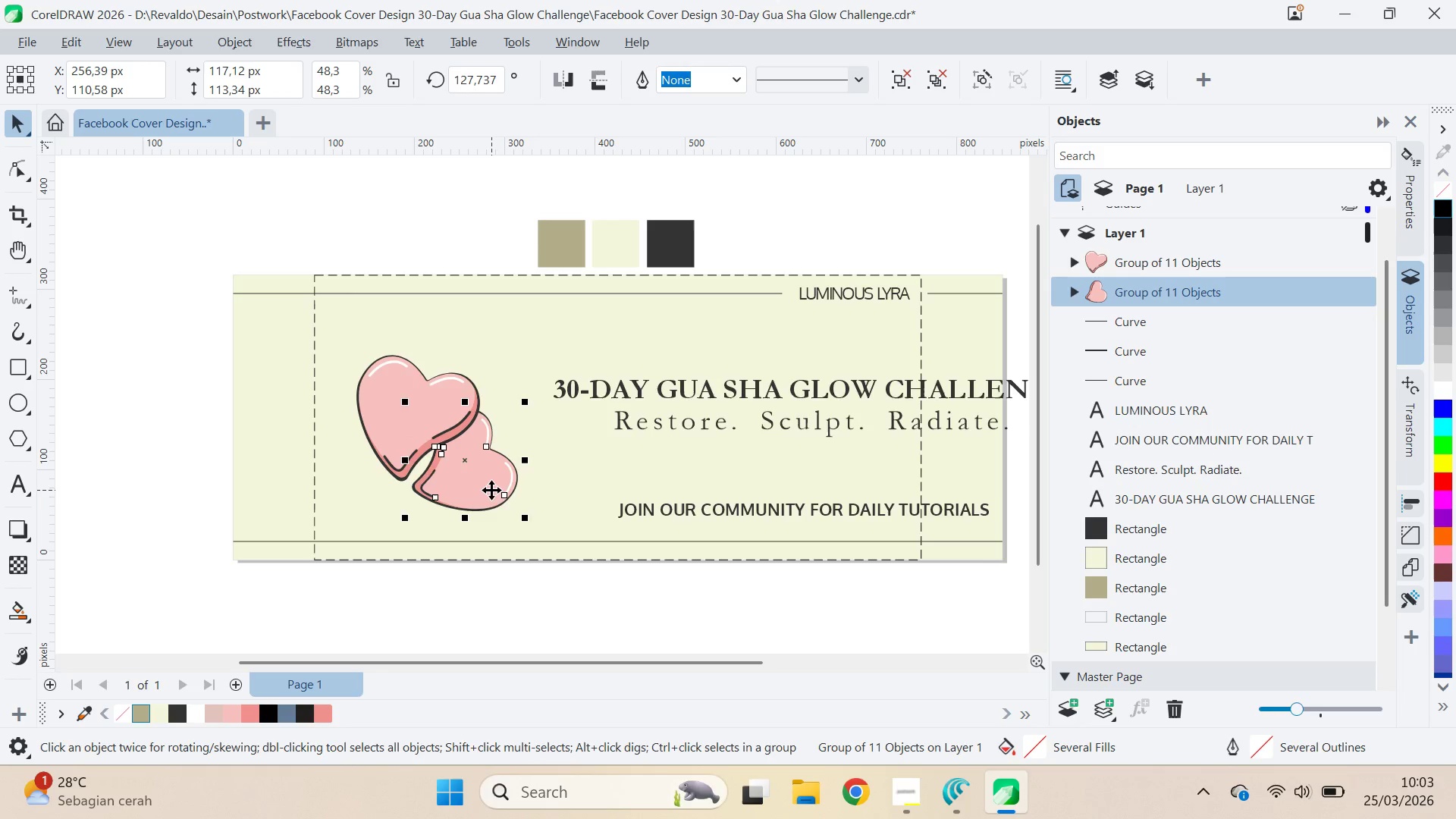 
left_click([491, 489])
 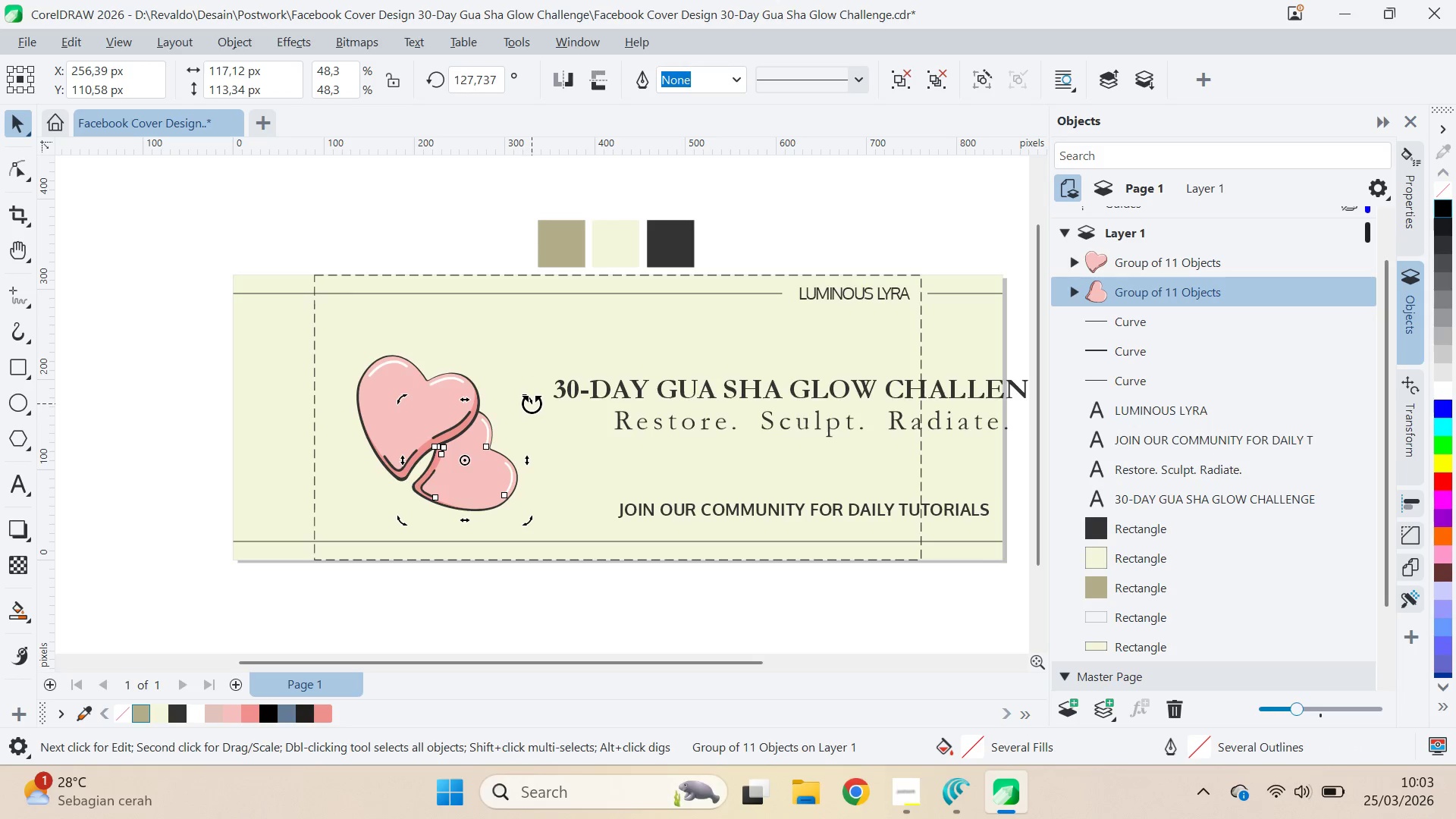 
left_click_drag(start_coordinate=[532, 403], to_coordinate=[516, 395])
 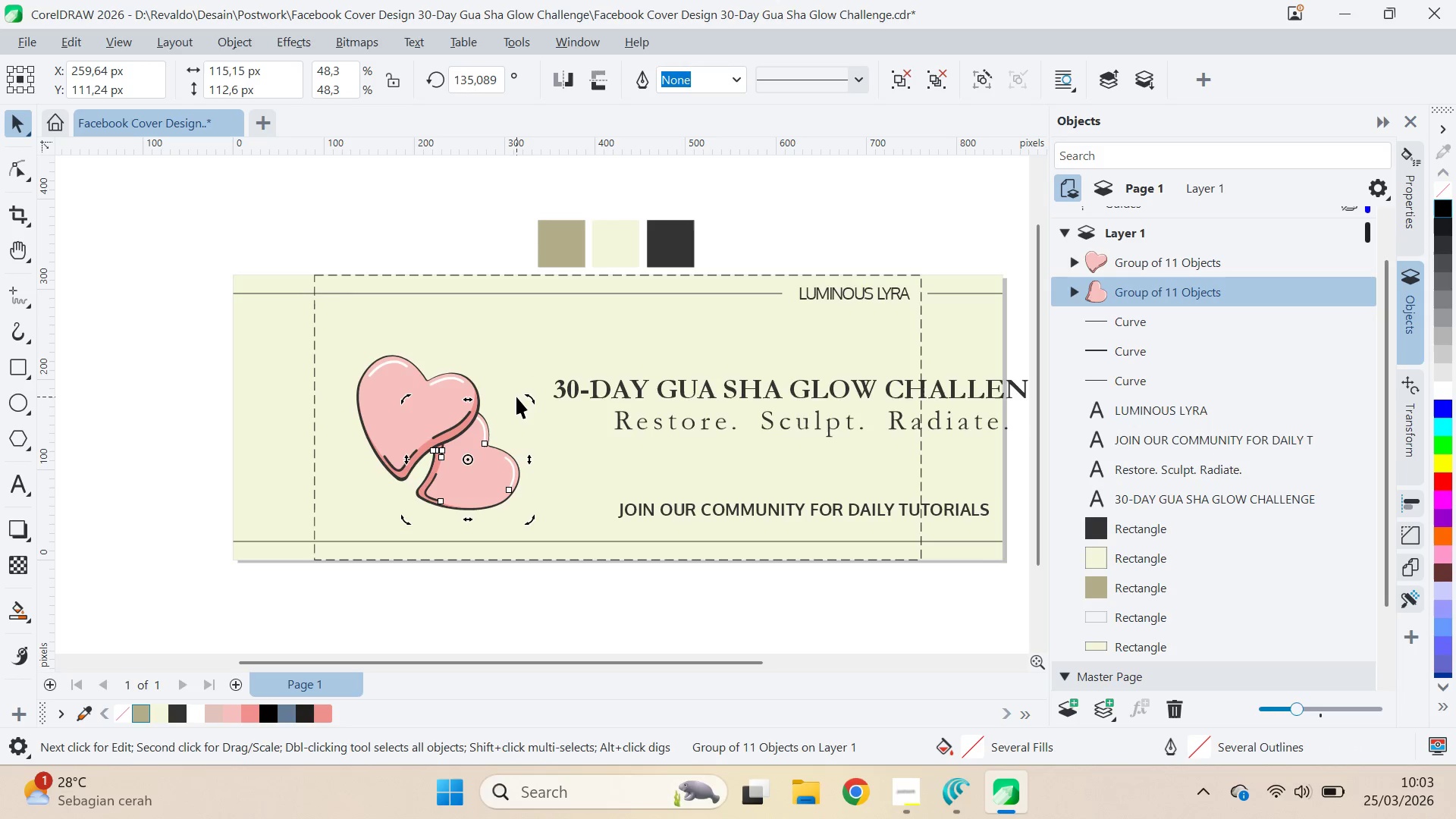 
key(Control+S)
 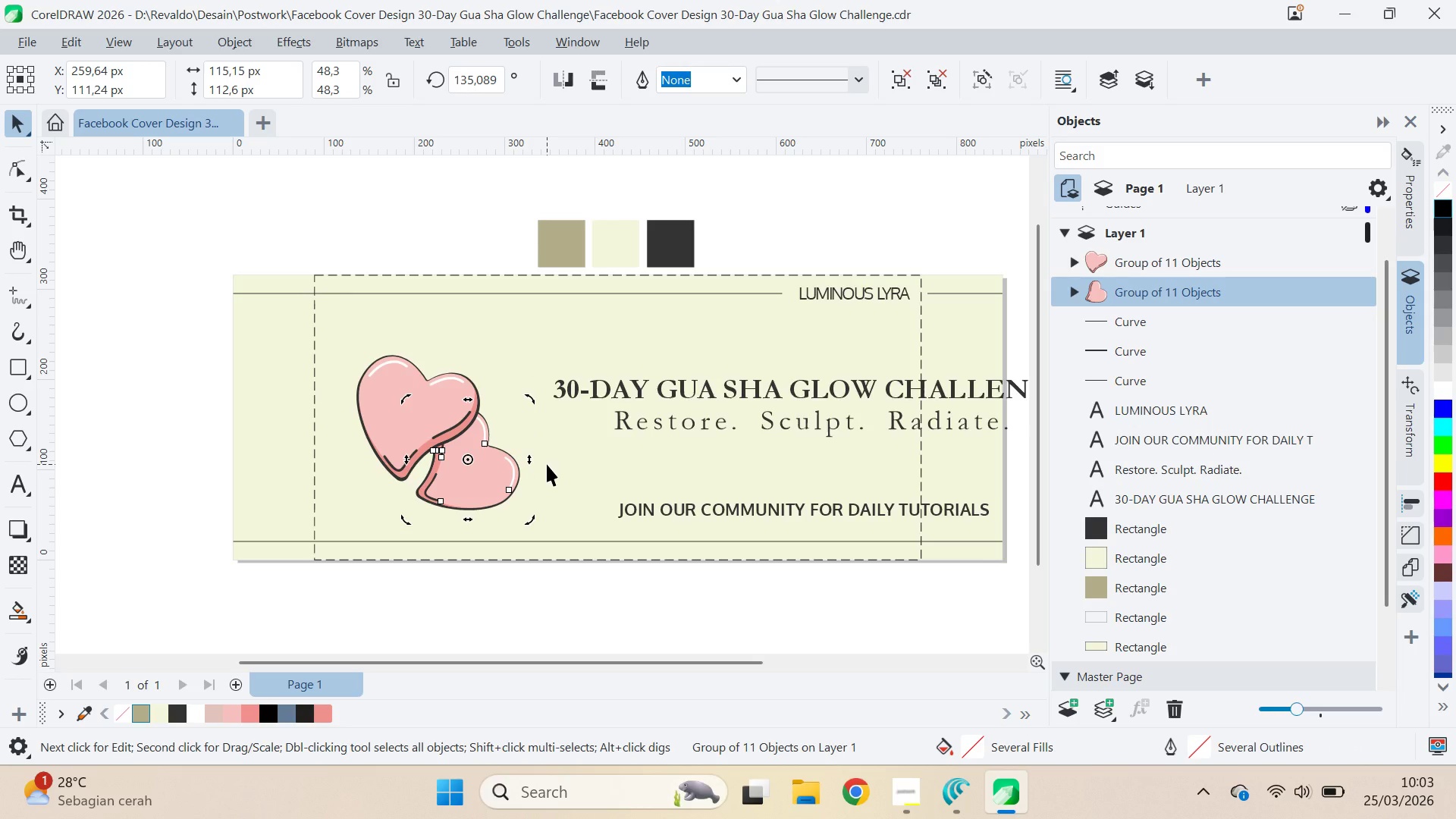 
wait(7.28)
 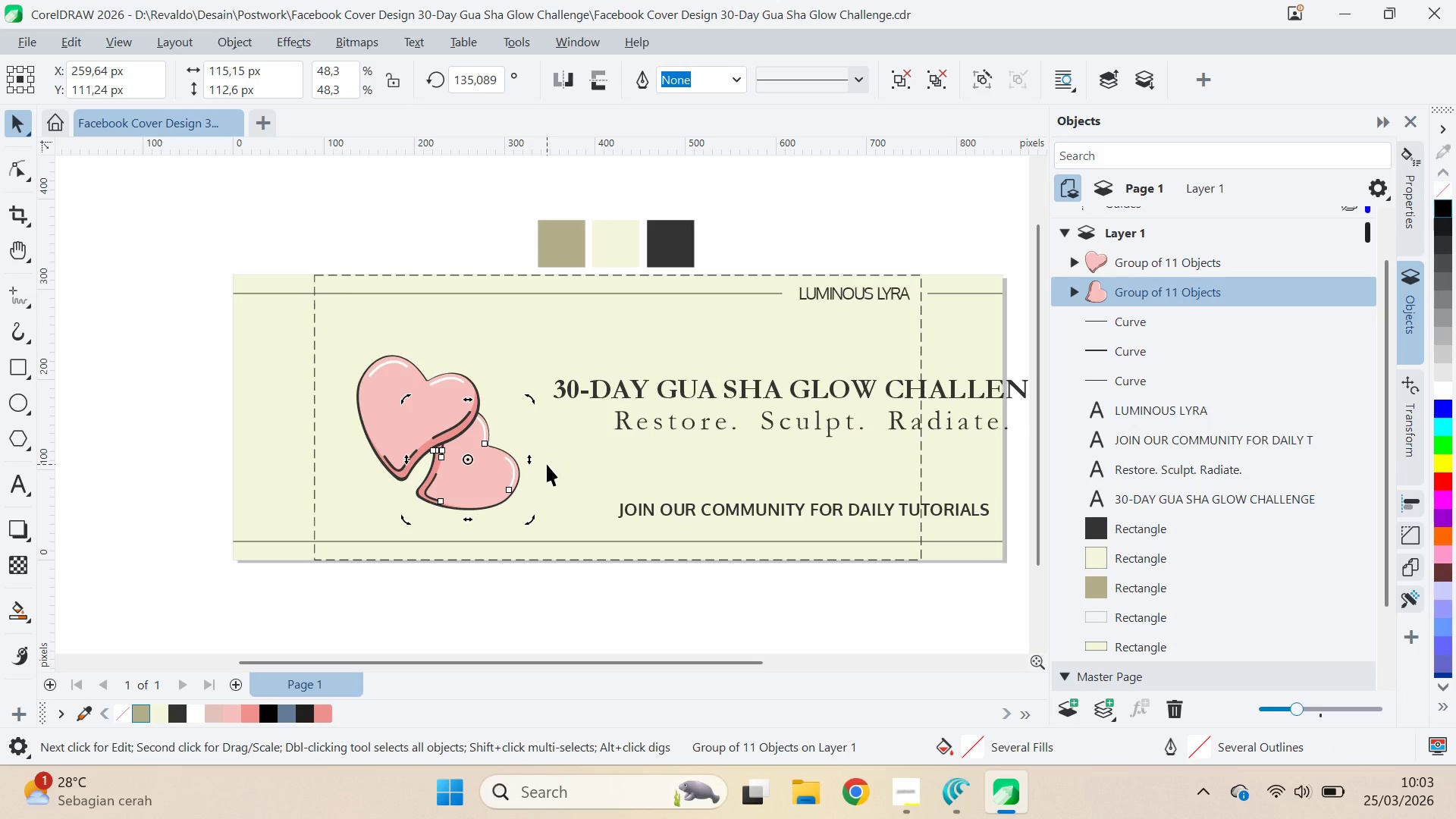 
left_click_drag(start_coordinate=[532, 399], to_coordinate=[547, 406])
 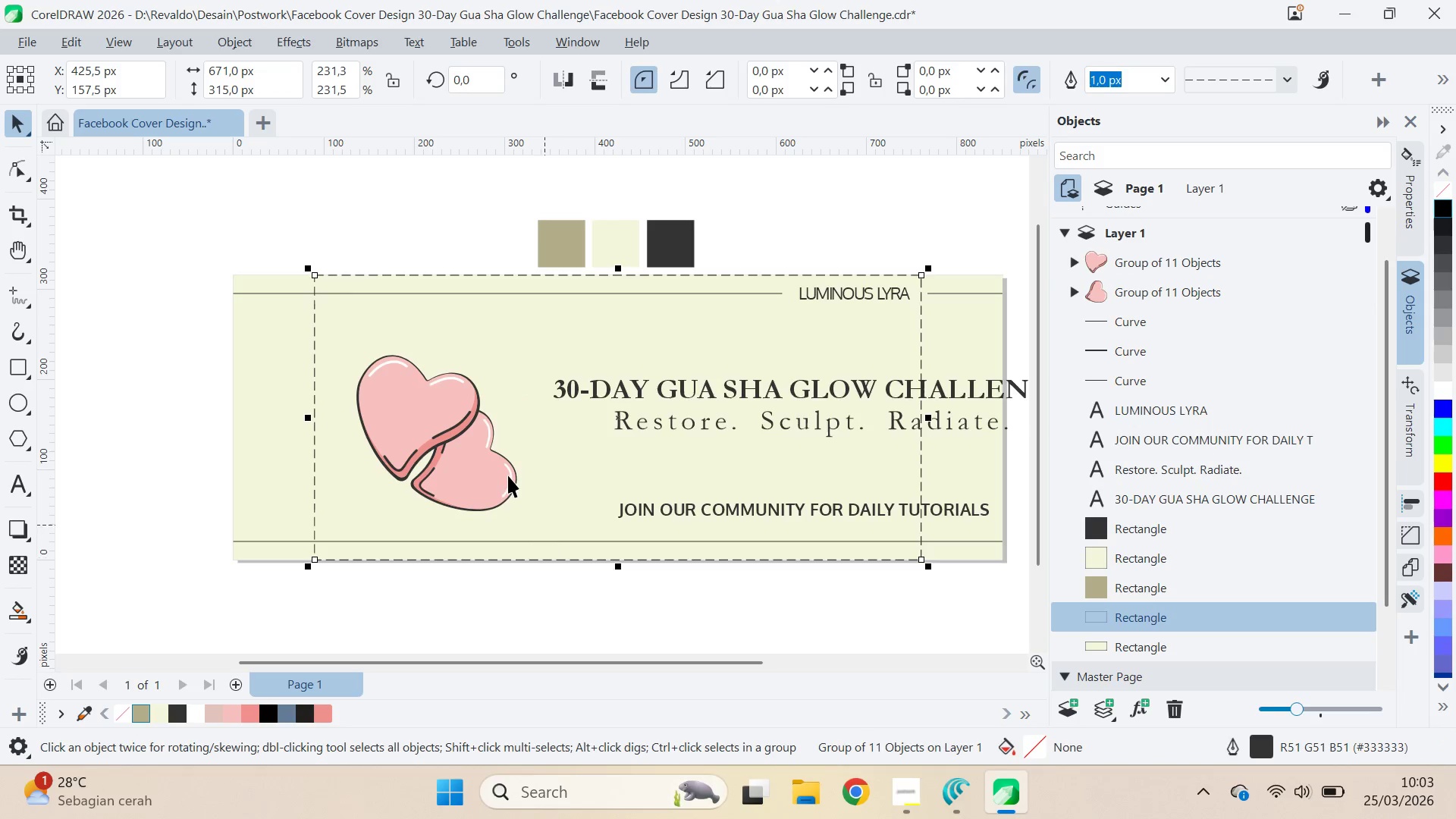 
double_click([508, 475])
 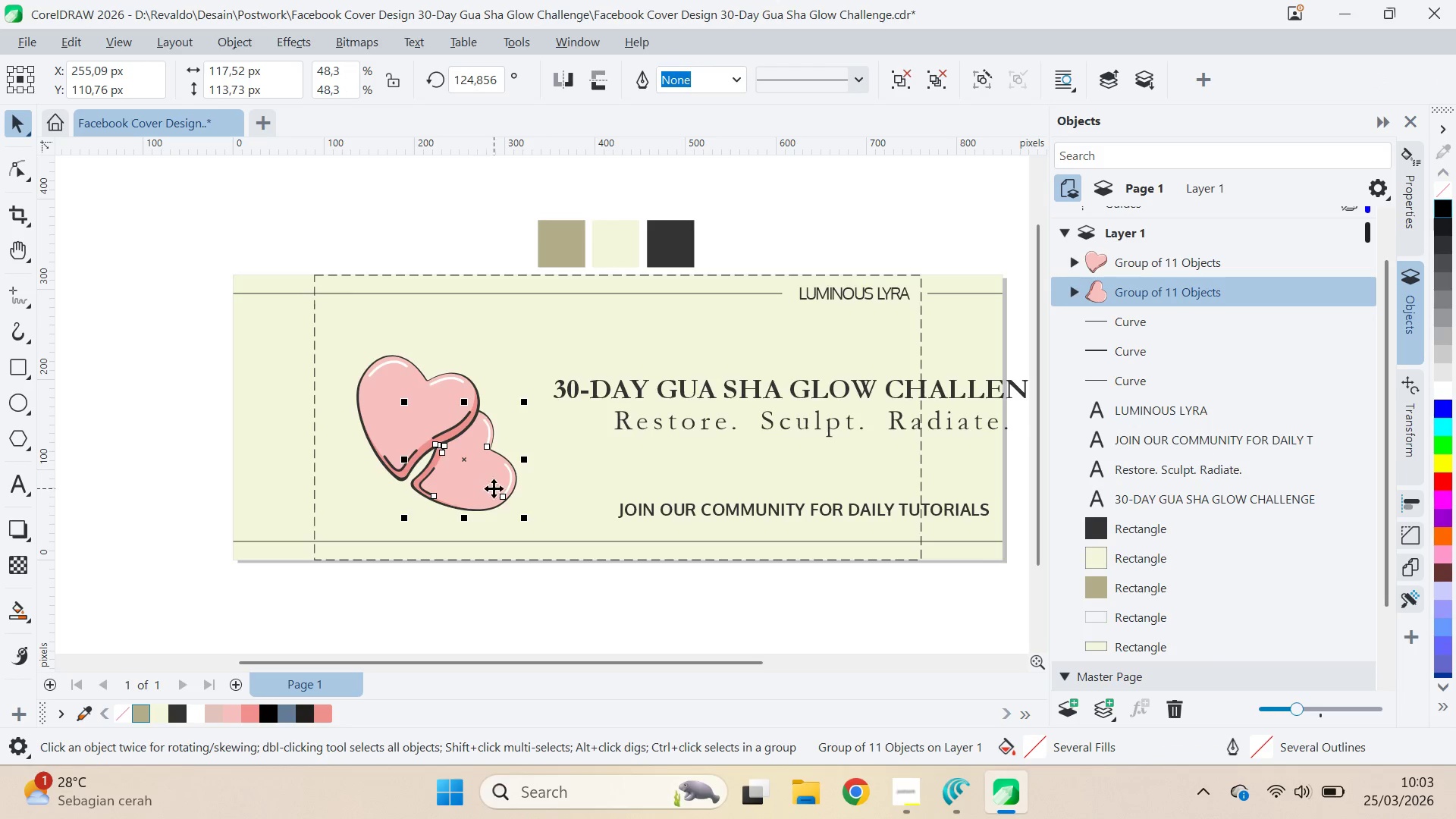 
left_click_drag(start_coordinate=[494, 488], to_coordinate=[493, 432])
 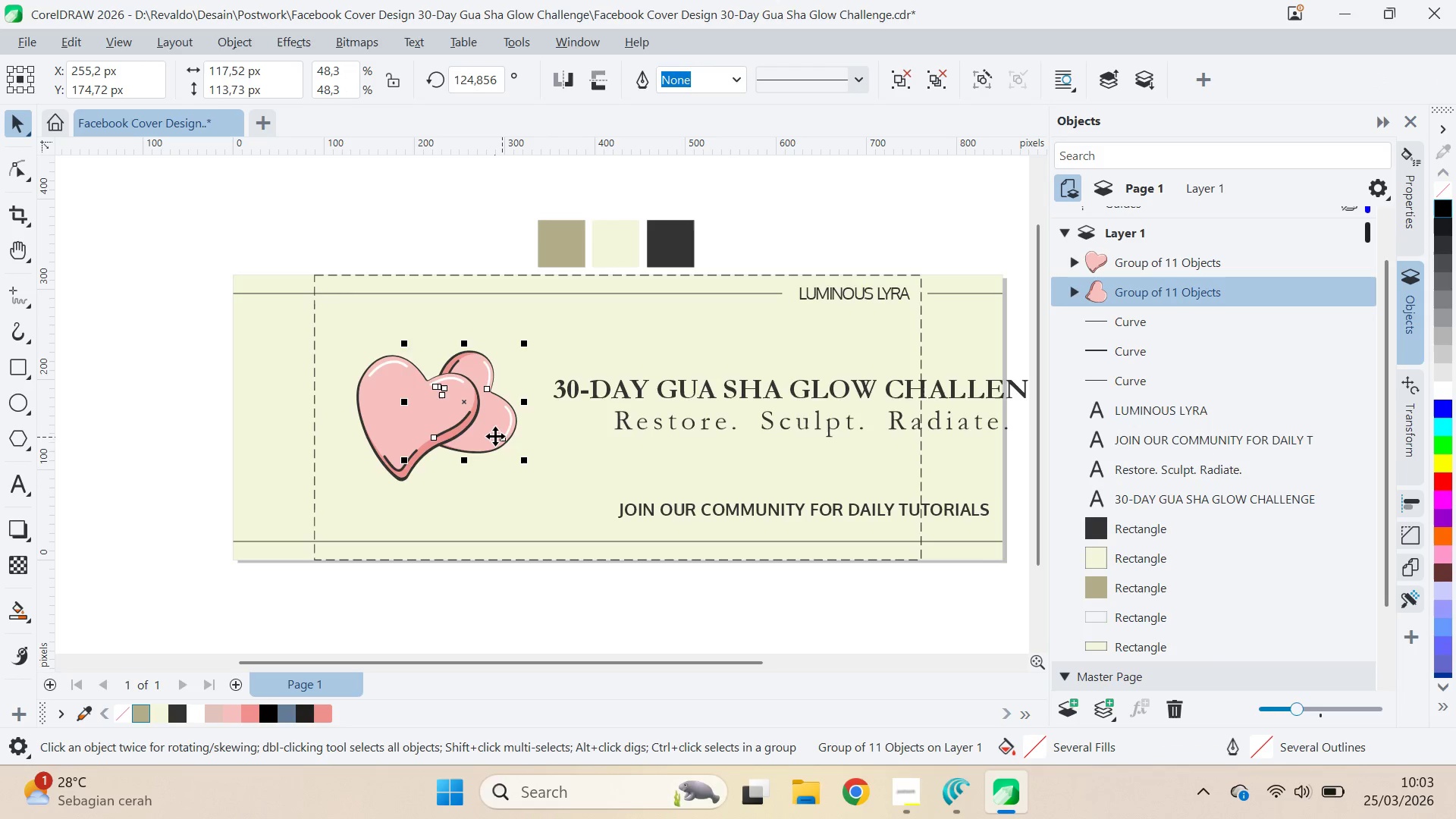 
left_click_drag(start_coordinate=[496, 444], to_coordinate=[494, 466])
 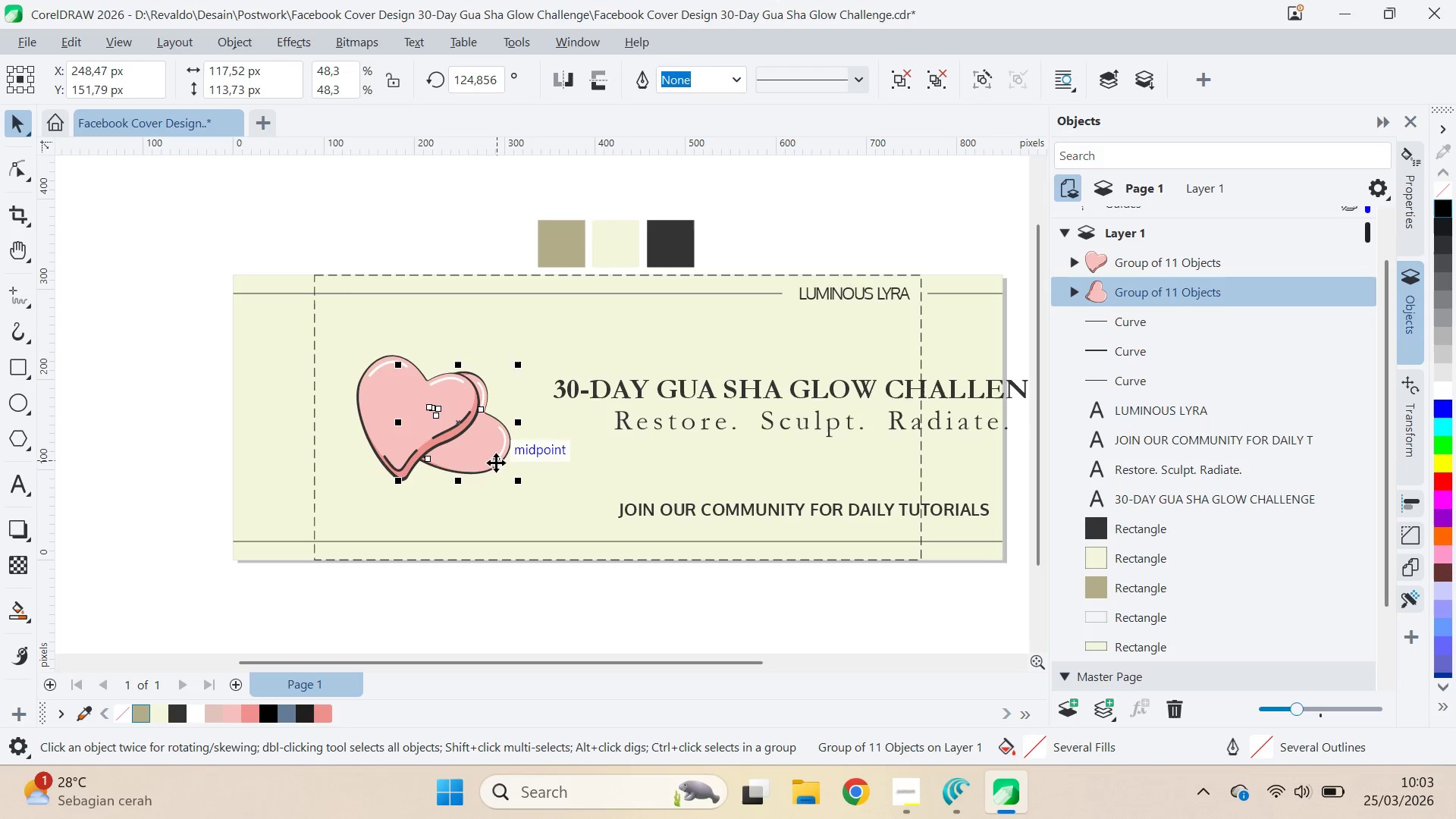 
left_click_drag(start_coordinate=[497, 462], to_coordinate=[500, 472])
 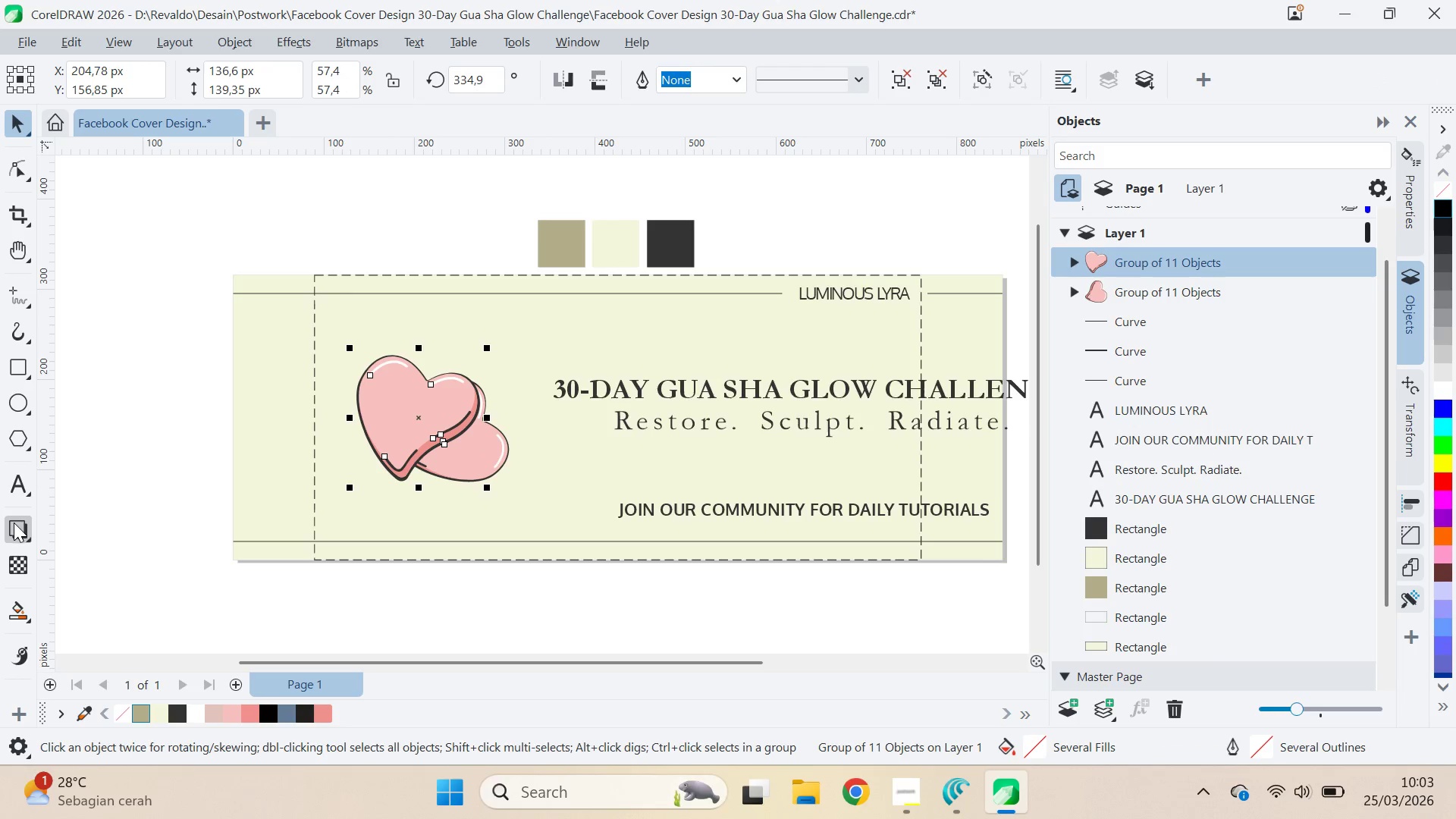 
mouse_move([30, 535])
 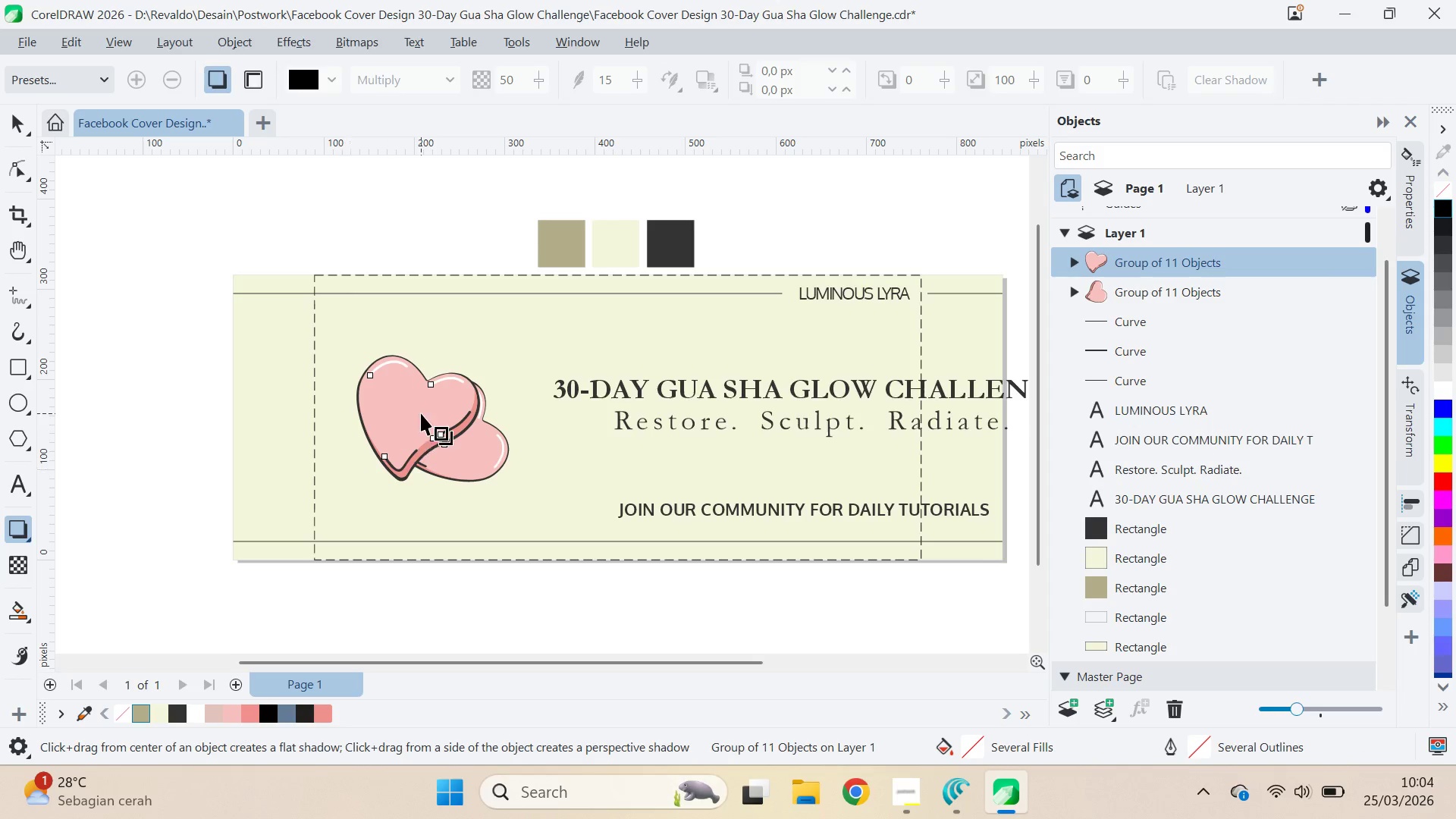 
left_click_drag(start_coordinate=[410, 416], to_coordinate=[480, 487])
 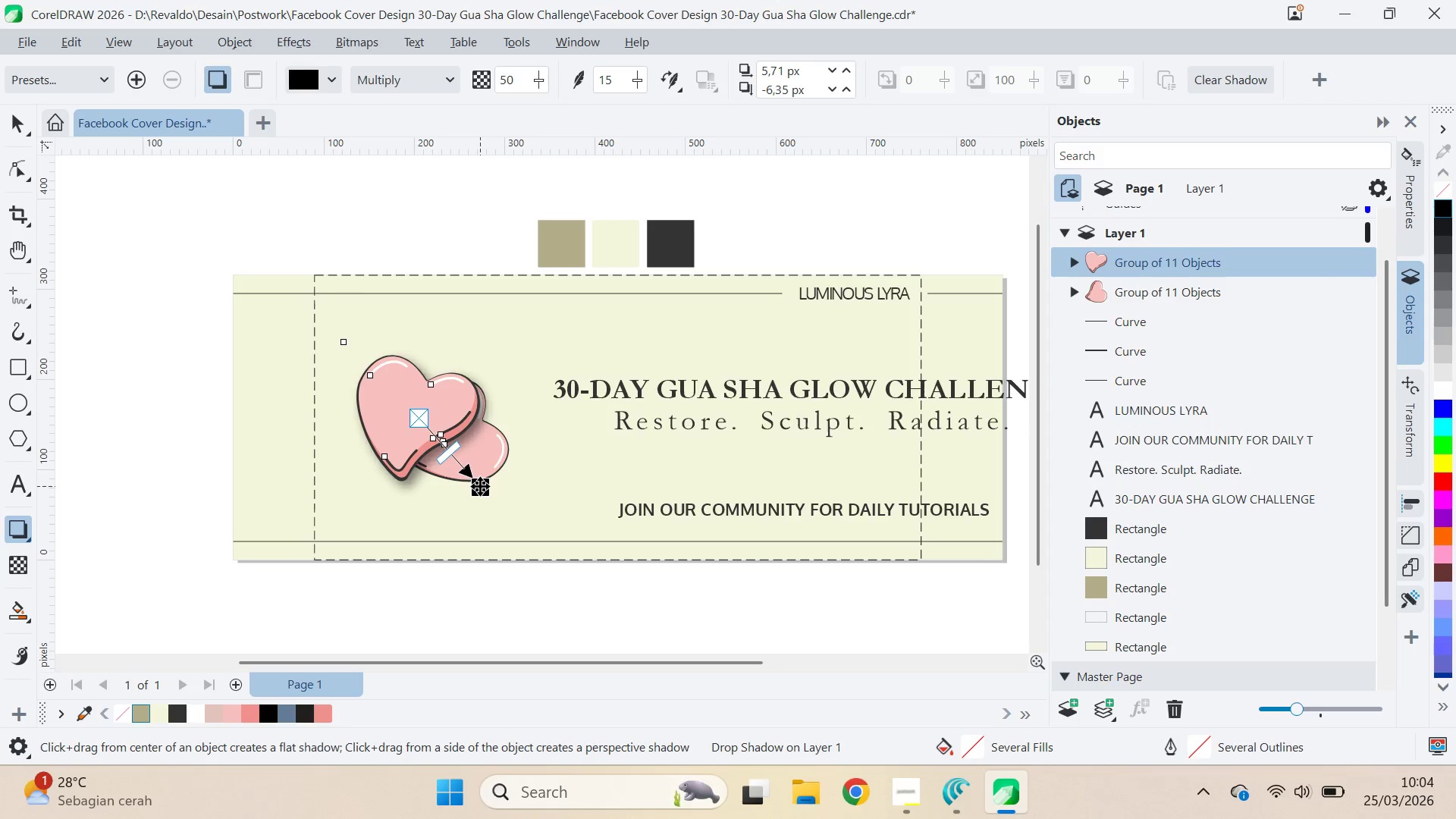 
left_click_drag(start_coordinate=[480, 486], to_coordinate=[482, 498])
 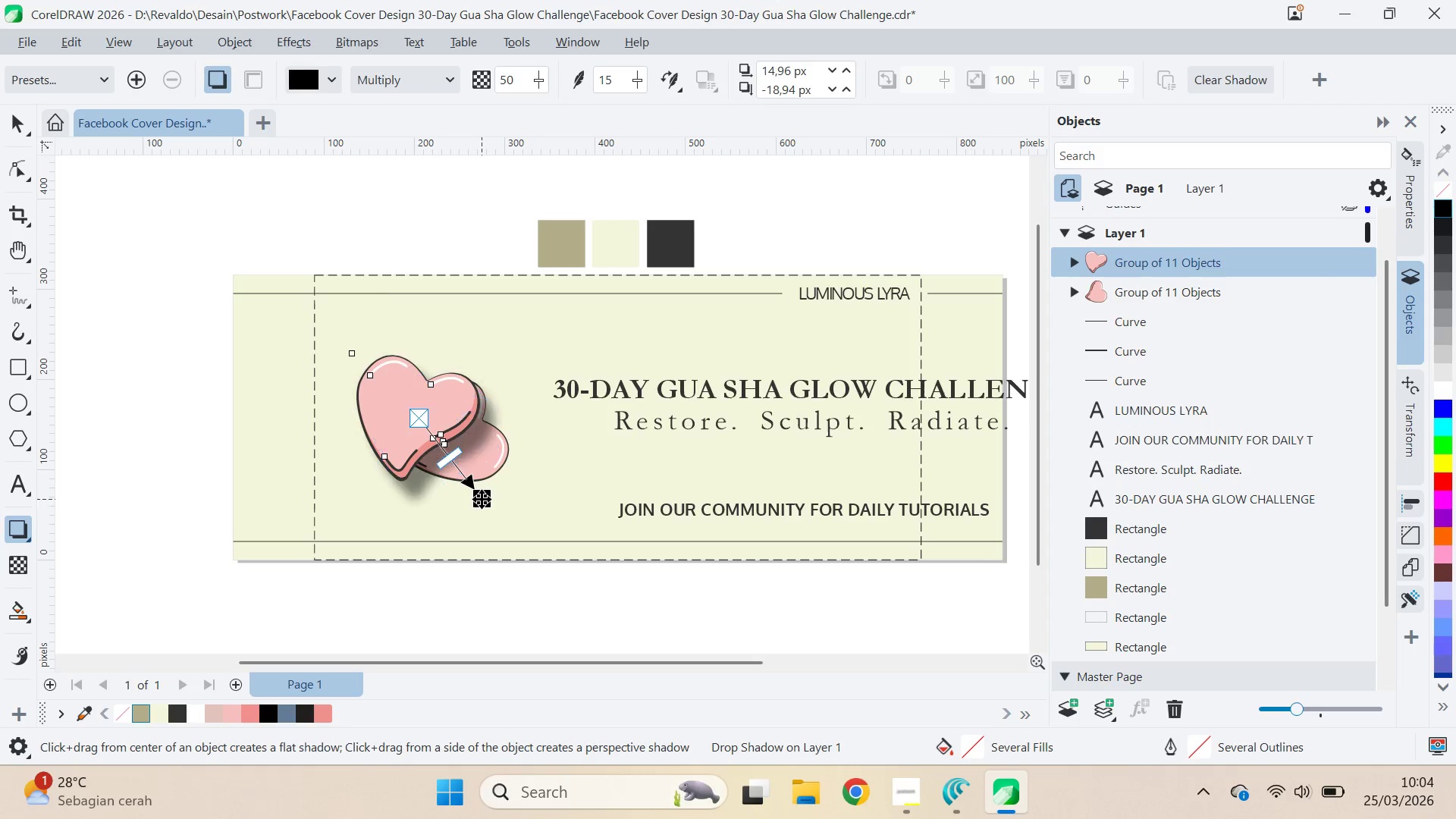 
left_click_drag(start_coordinate=[482, 499], to_coordinate=[463, 500])
 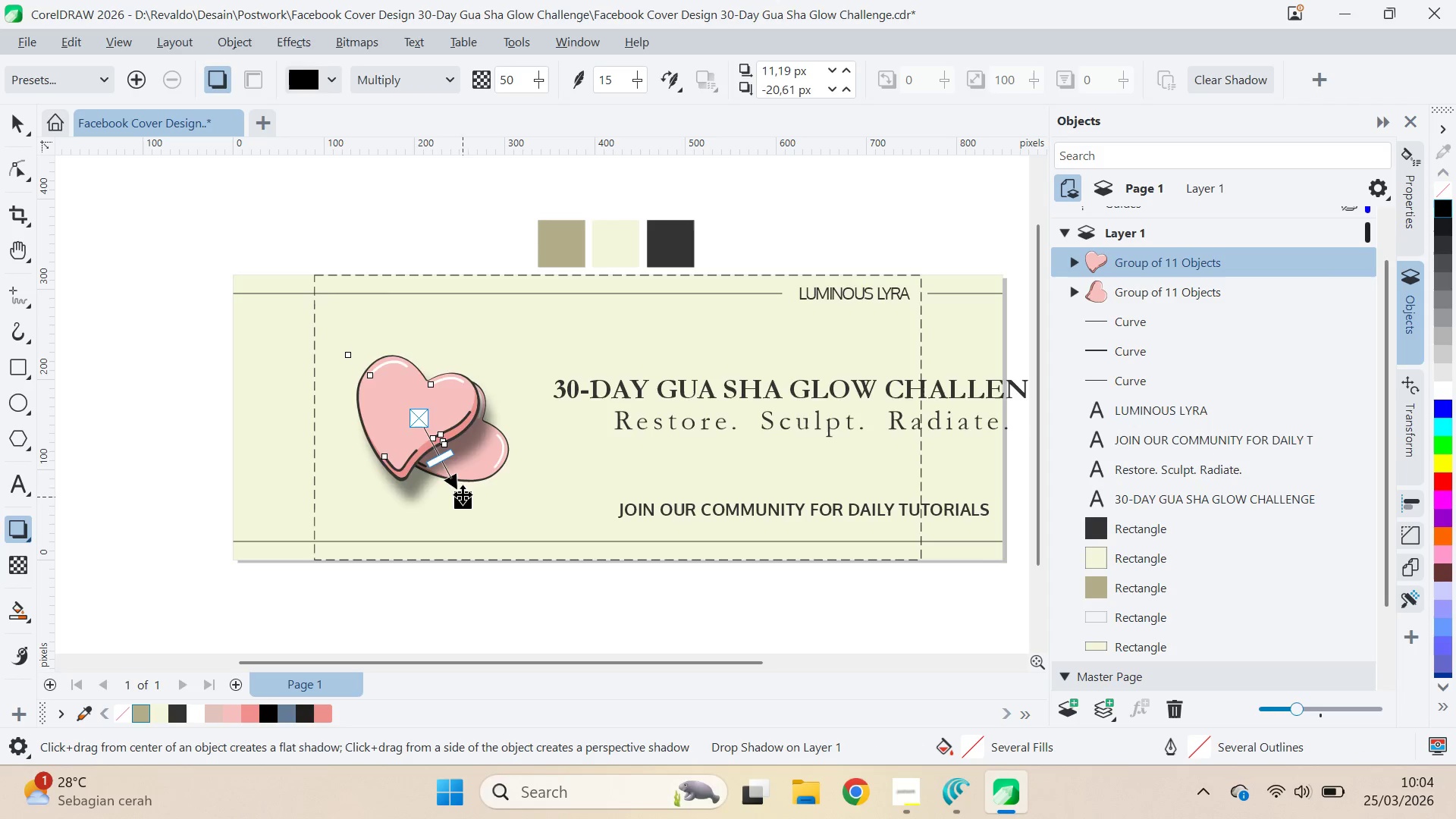 
left_click_drag(start_coordinate=[463, 494], to_coordinate=[457, 476])
 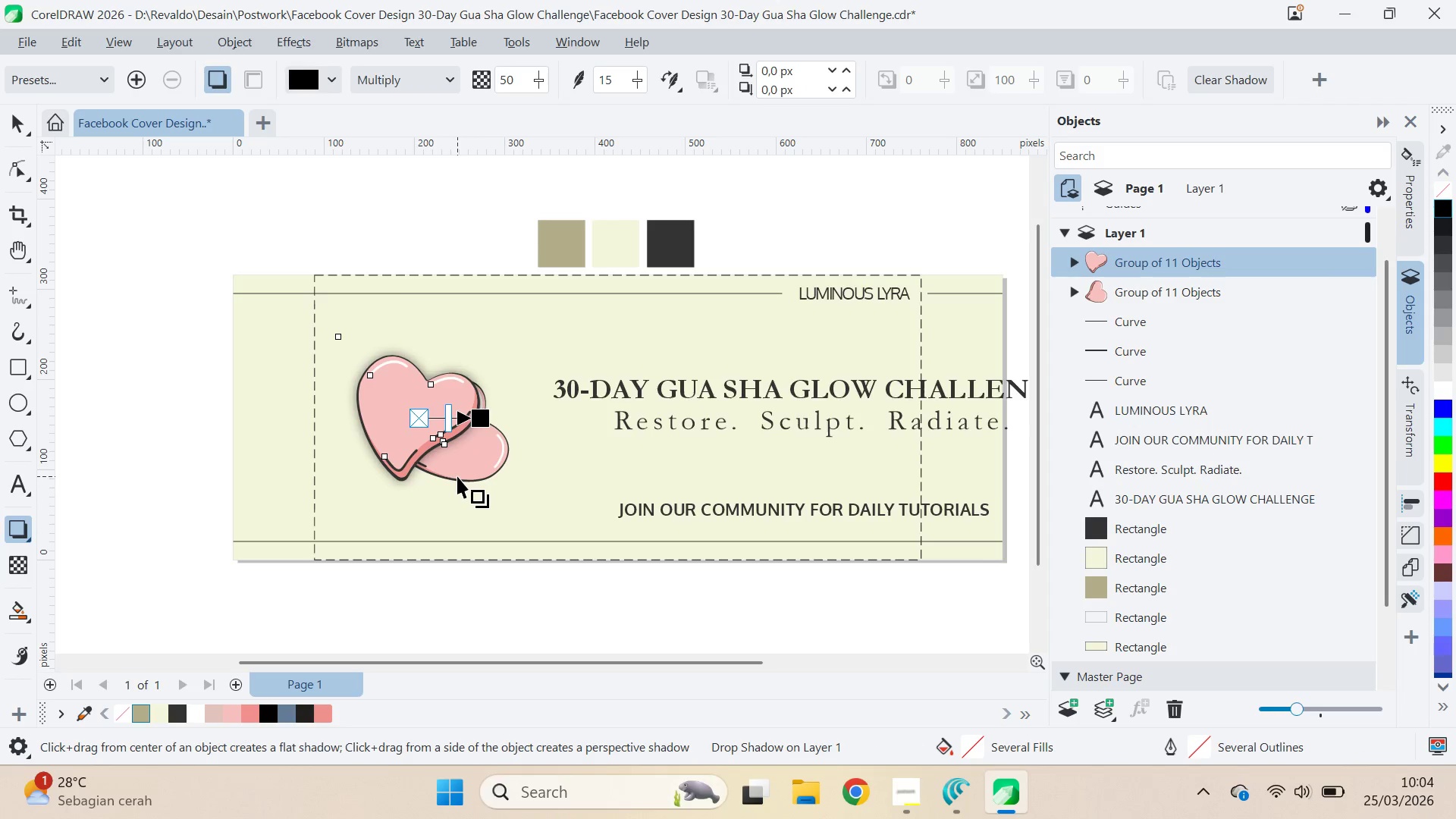 
left_click_drag(start_coordinate=[457, 476], to_coordinate=[457, 481])
 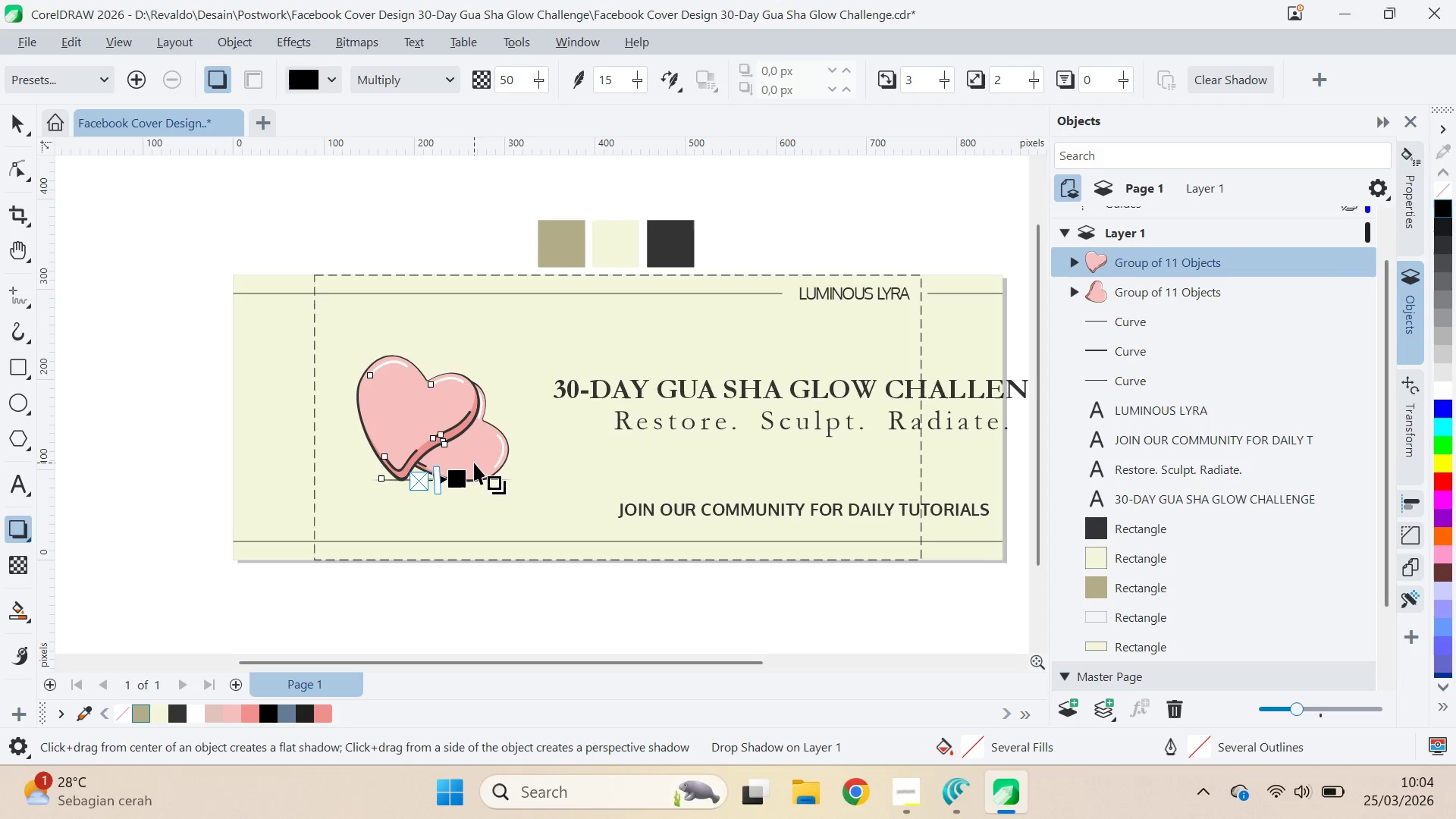 
hold_key(key=ControlLeft, duration=0.59)
 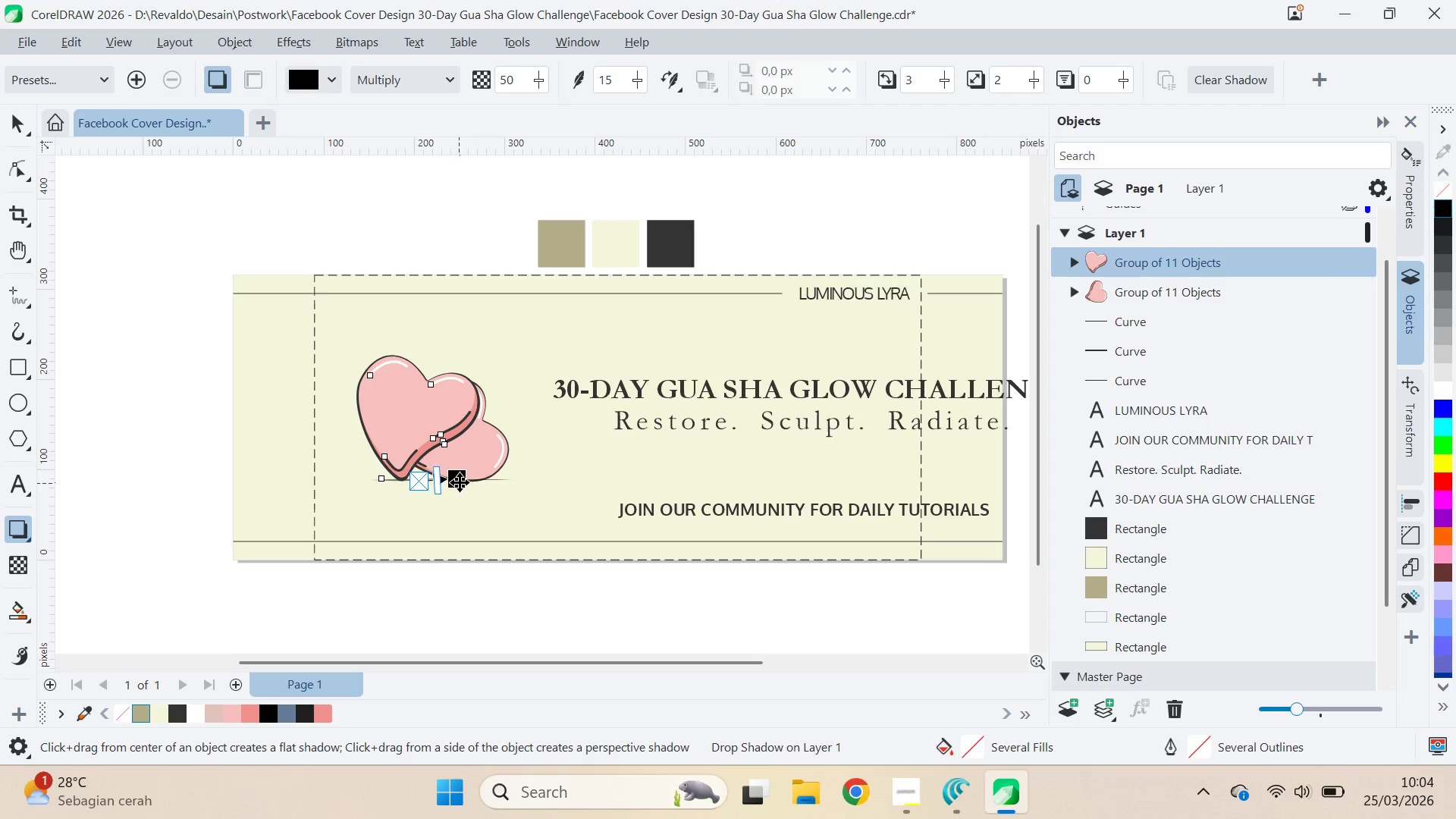 
left_click_drag(start_coordinate=[459, 483], to_coordinate=[501, 491])
 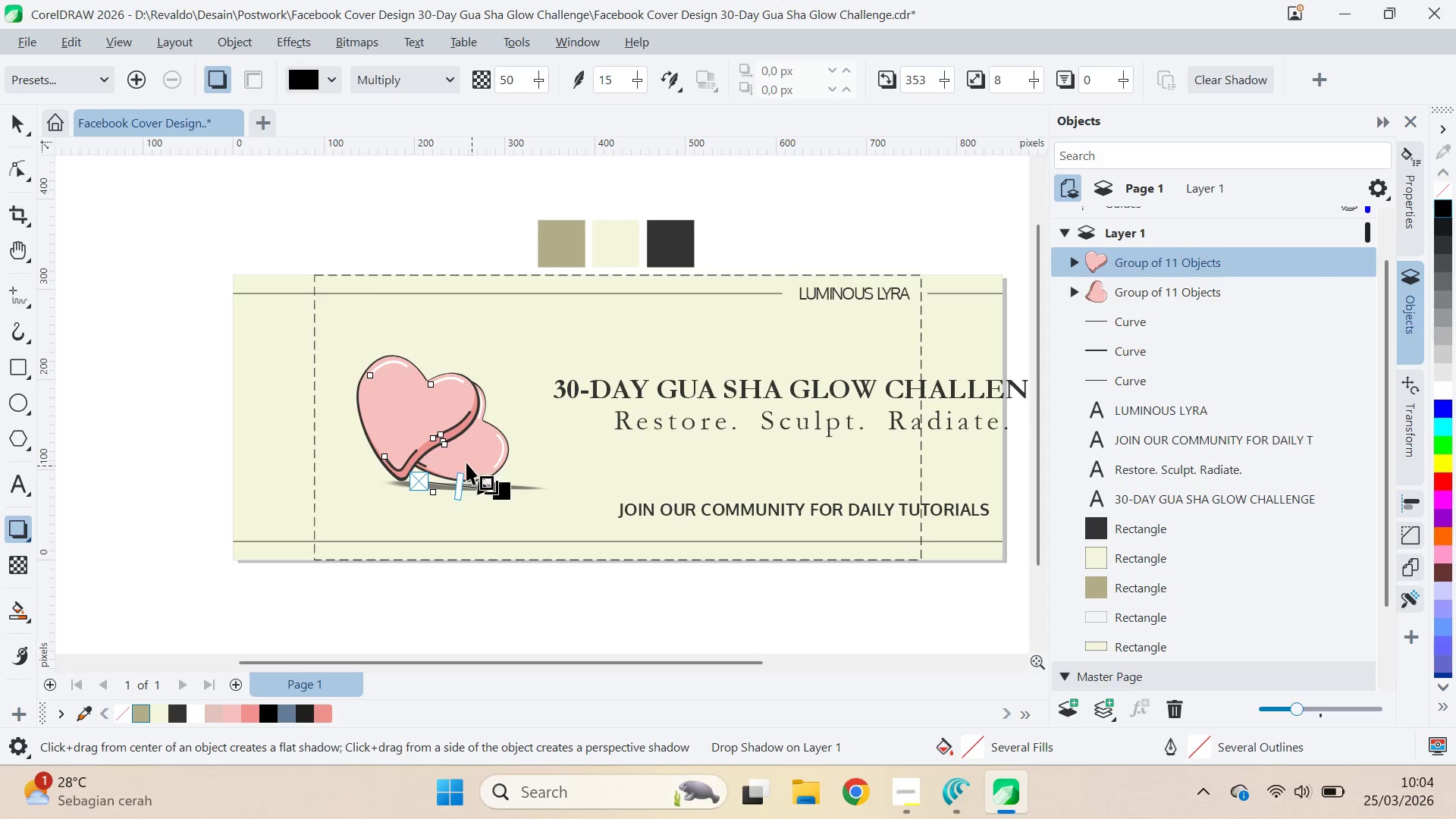 
left_click_drag(start_coordinate=[418, 410], to_coordinate=[474, 463])
 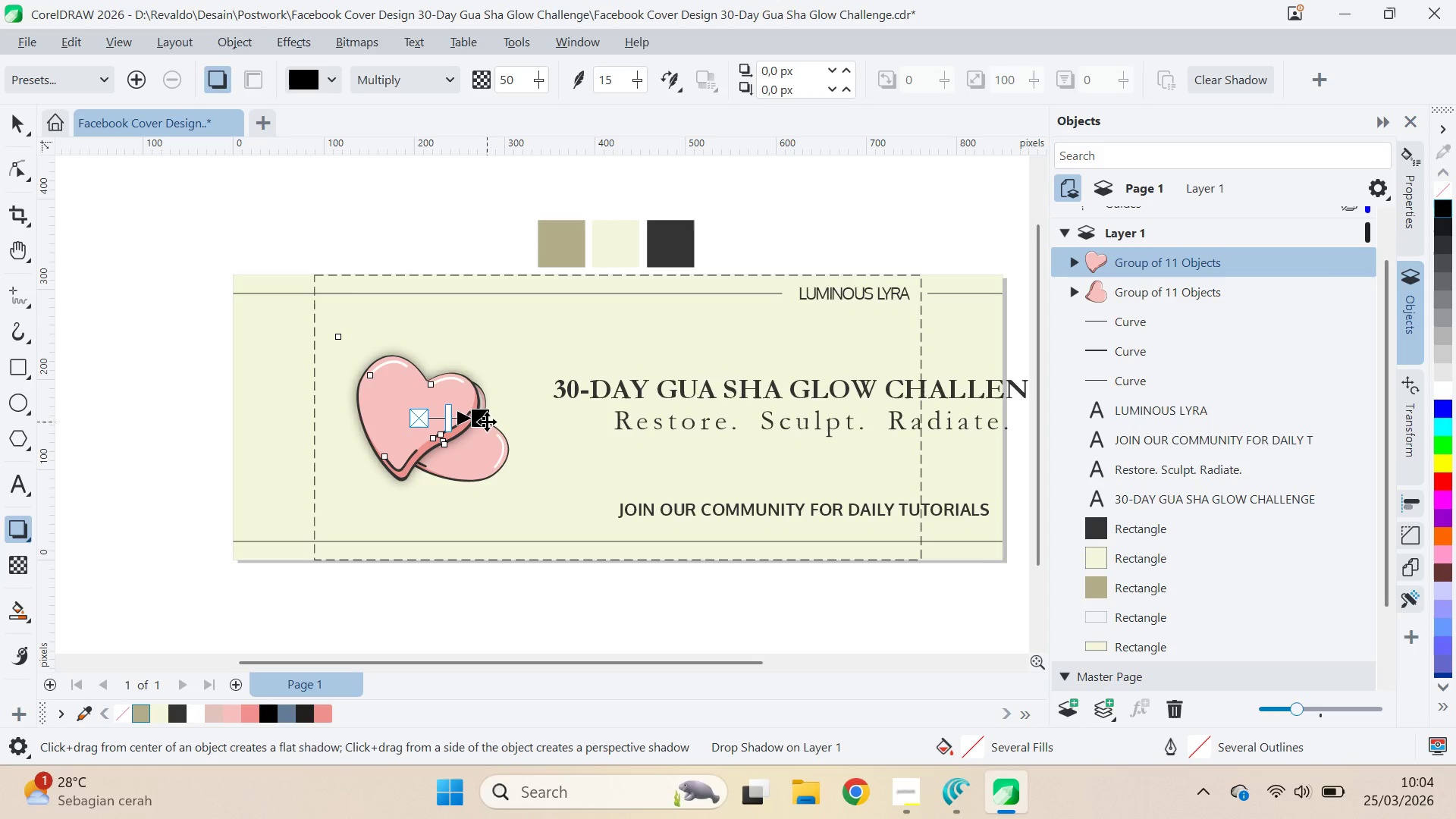 
left_click_drag(start_coordinate=[487, 421], to_coordinate=[487, 475])
 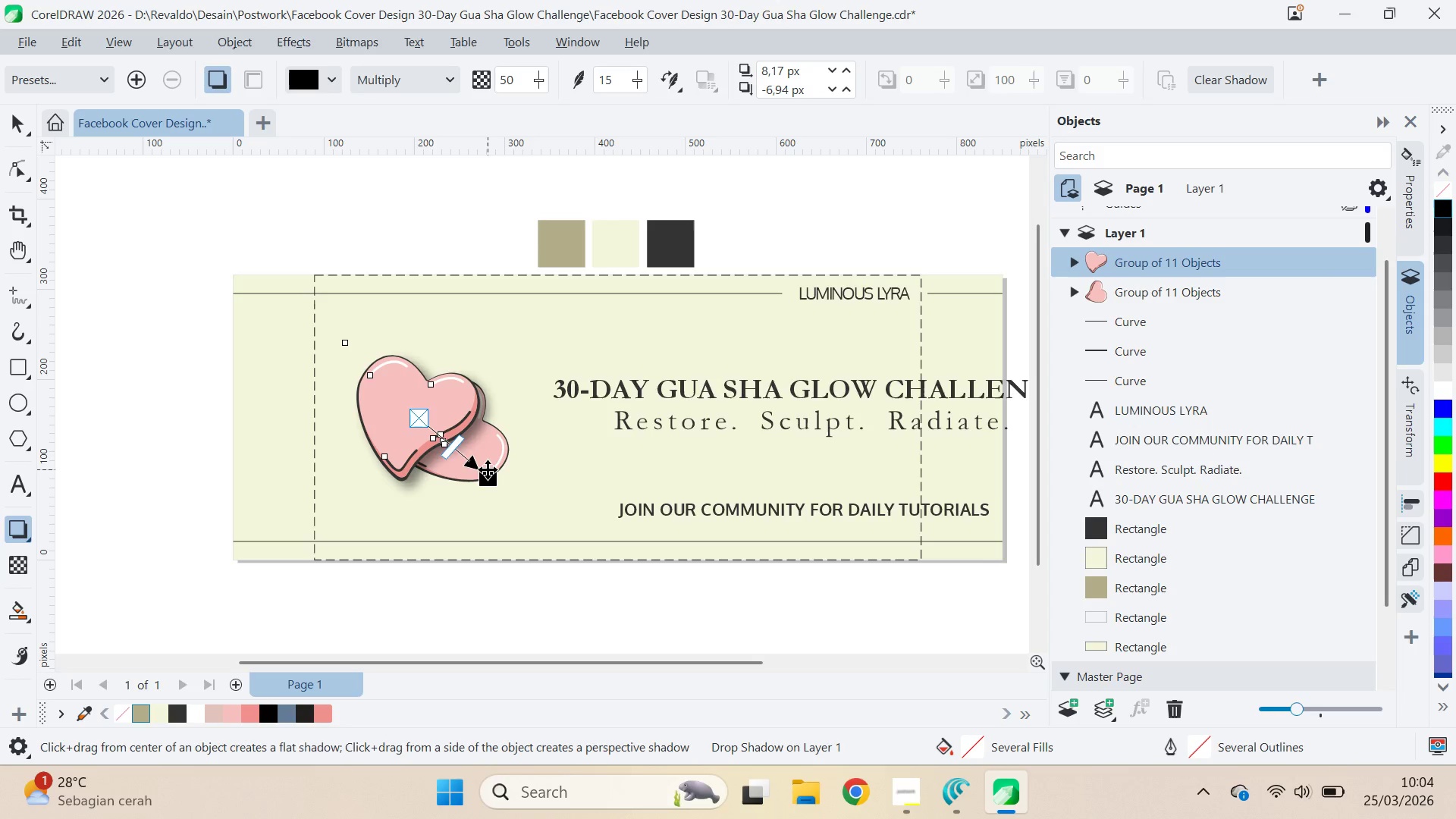 
key(V)
 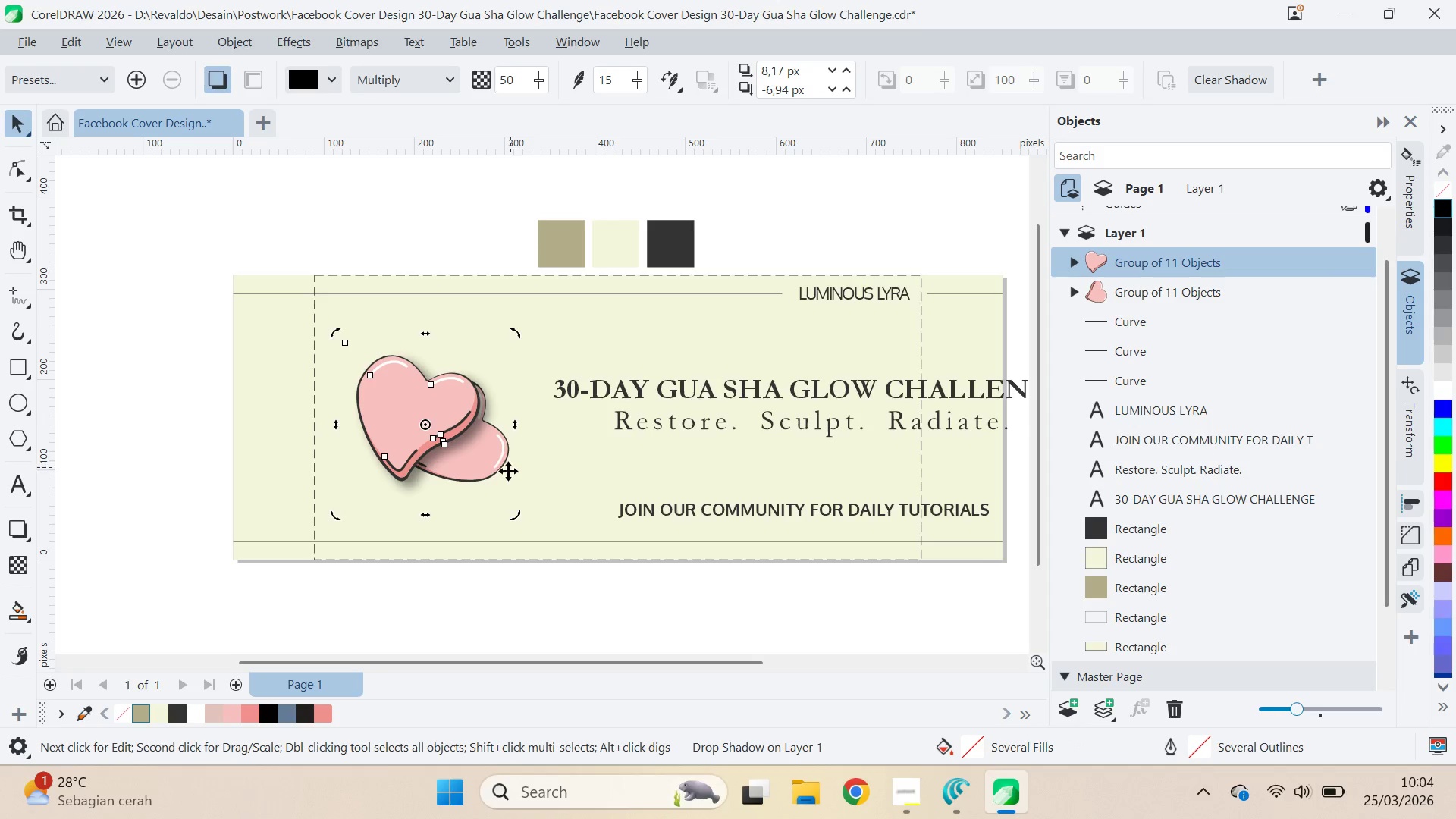 
double_click([505, 472])
 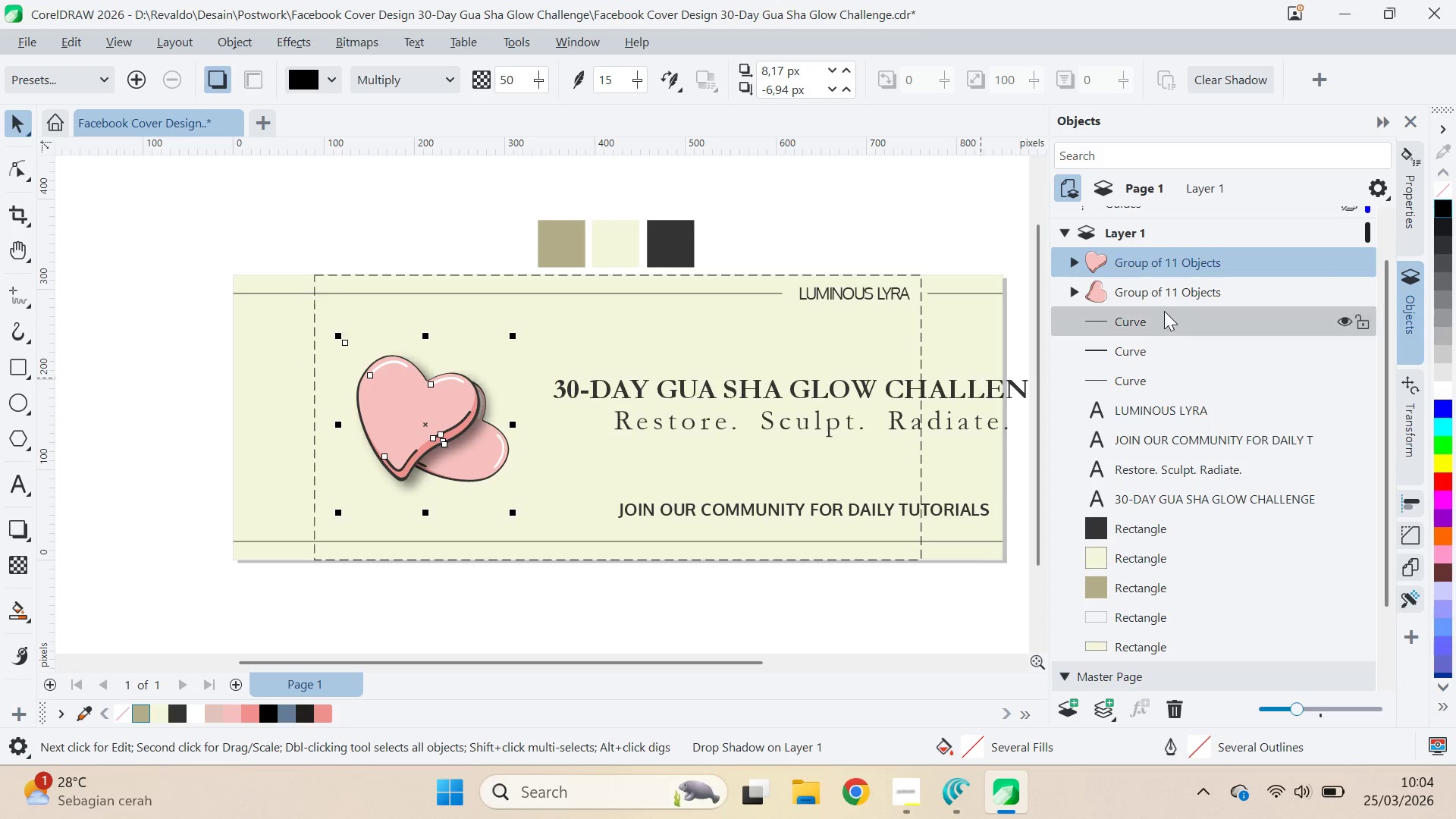 
left_click([1162, 293])
 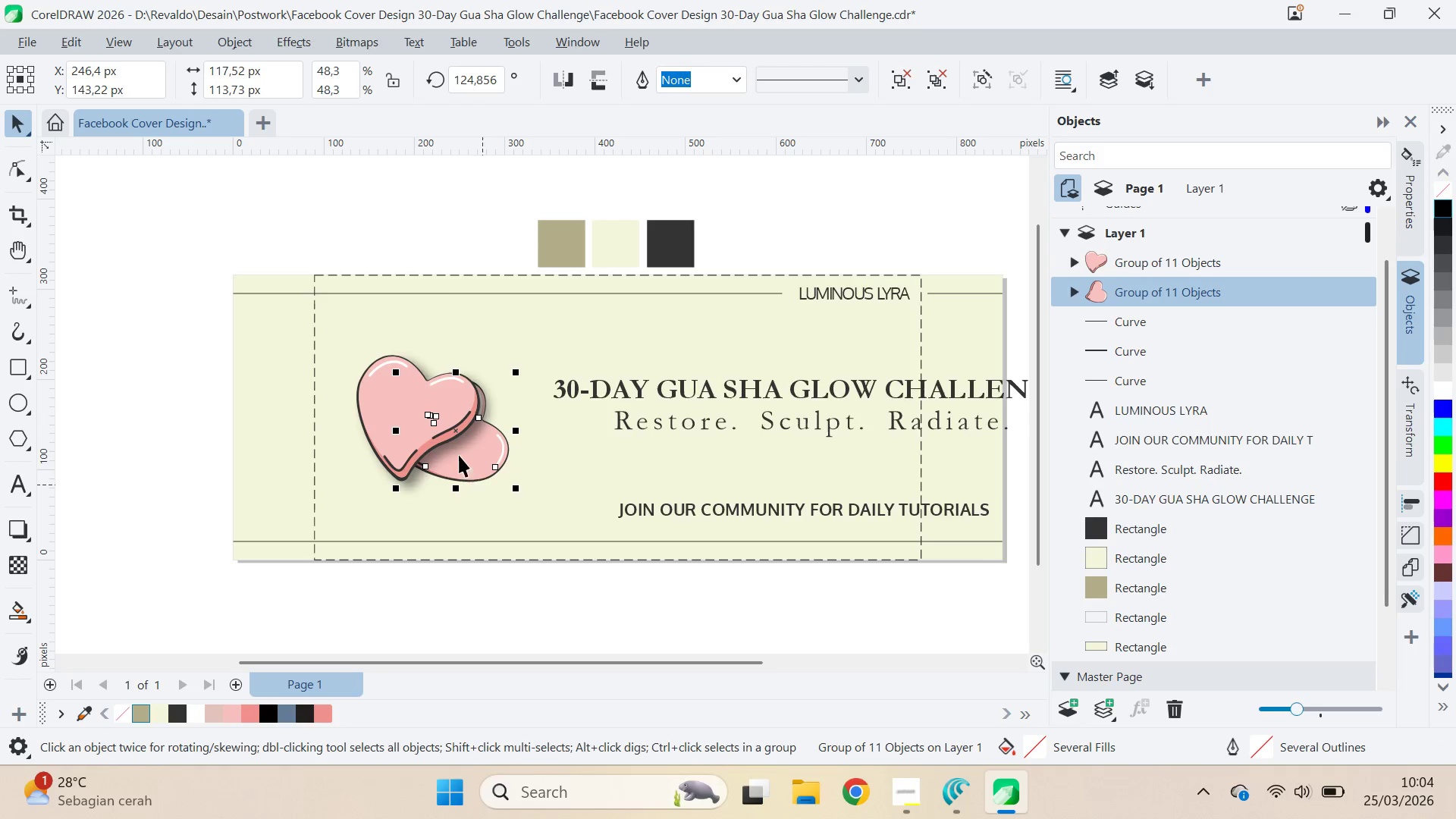 
left_click_drag(start_coordinate=[458, 432], to_coordinate=[466, 447])
 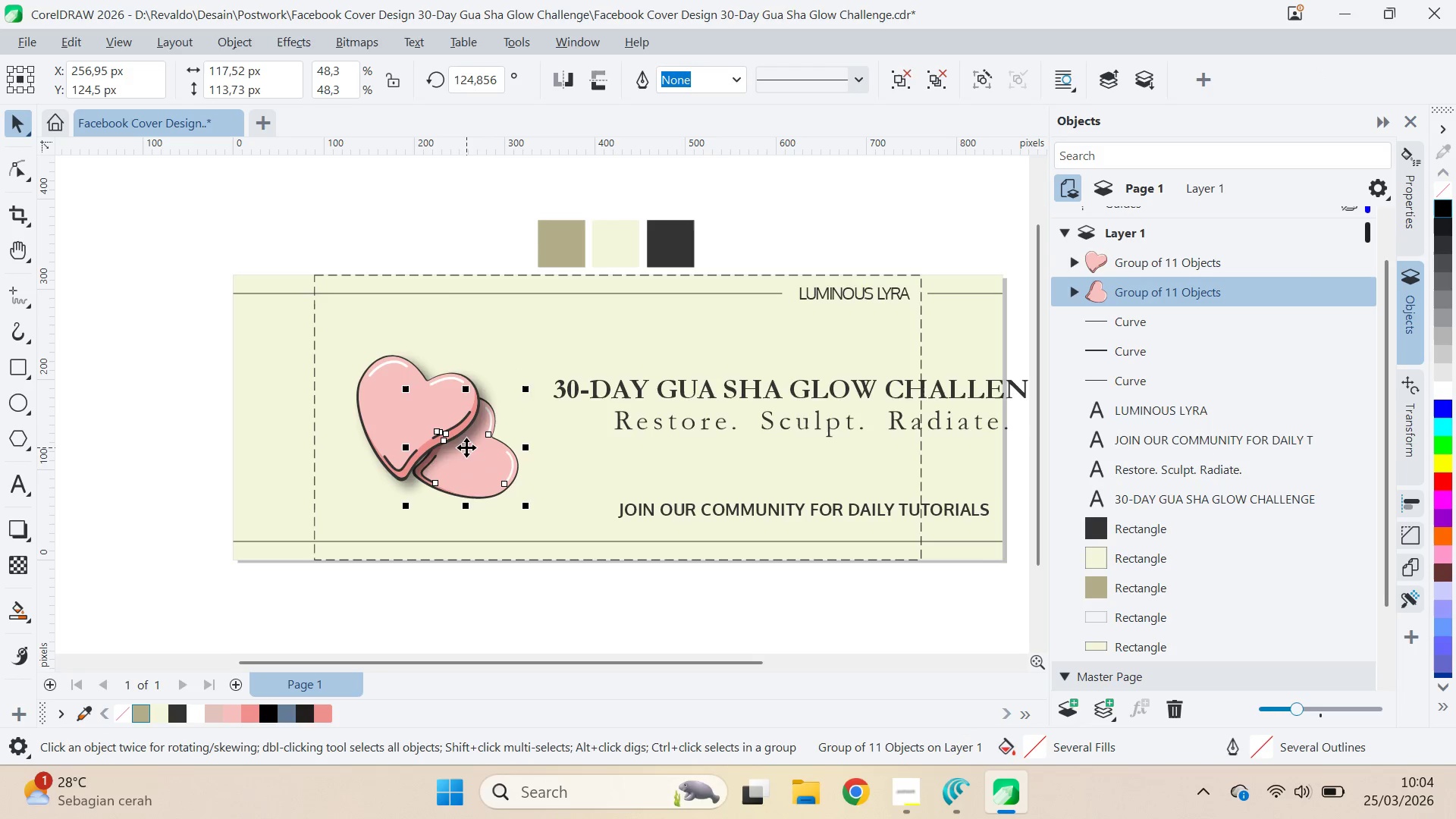 
left_click([466, 447])
 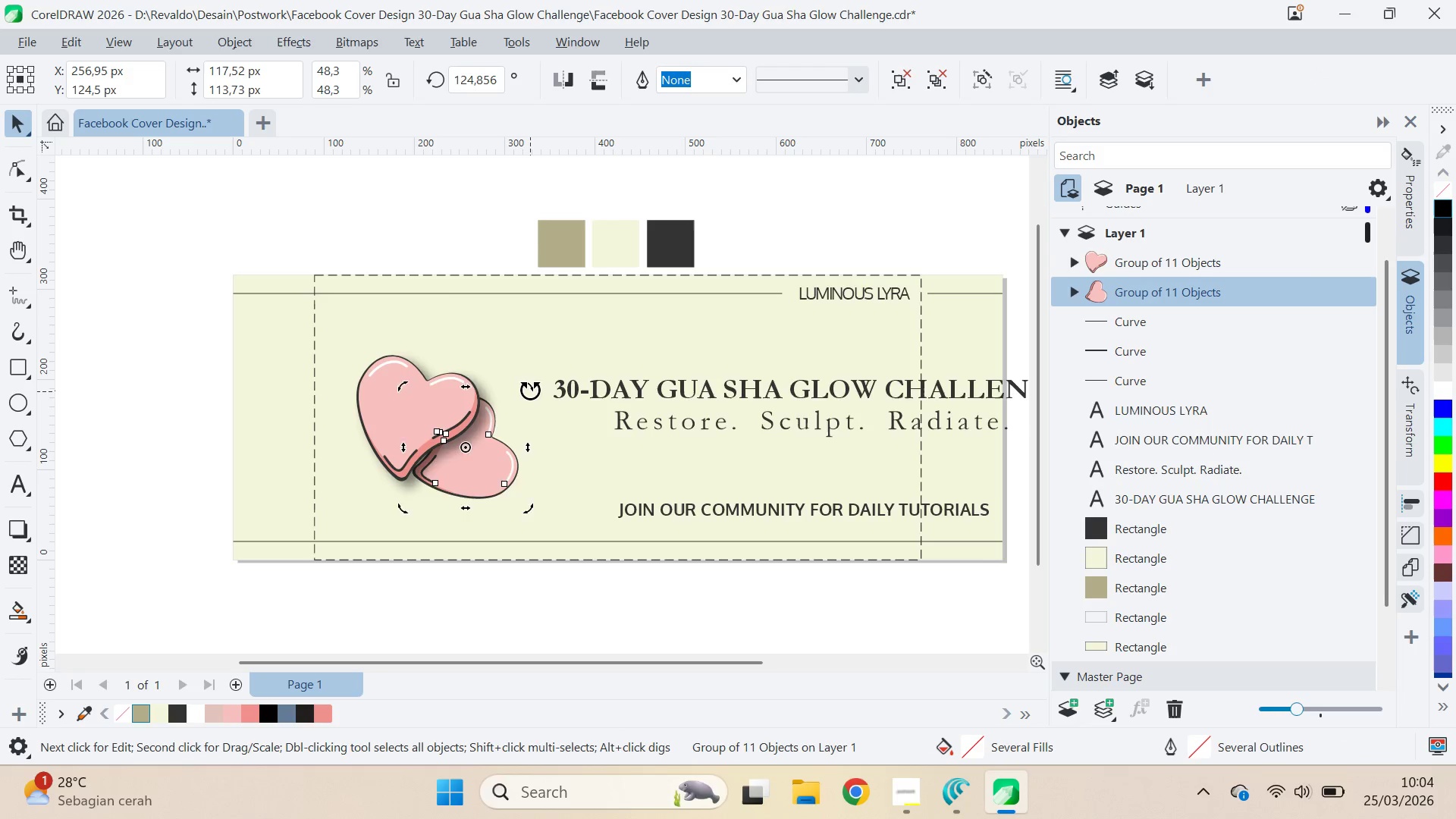 
left_click_drag(start_coordinate=[530, 389], to_coordinate=[515, 370])
 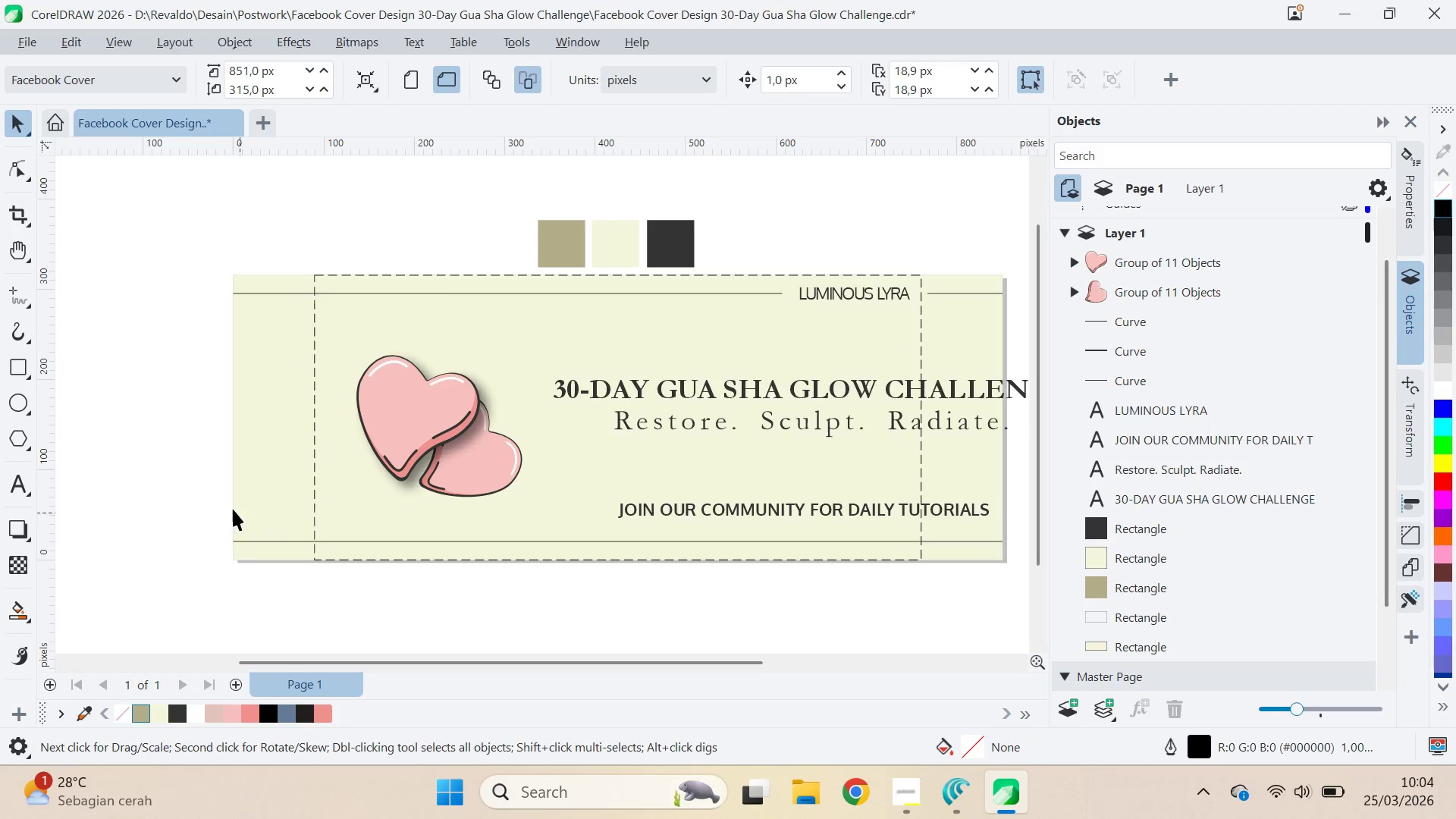 
left_click_drag(start_coordinate=[203, 316], to_coordinate=[546, 549])
 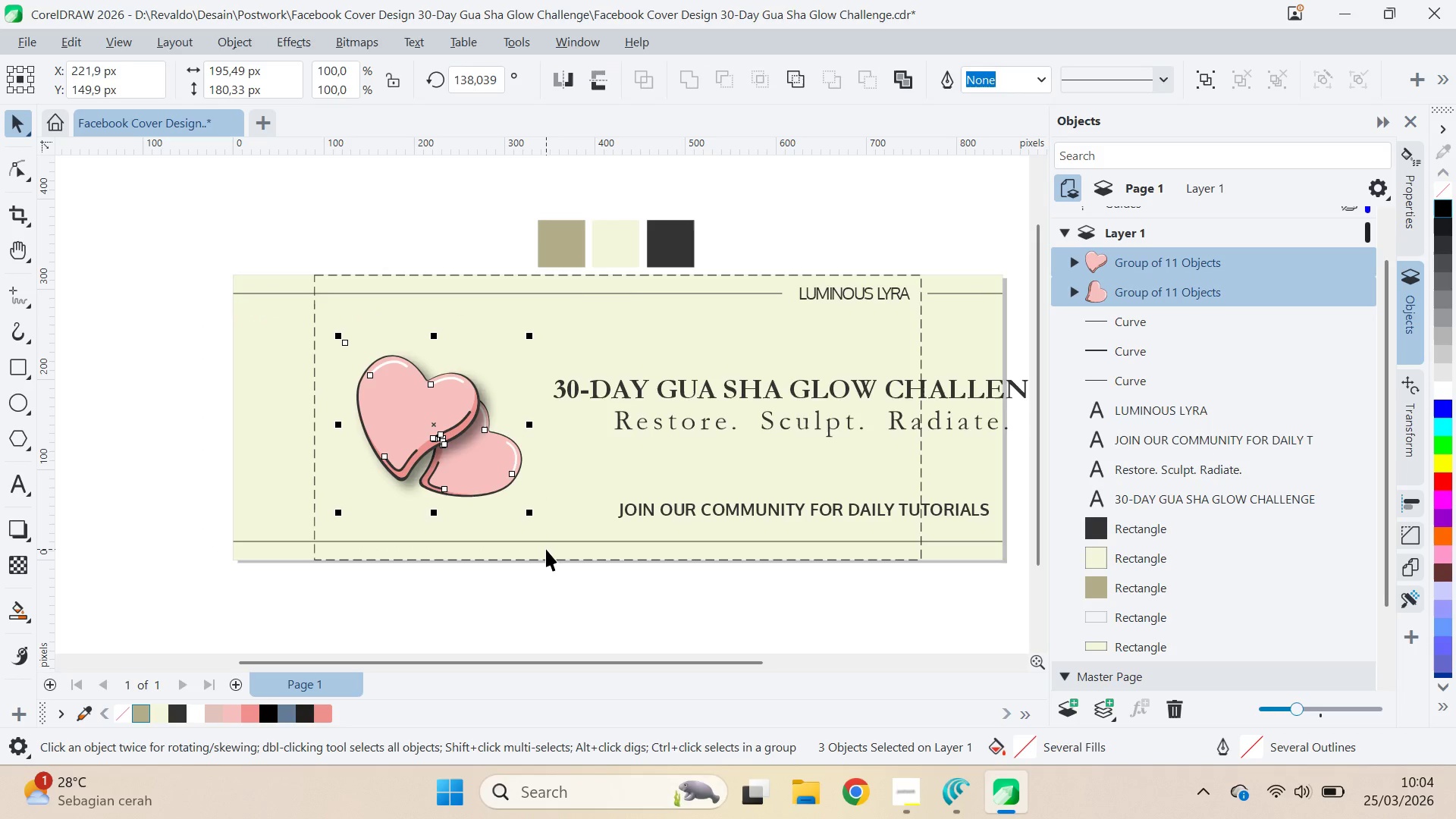 
hold_key(key=ControlLeft, duration=0.36)
 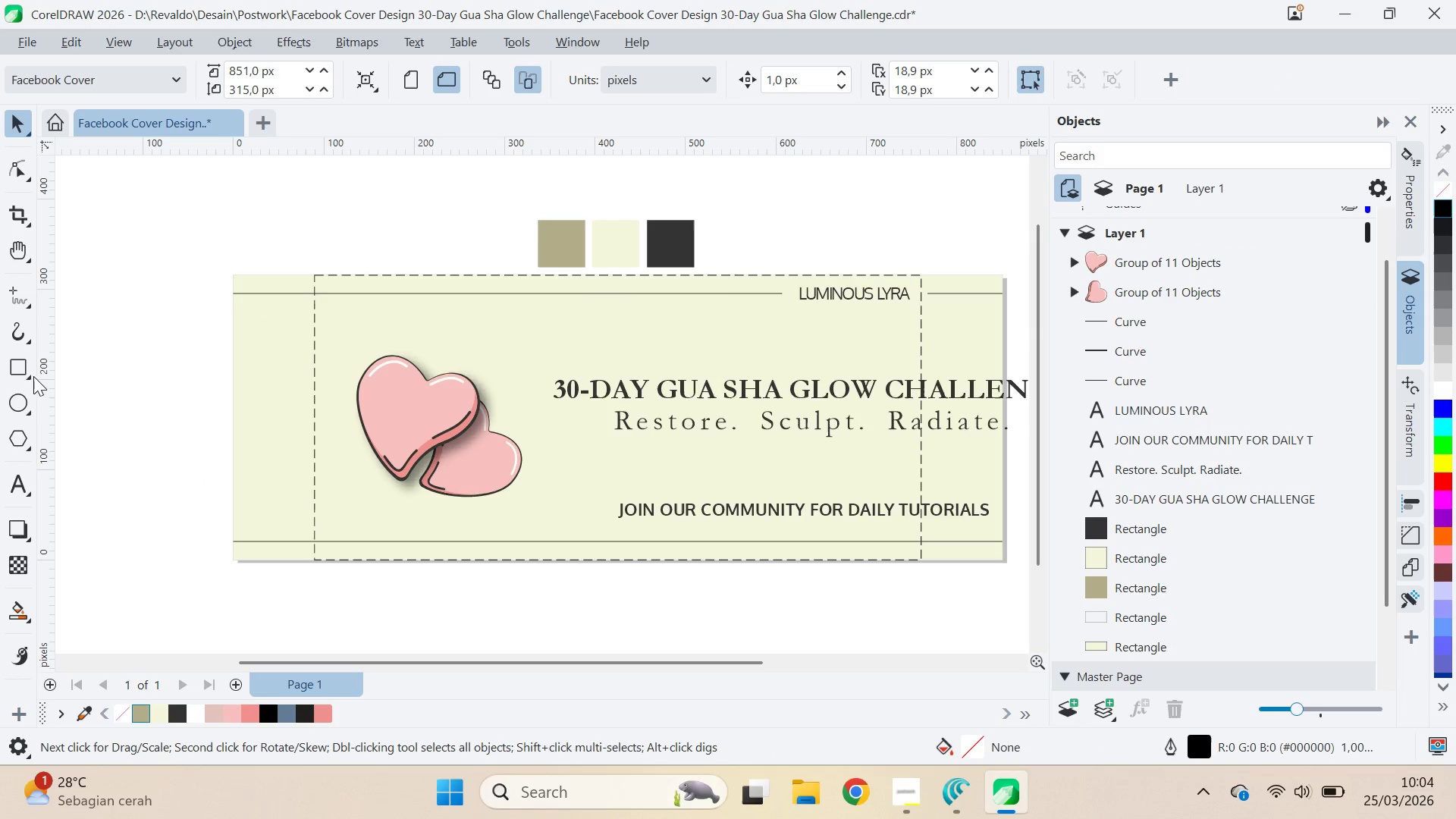 
left_click([21, 409])
 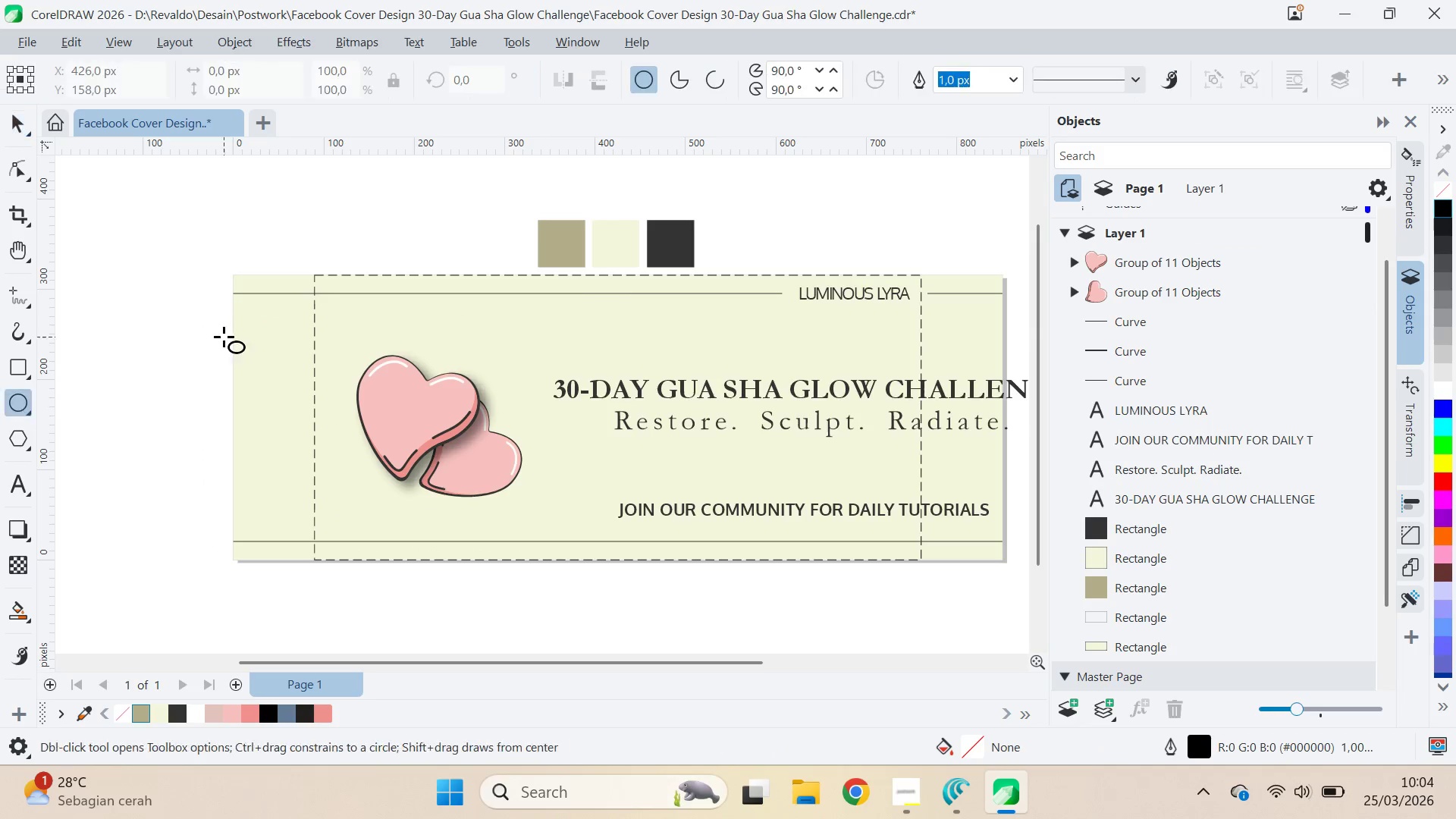 
hold_key(key=ControlLeft, duration=1.02)
left_click_drag(start_coordinate=[159, 298], to_coordinate=[295, 463])
 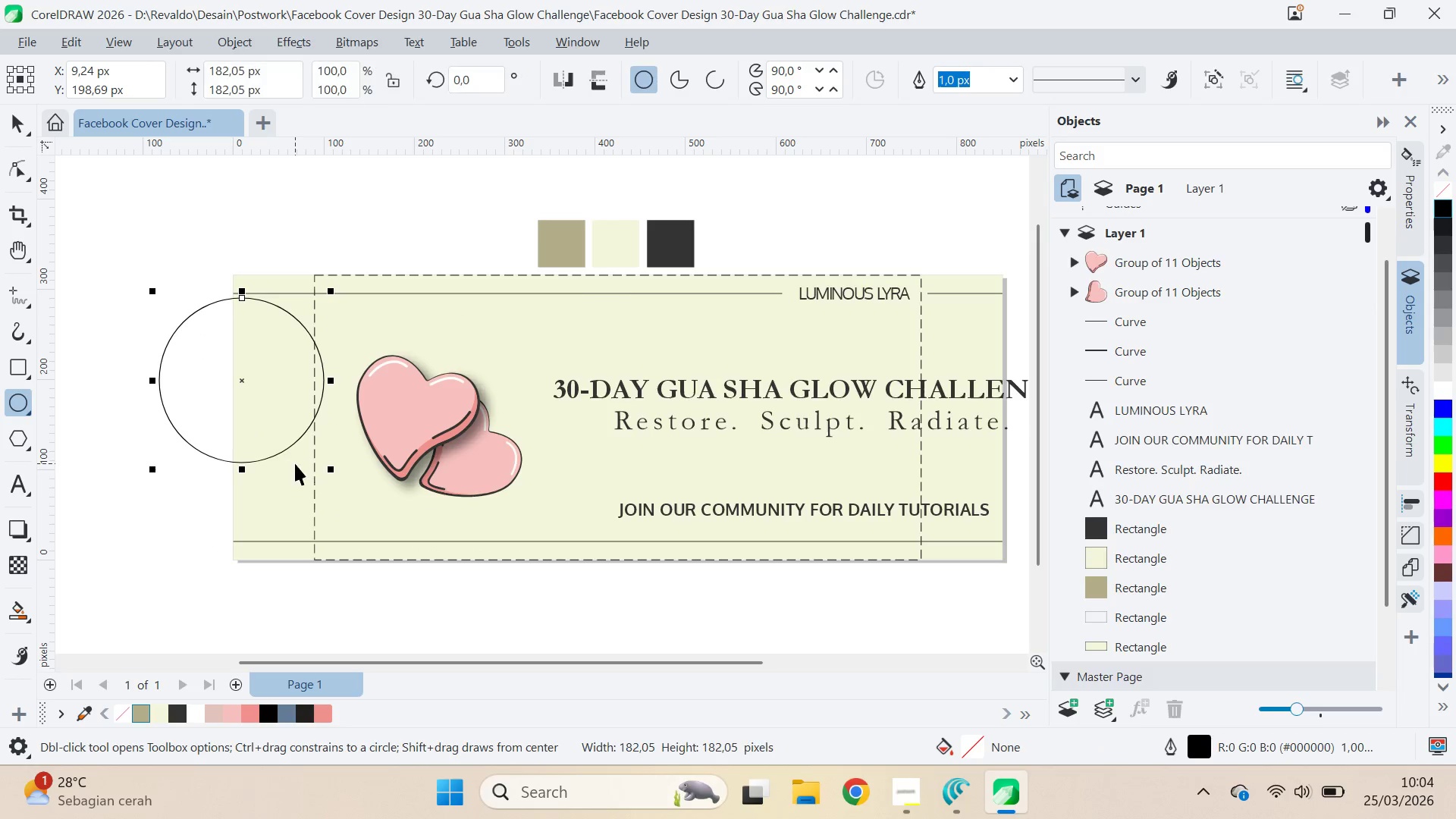 
key(V)
 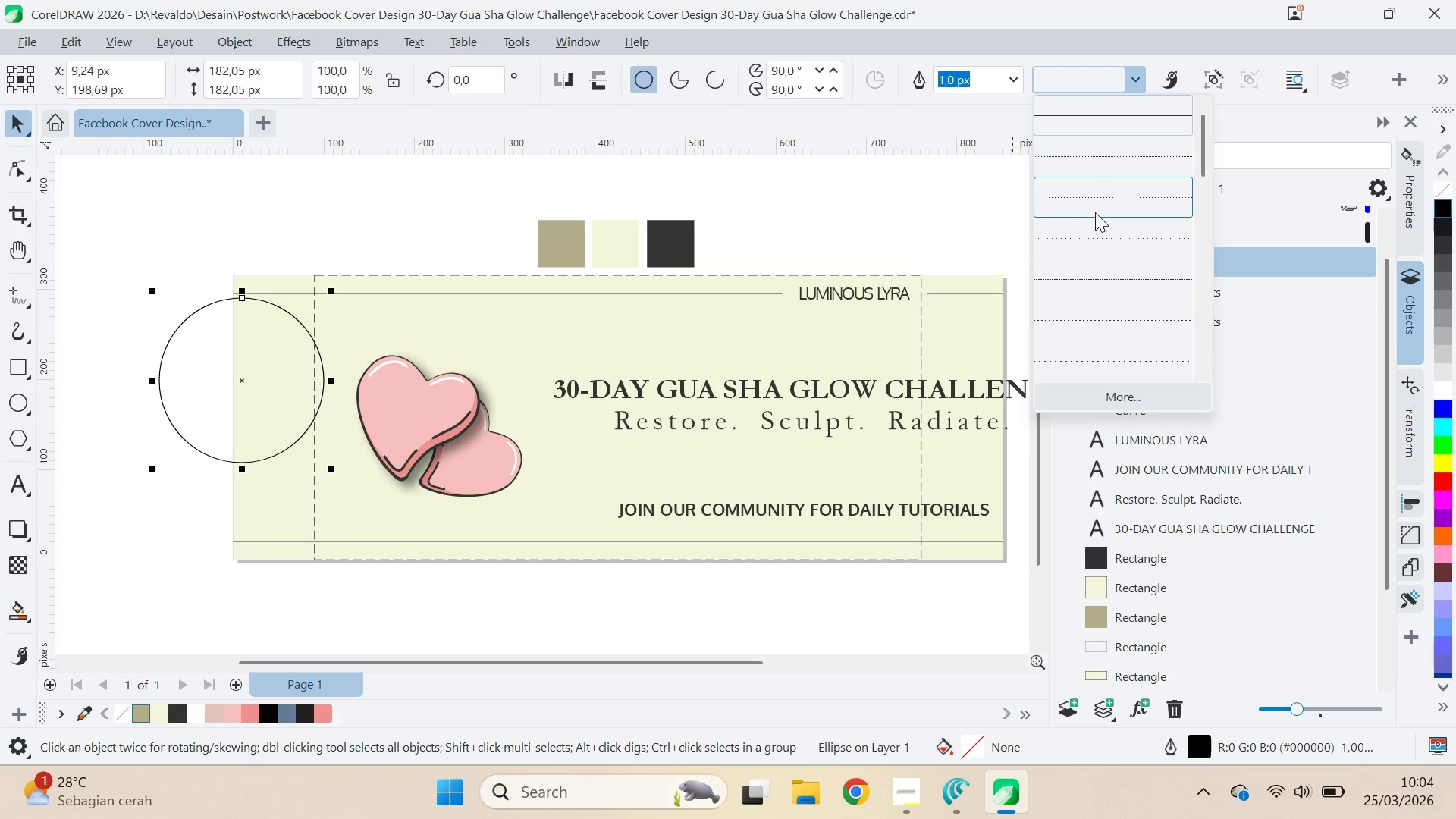 
left_click([1097, 226])
 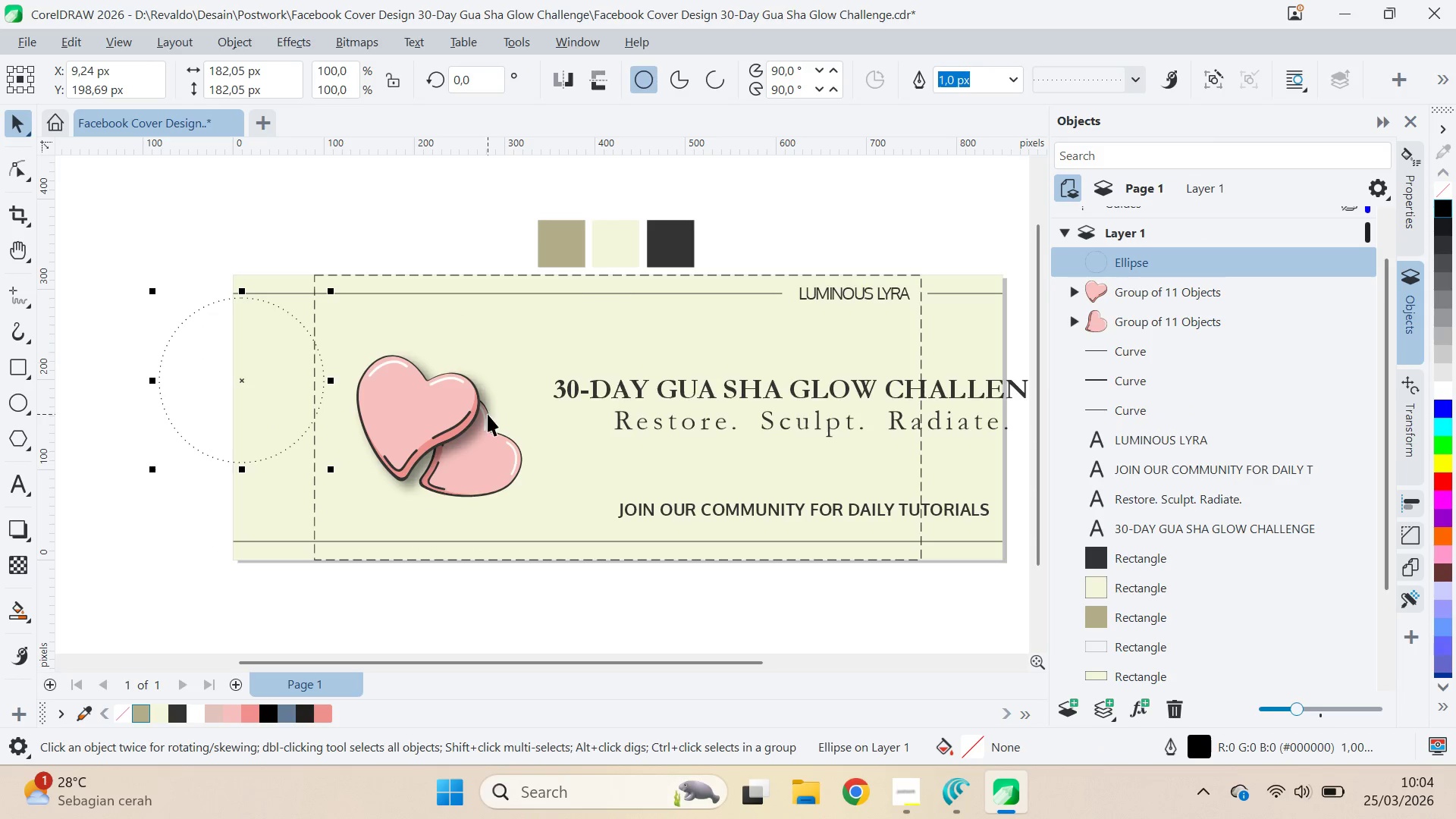 
left_click([458, 416])
 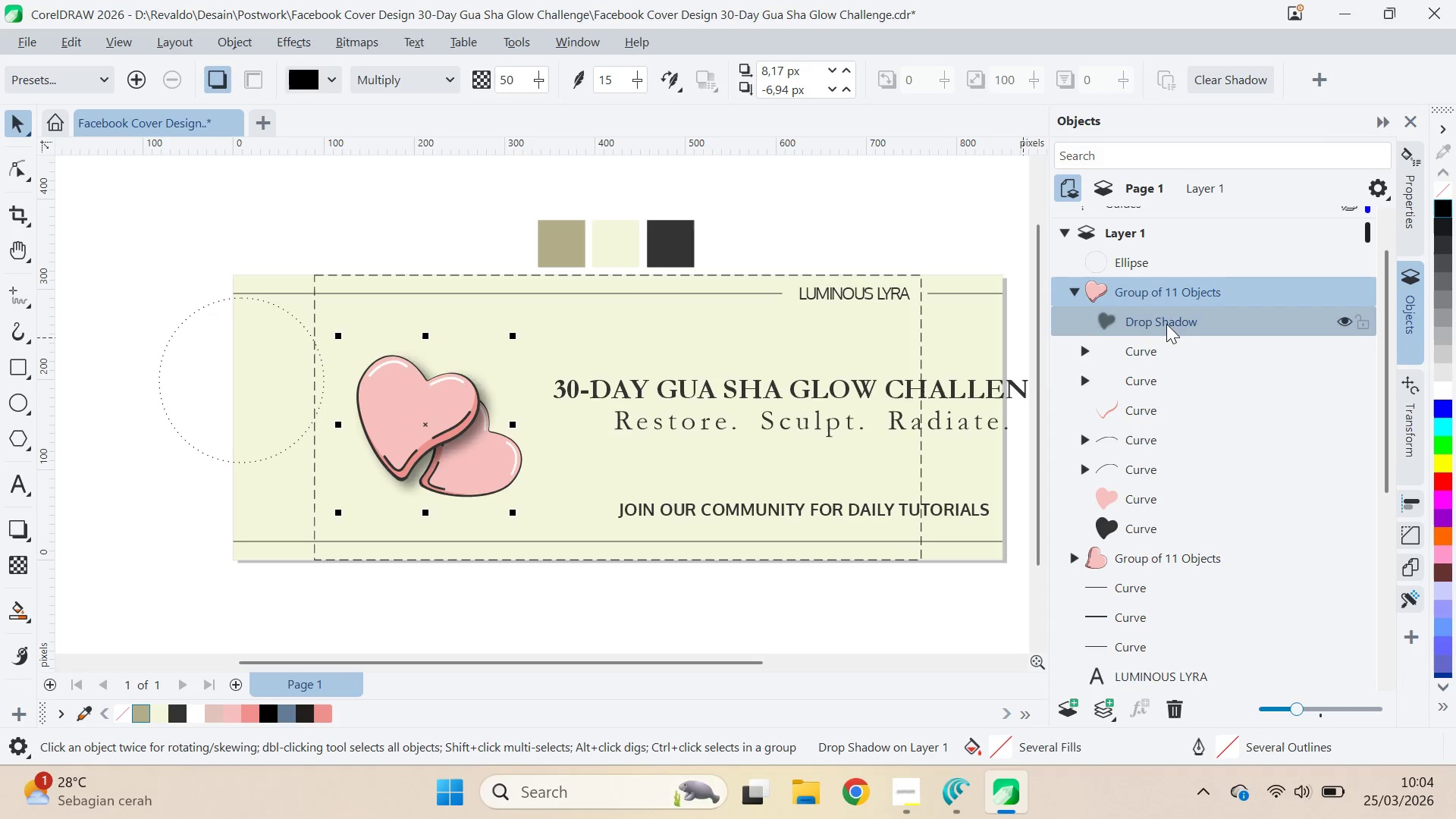 
left_click([1213, 78])
 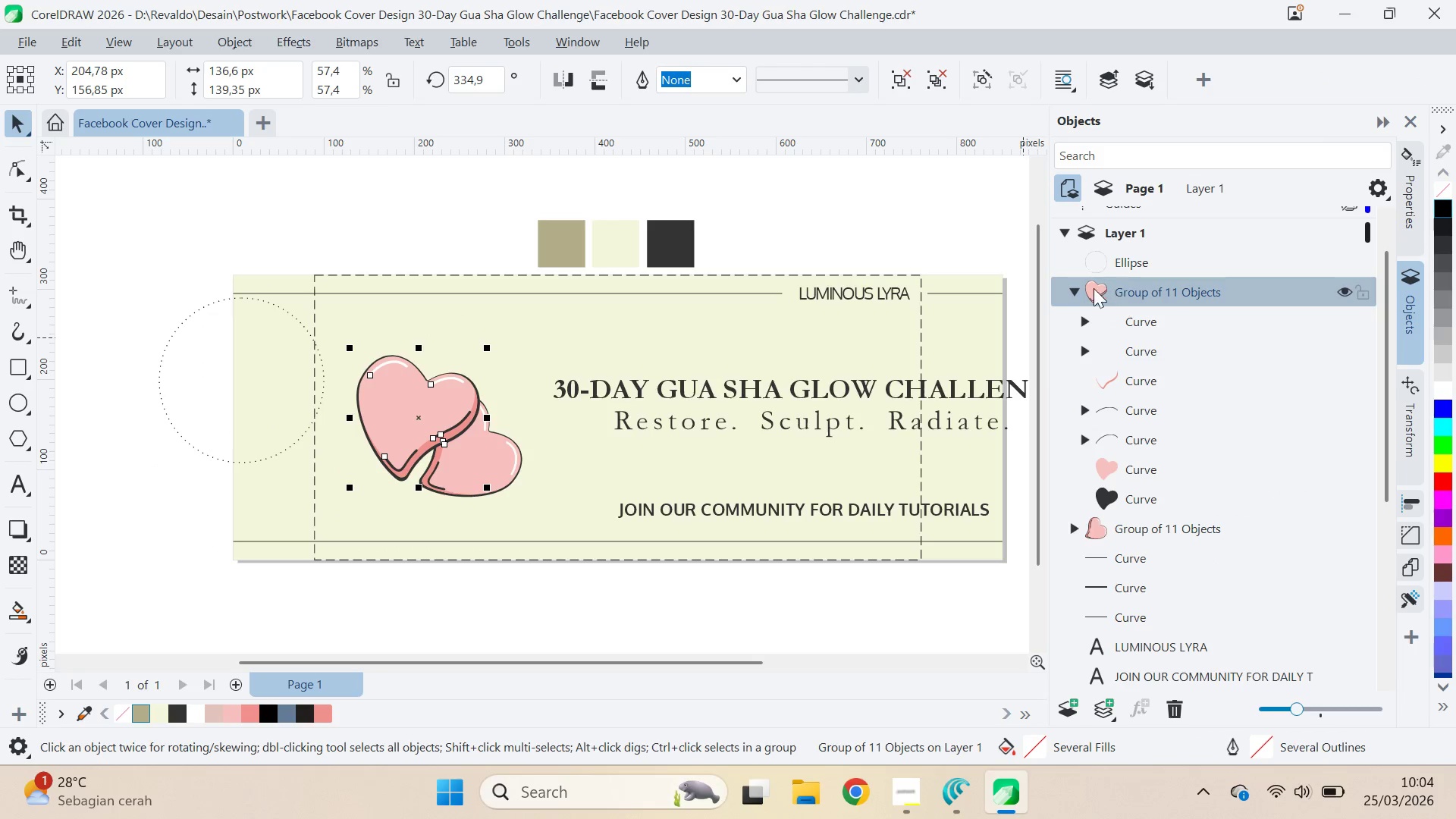 
left_click([1079, 290])
 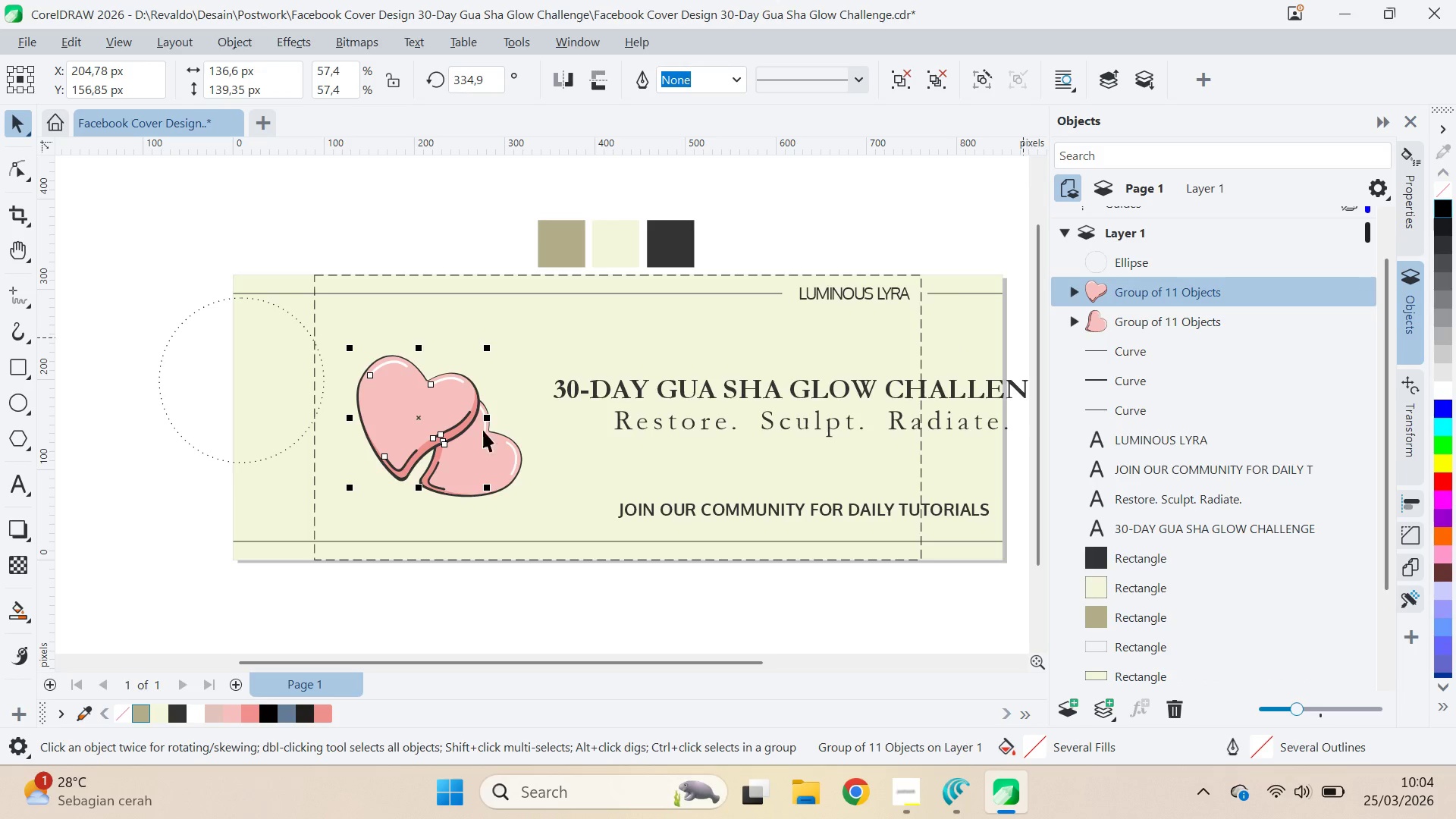 
key(V)
 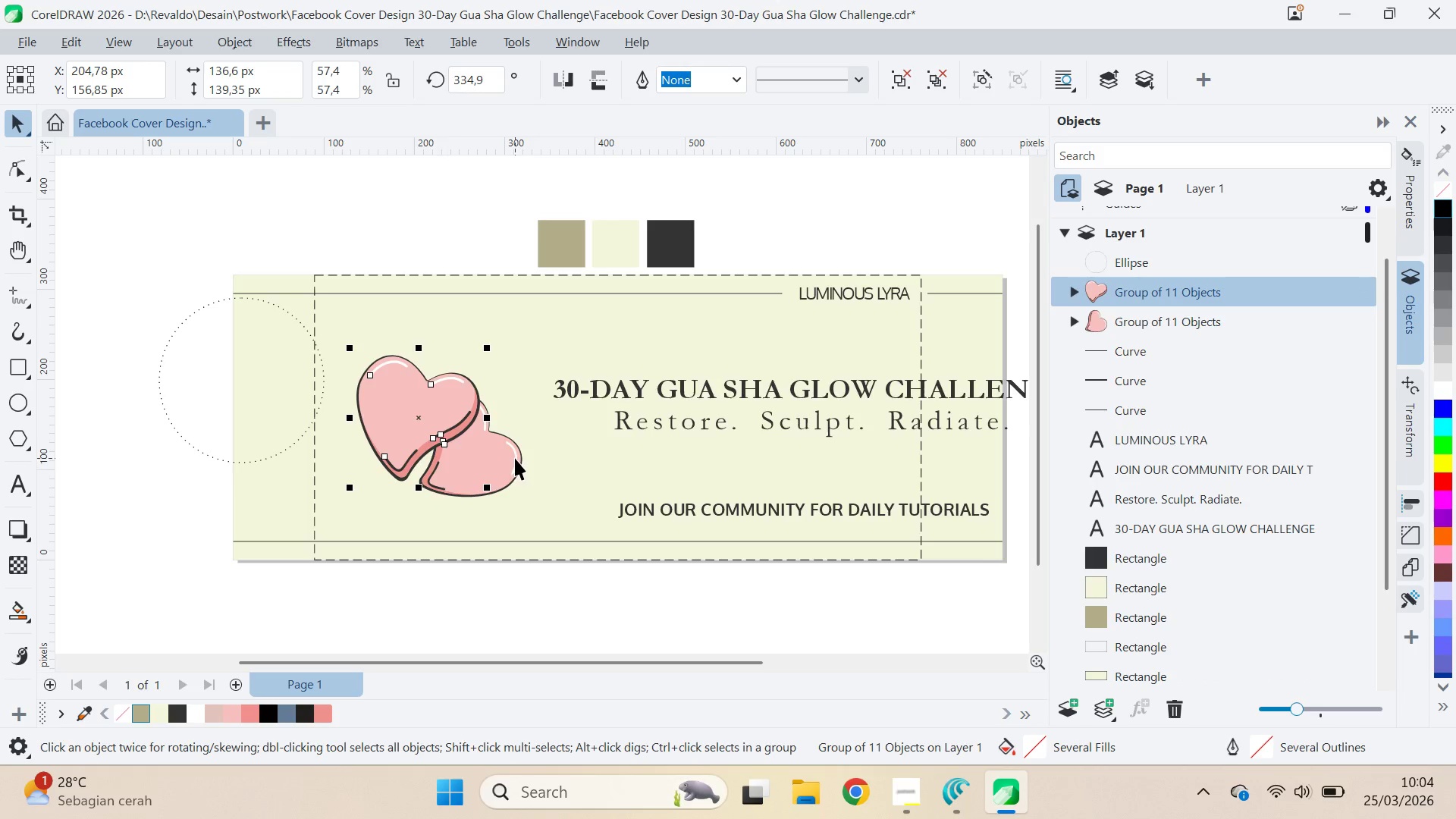 
left_click([515, 458])
 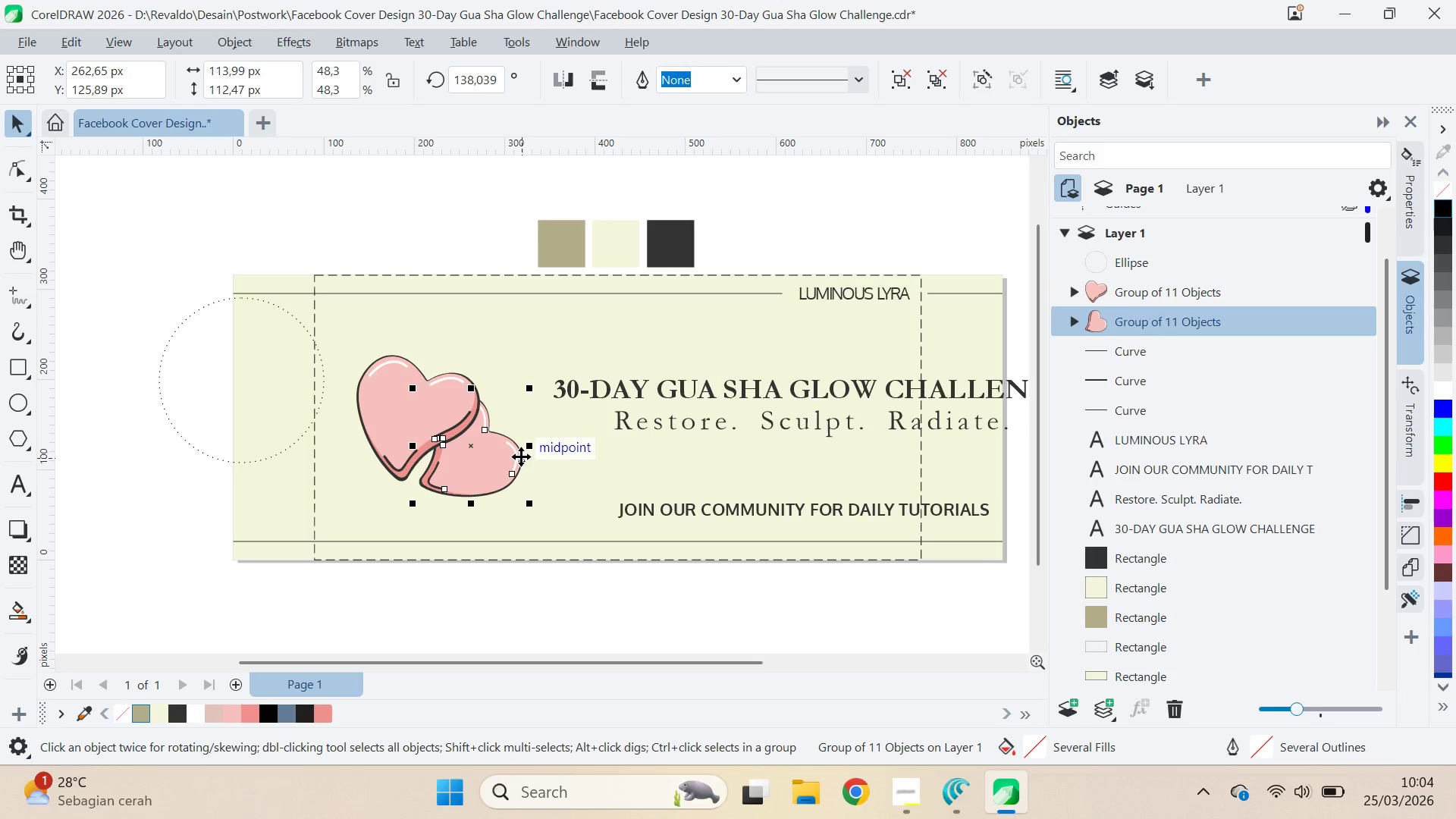 
key(Delete)
 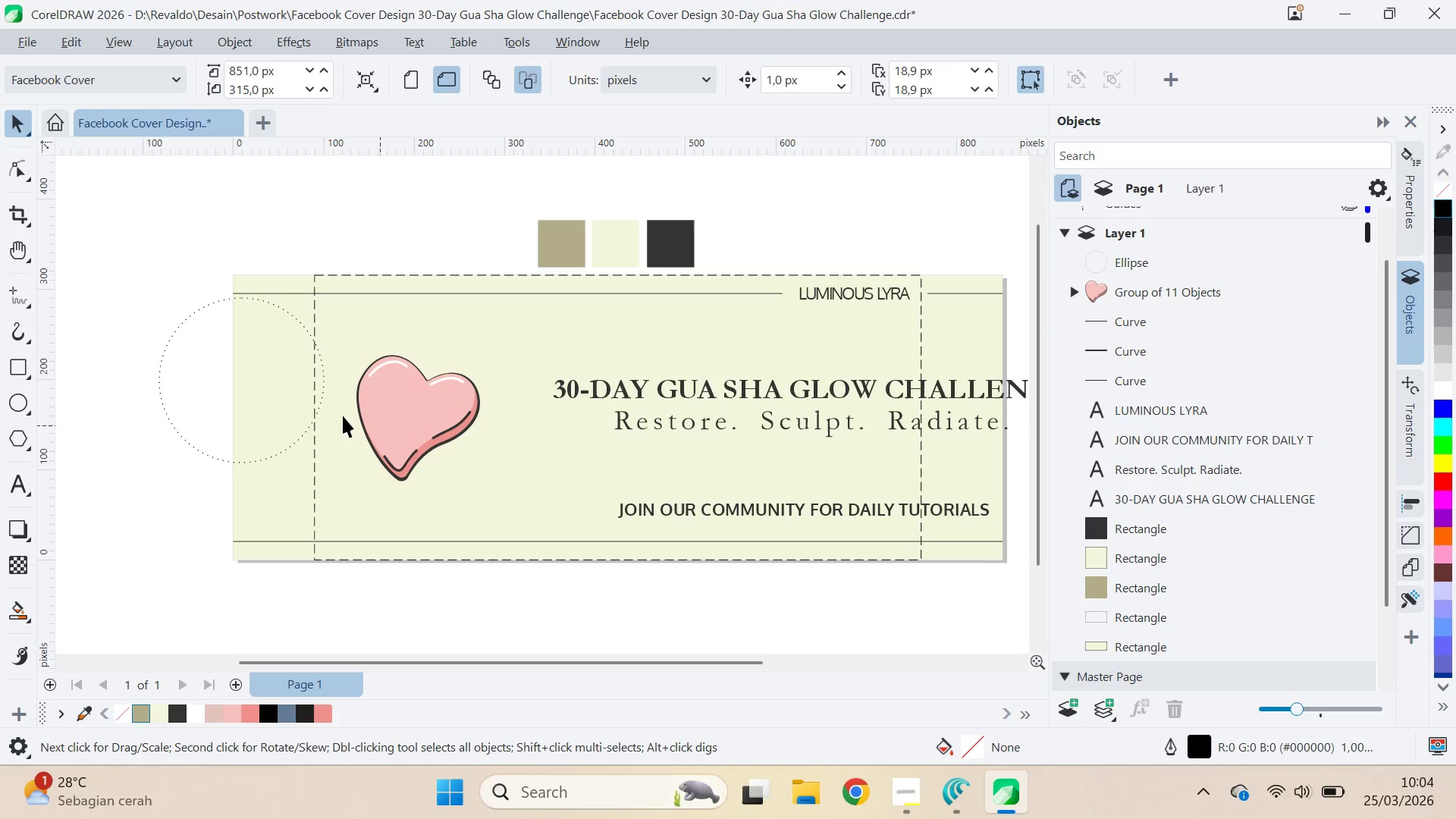 
left_click([271, 400])
 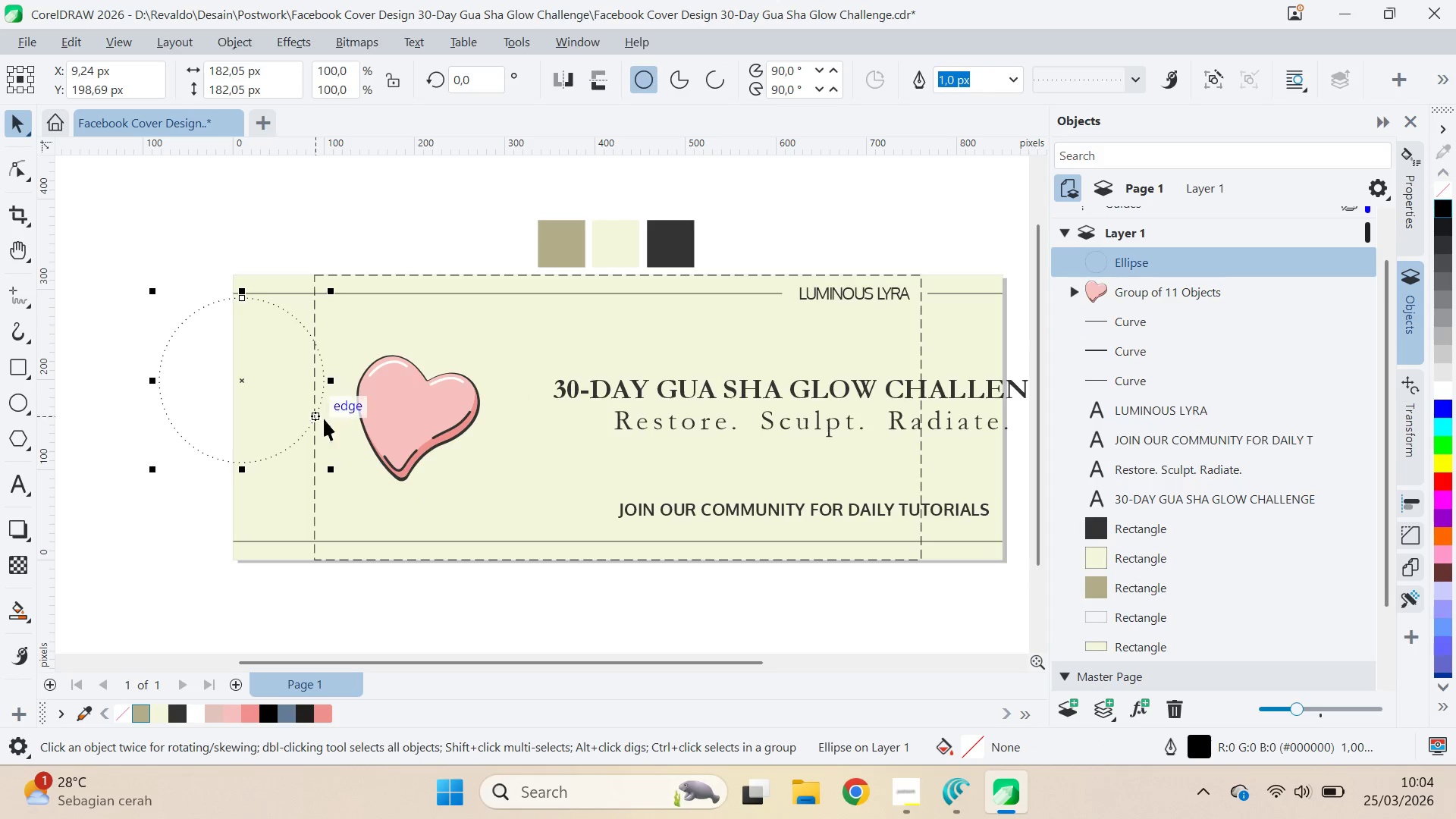 
hold_key(key=ShiftLeft, duration=0.31)
 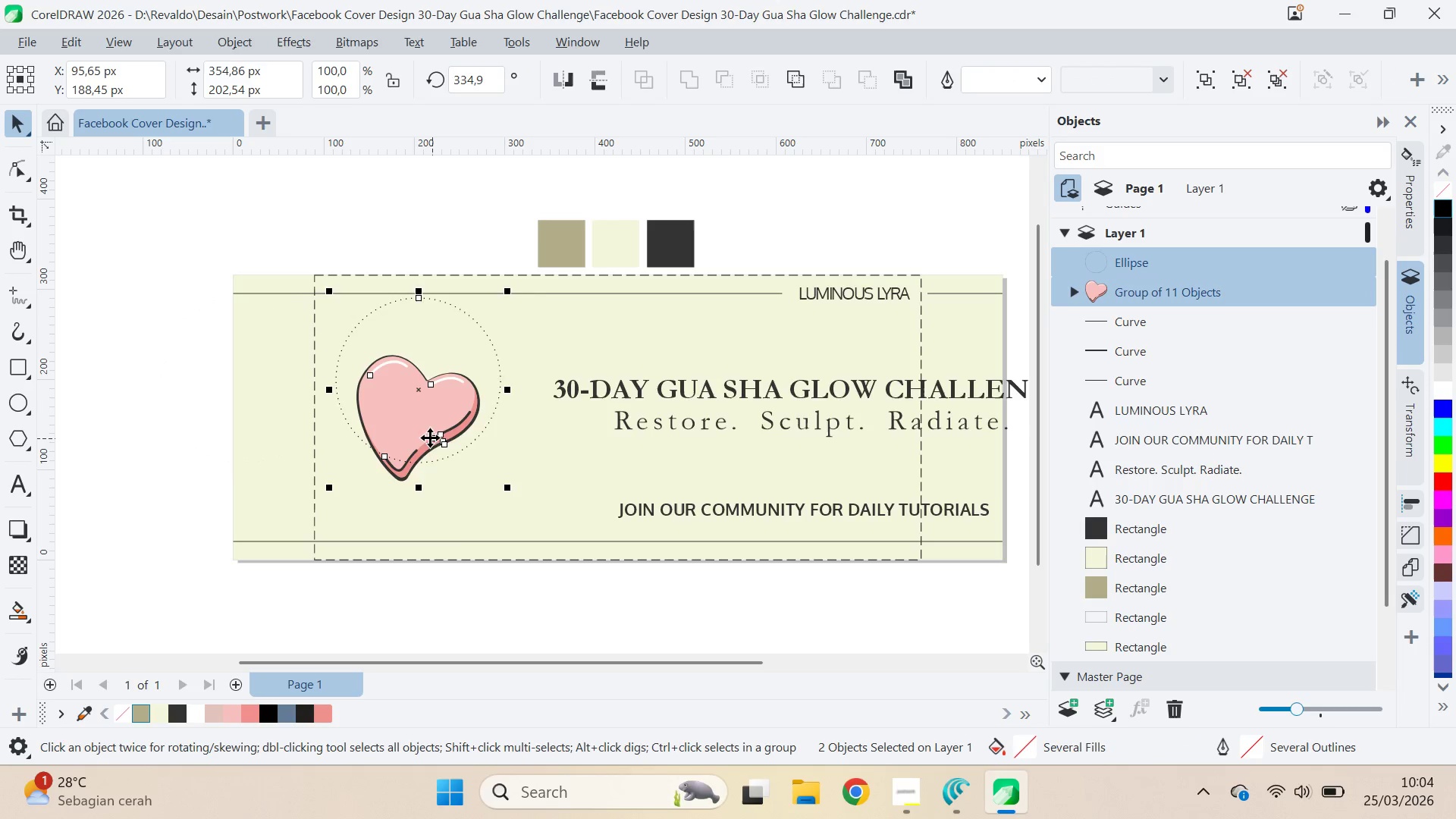 
type(ce)
 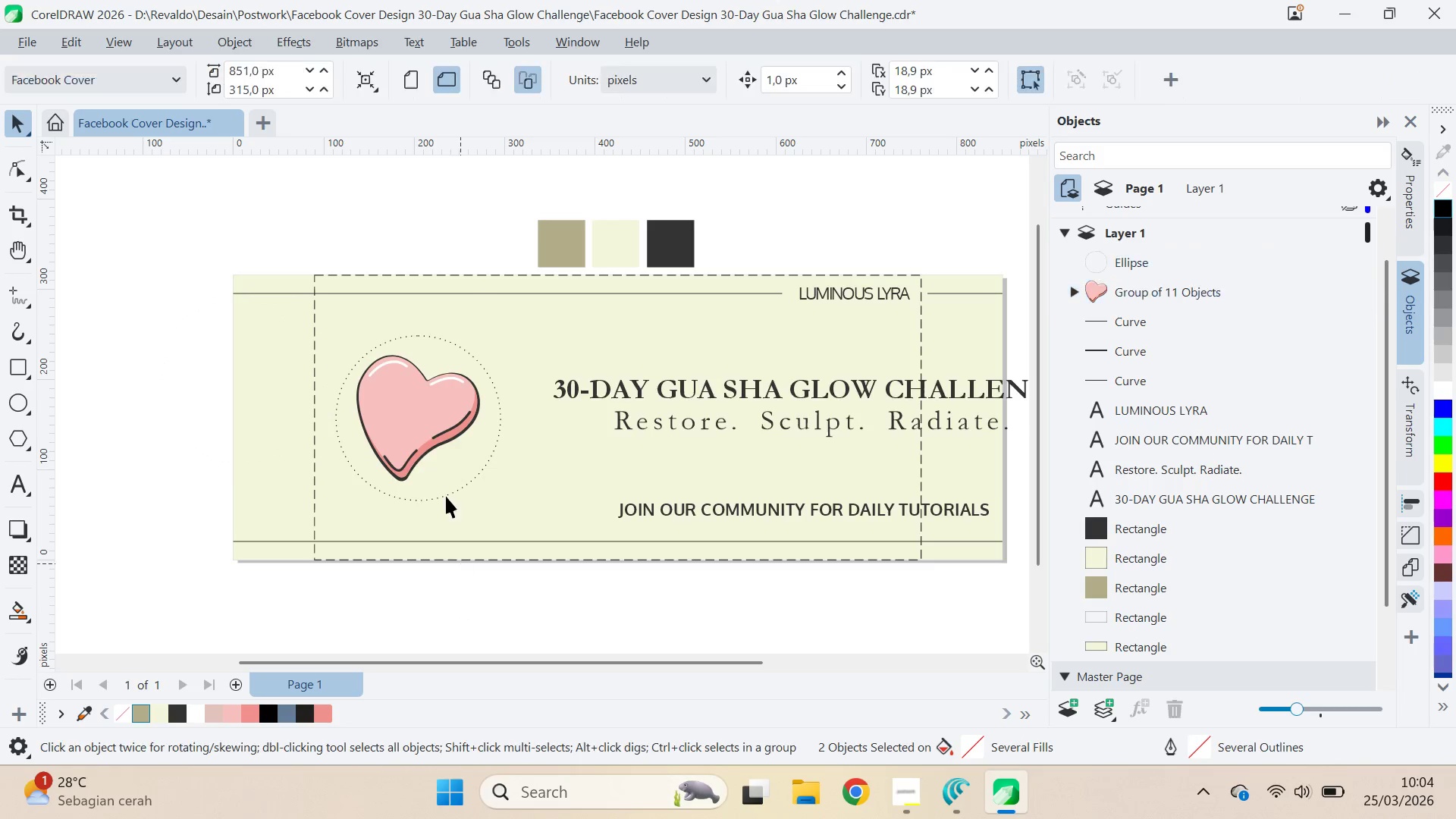 
double_click([428, 435])
 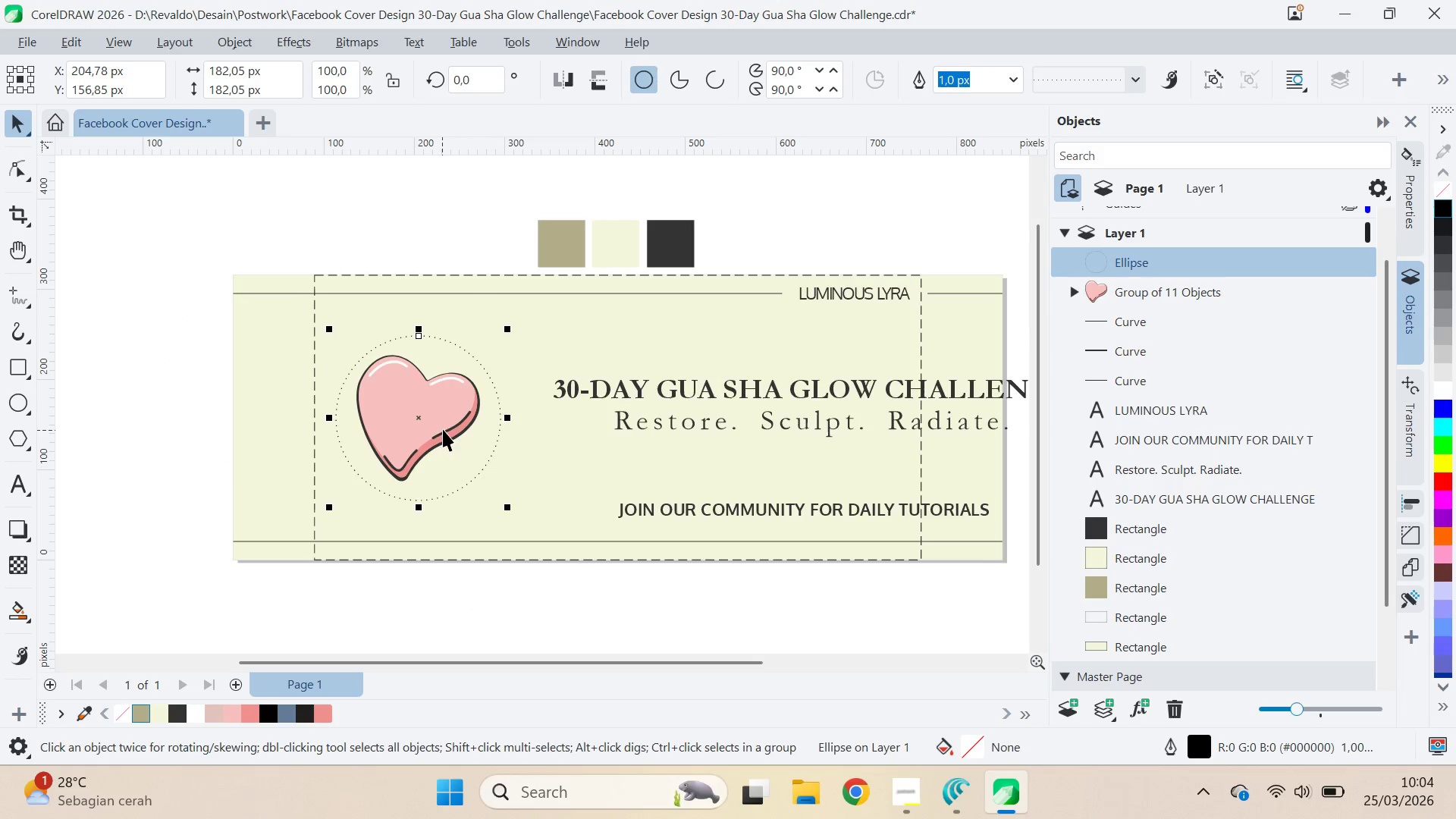 
key(Control+ControlLeft)
 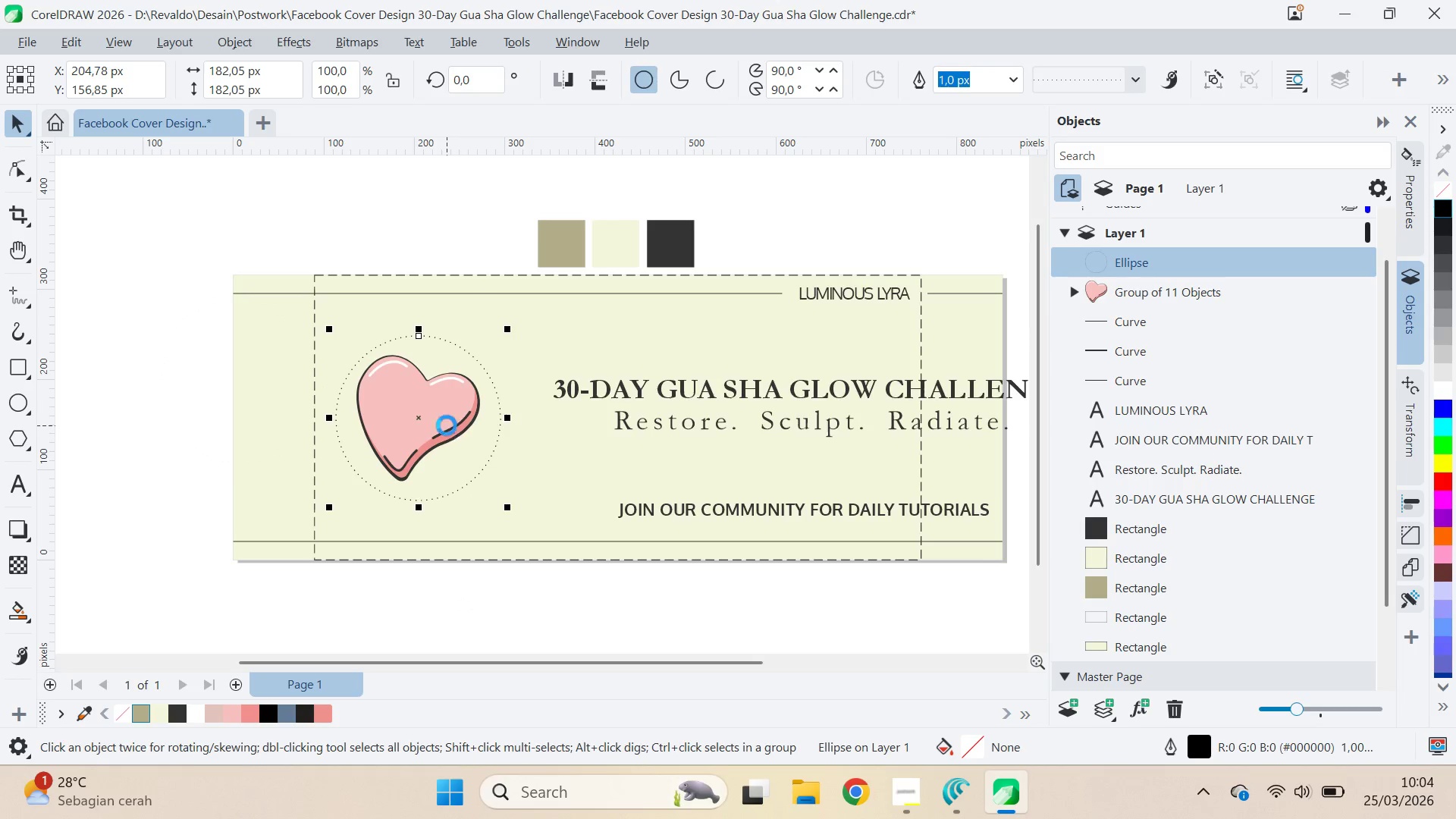 
key(Control+S)
 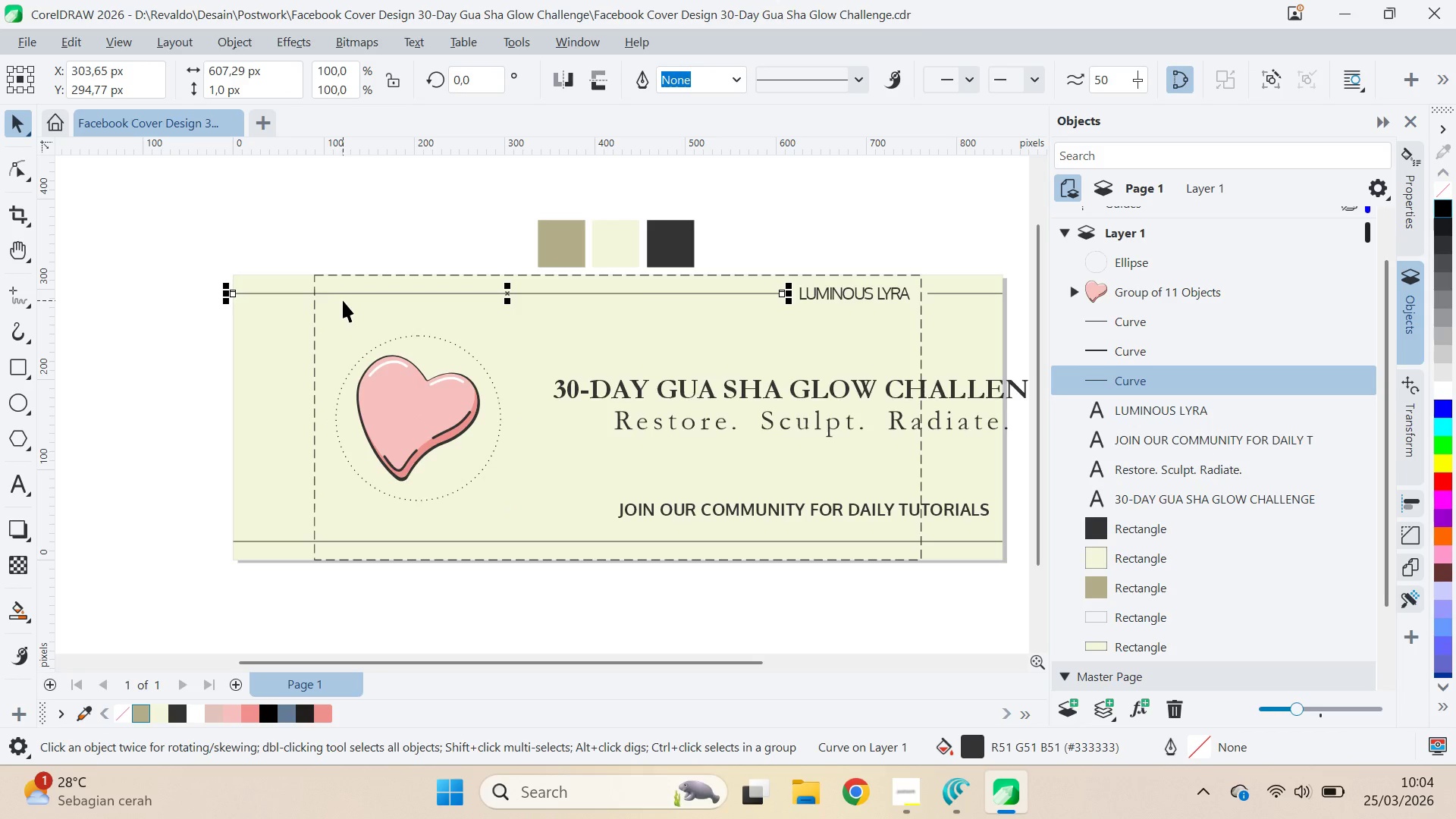 
left_click([853, 297])
 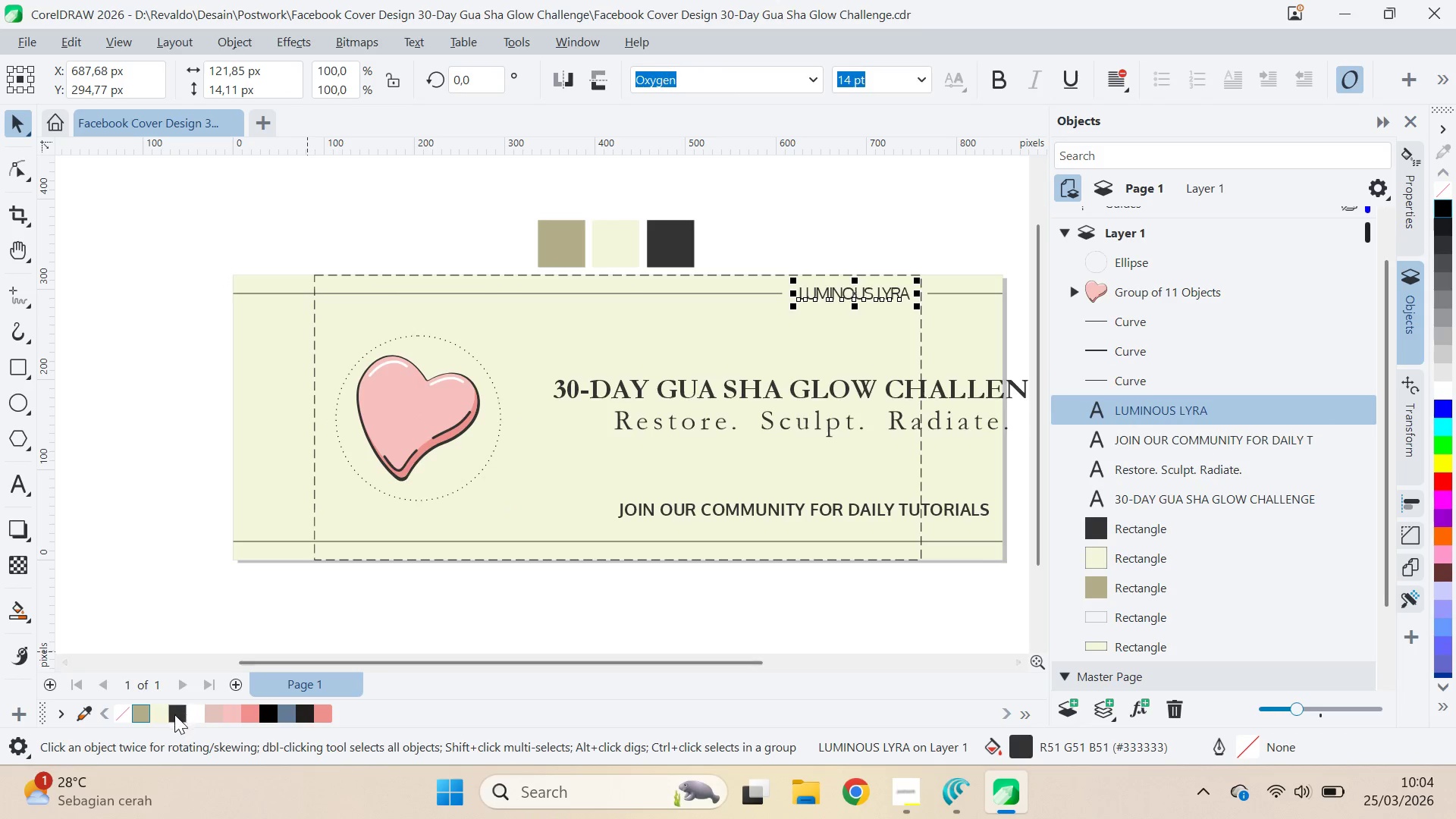 
left_click([145, 715])
 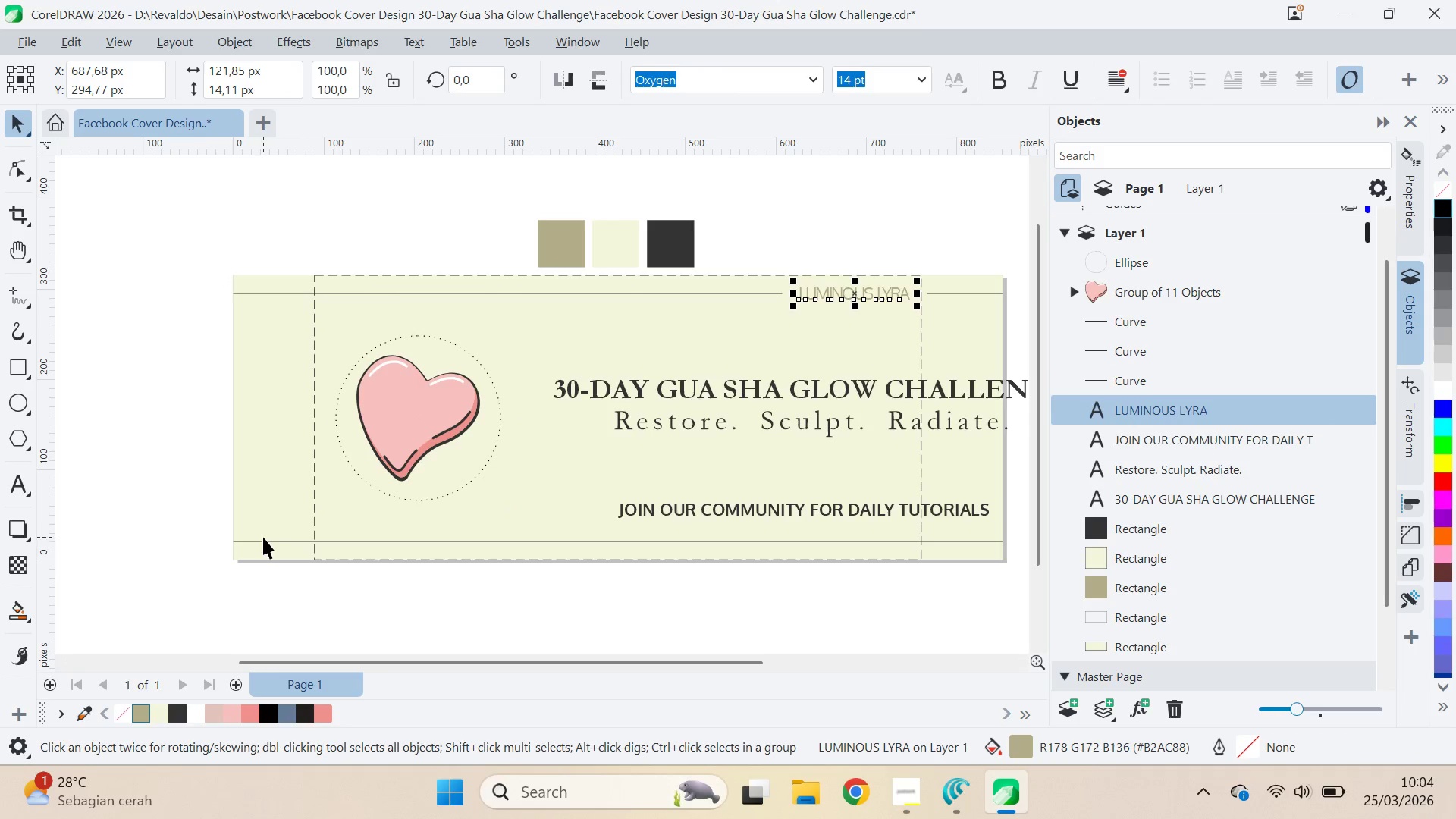 
hold_key(key=ShiftLeft, duration=1.51)
left_click([620, 293])
 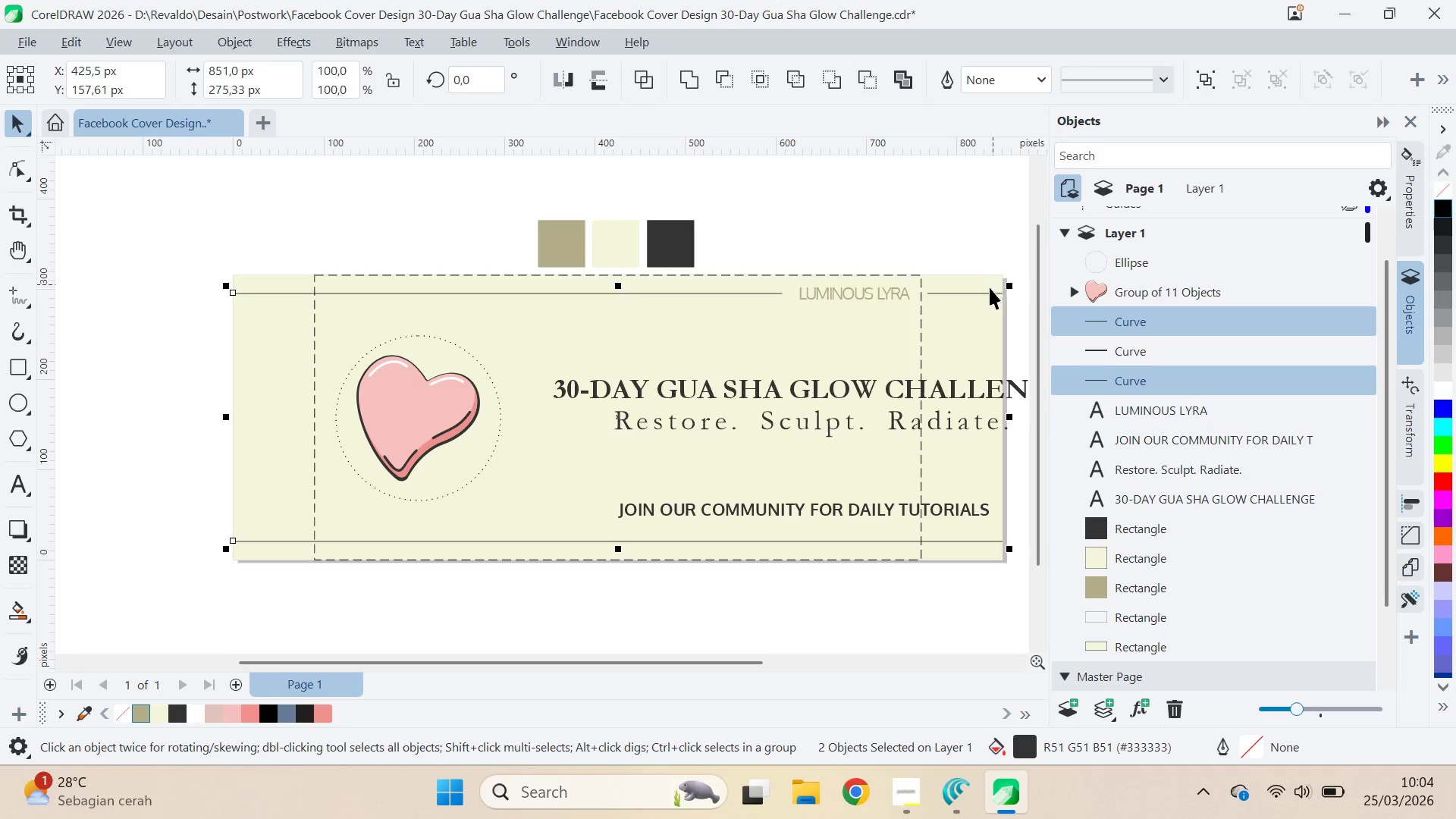 
hold_key(key=ShiftLeft, duration=0.34)
left_click([982, 293])
 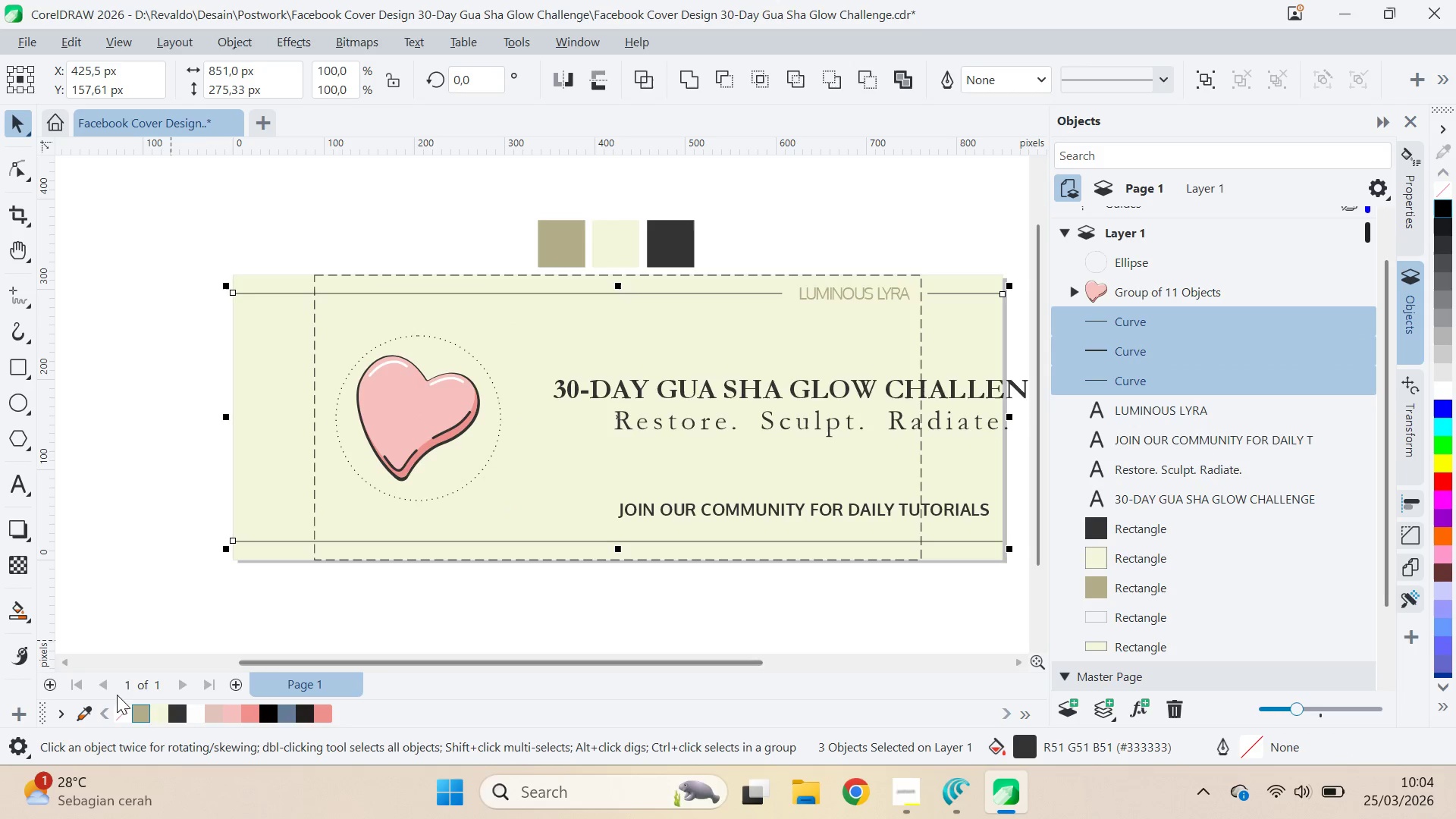 
left_click([149, 715])
 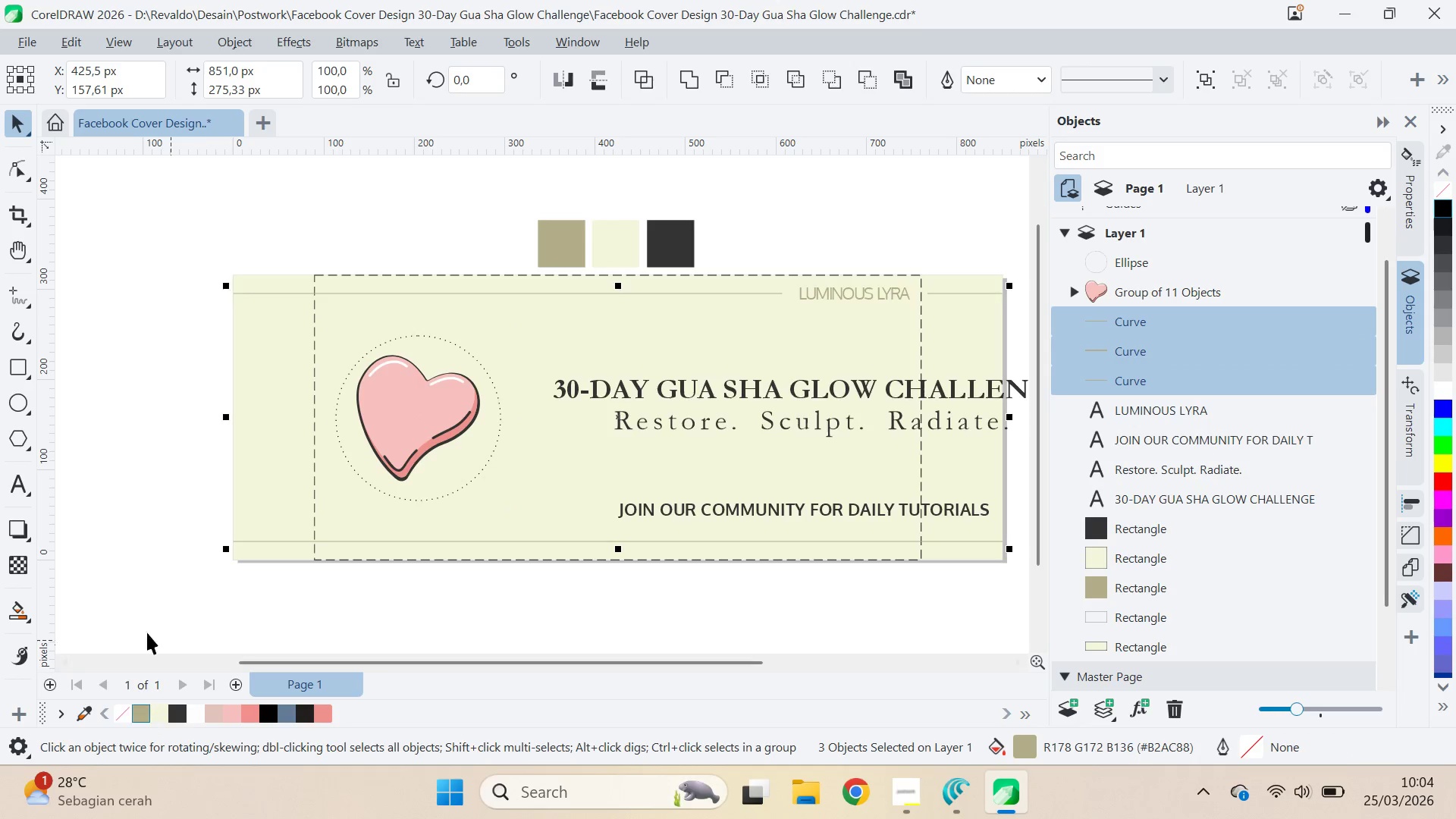 
left_click([156, 568])
 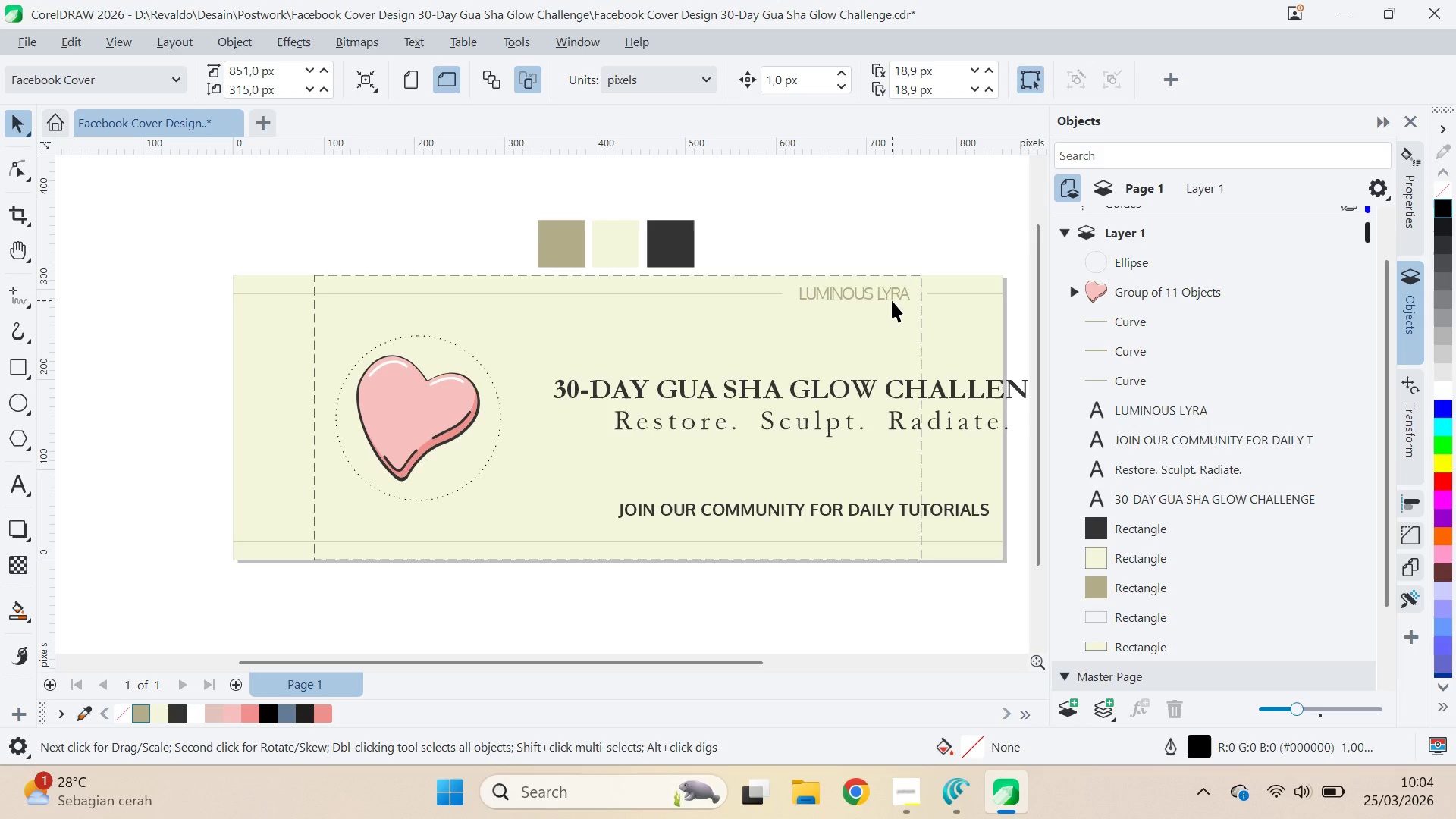 
left_click([892, 297])
 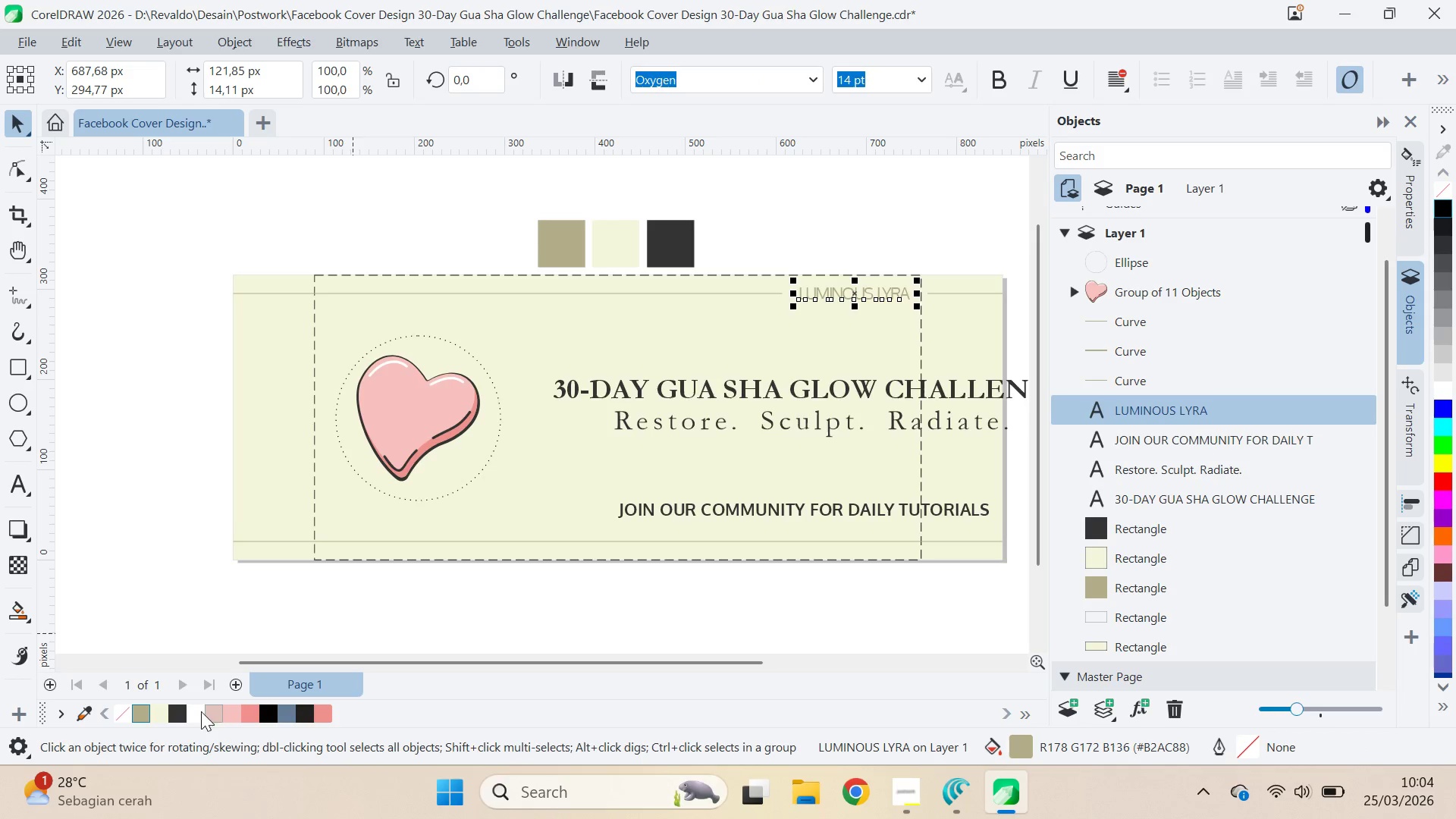 
left_click([178, 714])
 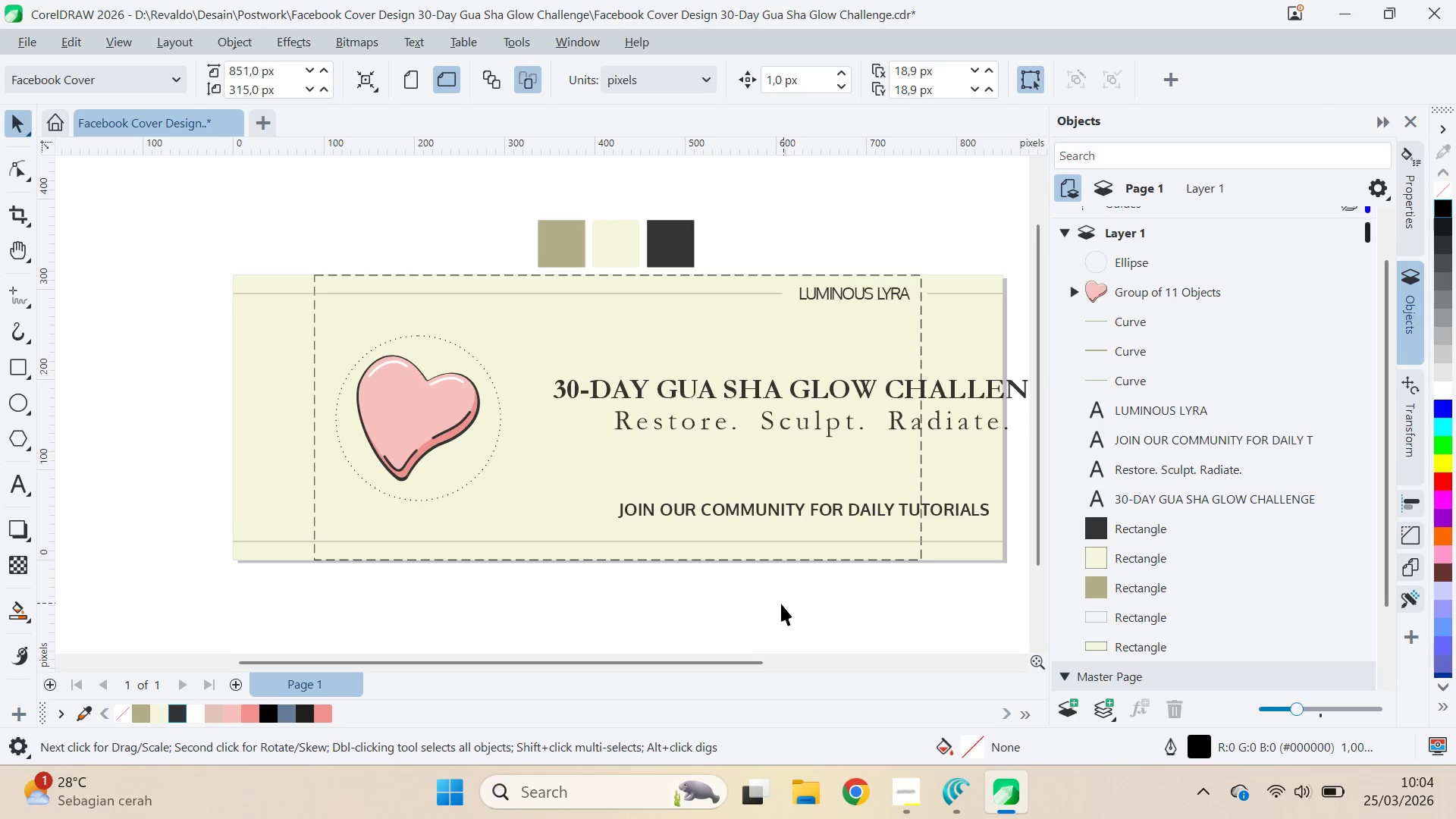 
scroll: coordinate [685, 582], scroll_direction: up, amount: 1.0
 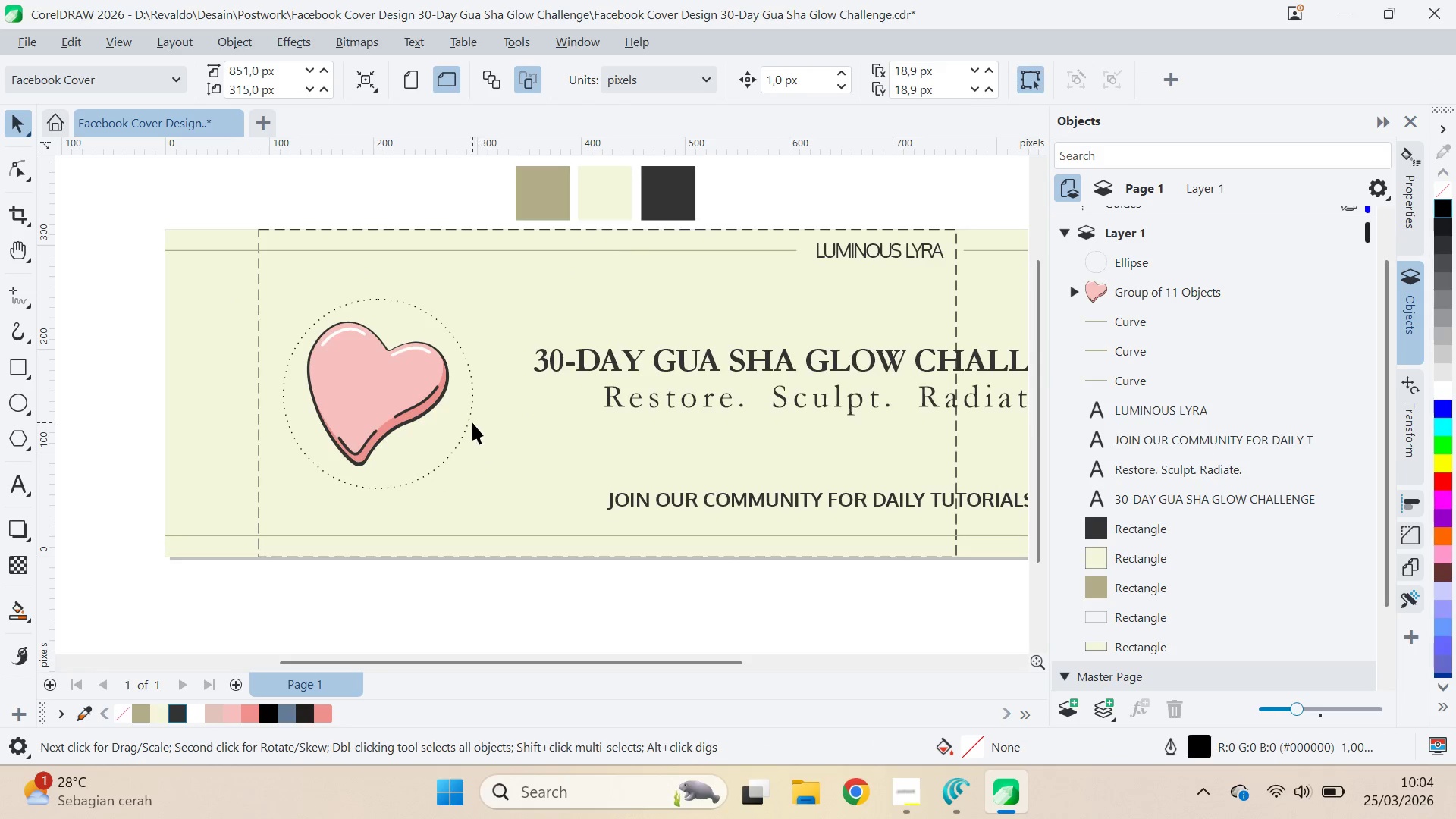 
left_click([472, 421])
 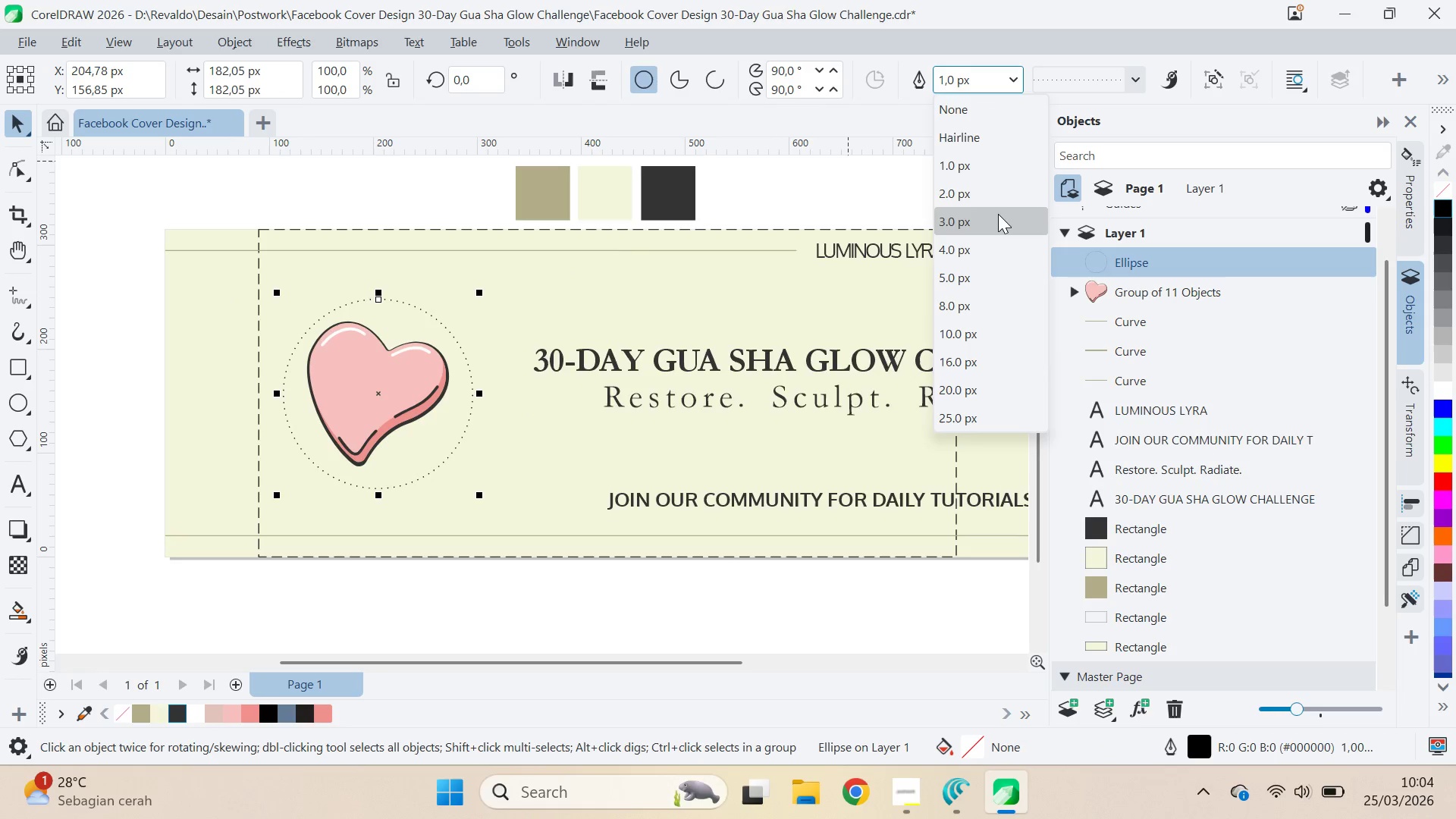 
left_click([999, 201])
 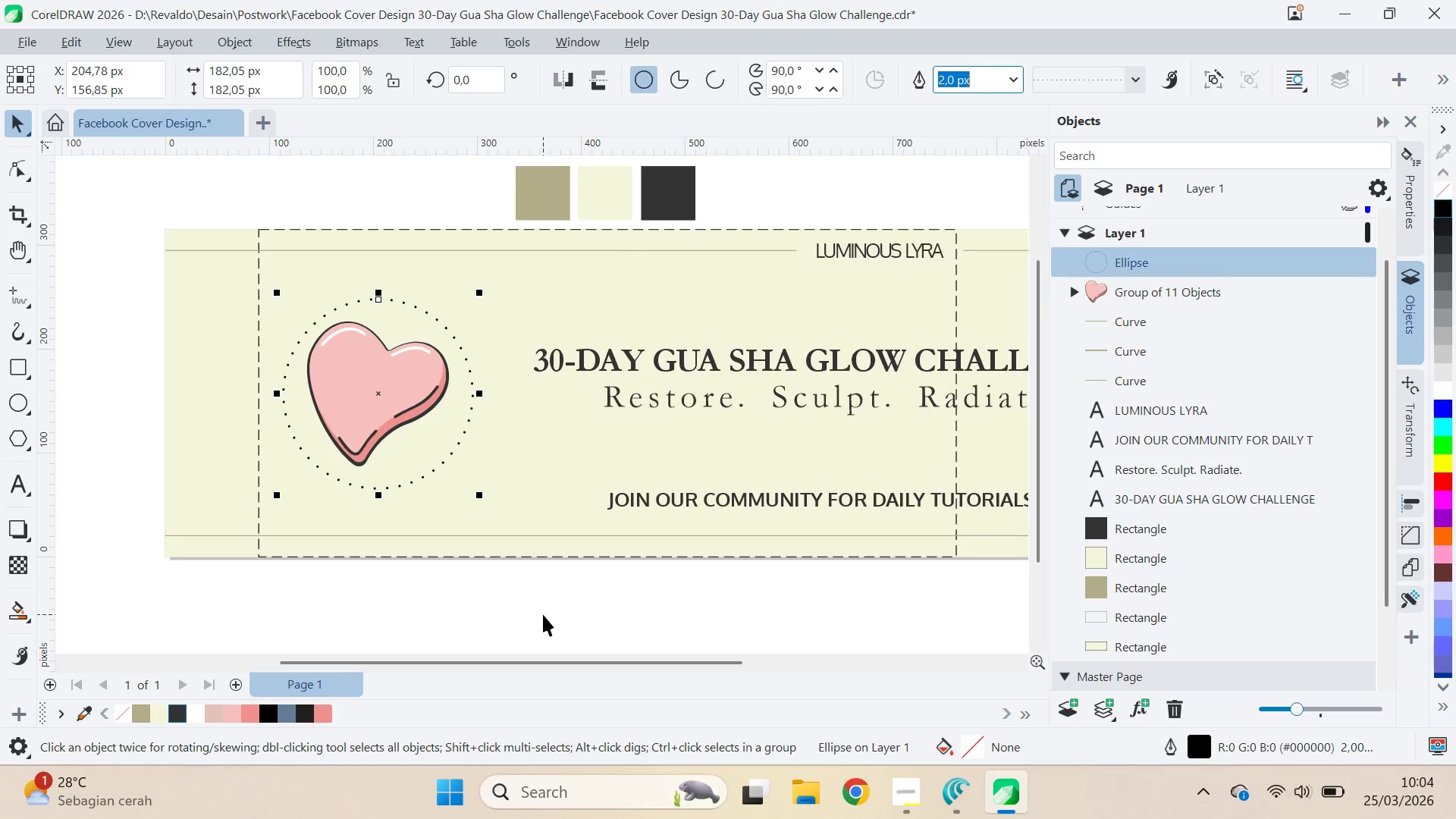 
left_click([543, 614])
 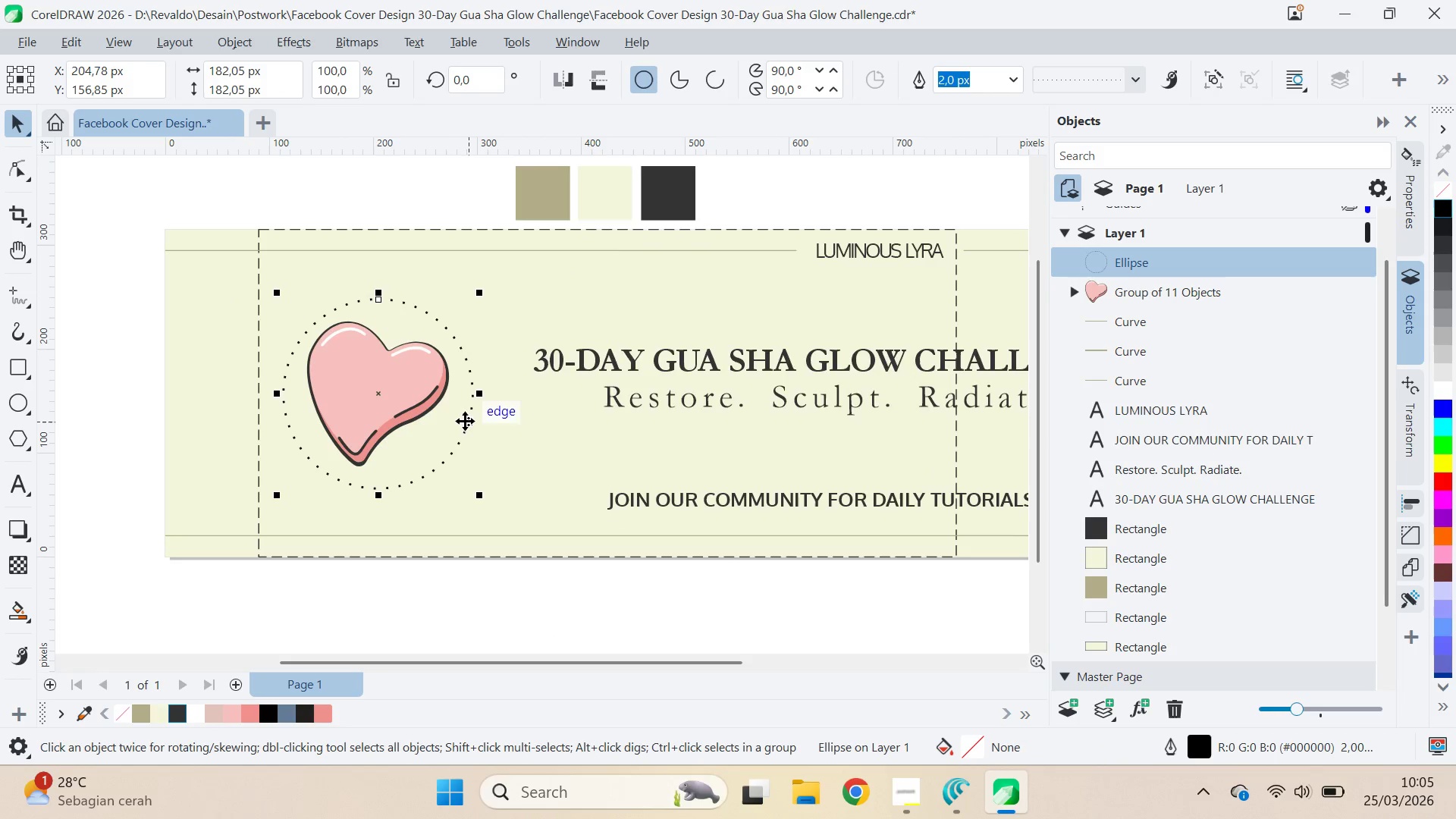 
hold_key(key=ShiftLeft, duration=1.53)
left_click_drag(start_coordinate=[485, 293], to_coordinate=[510, 298])
 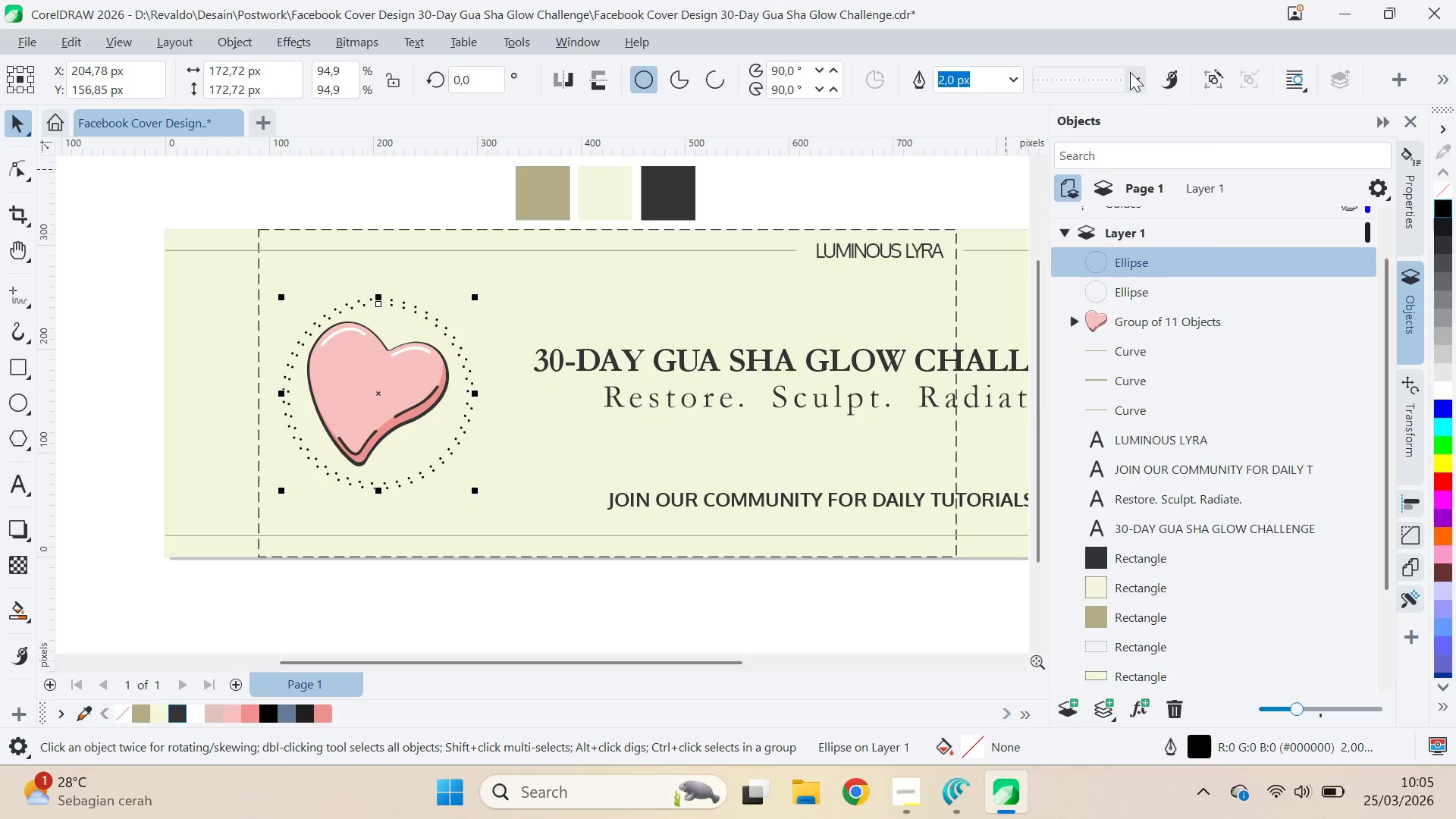 
hold_key(key=ShiftLeft, duration=1.5)
right_click([497, 300])
 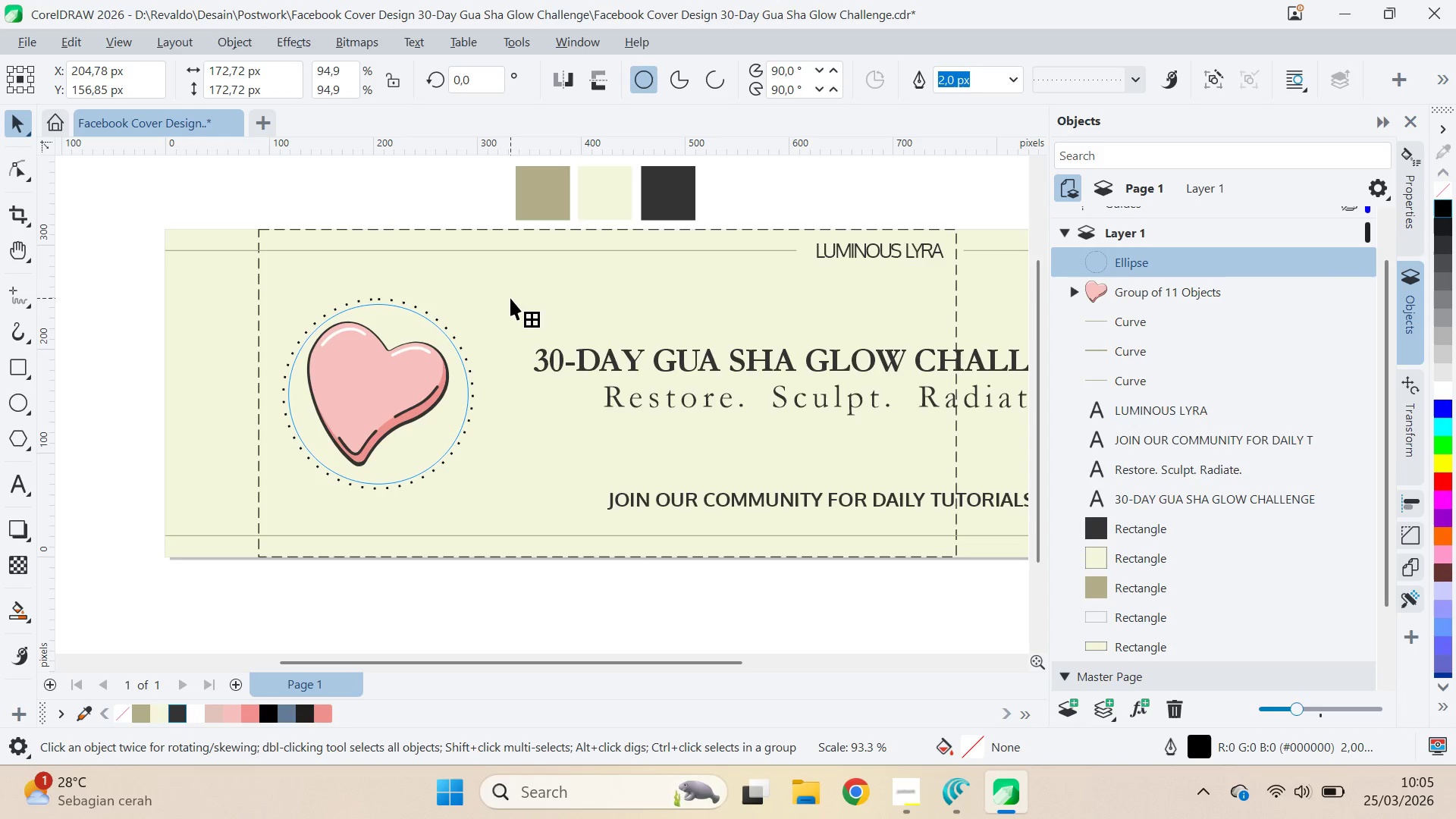 
key(Shift+ShiftLeft)
 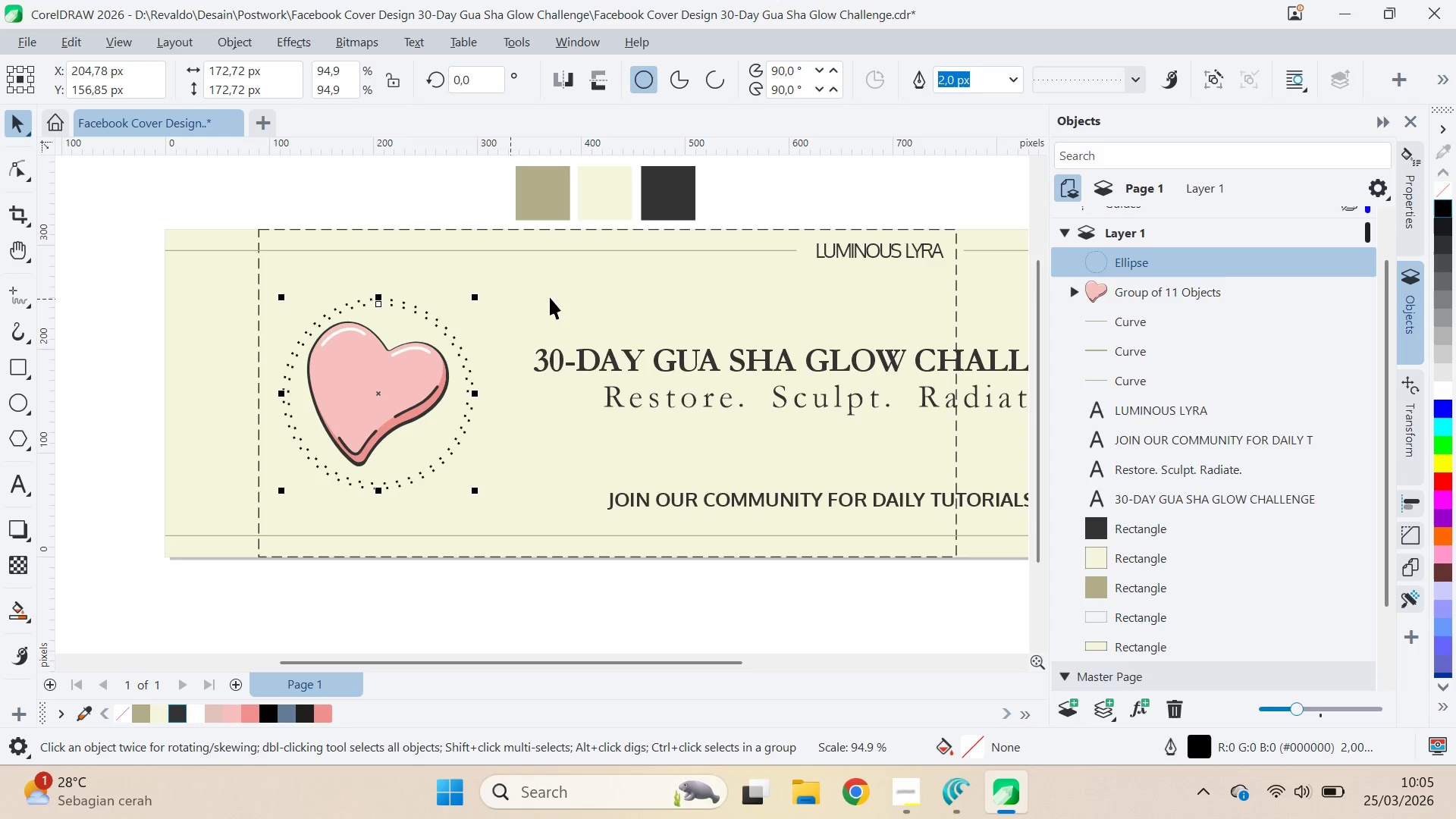 
key(Shift+ShiftLeft)
 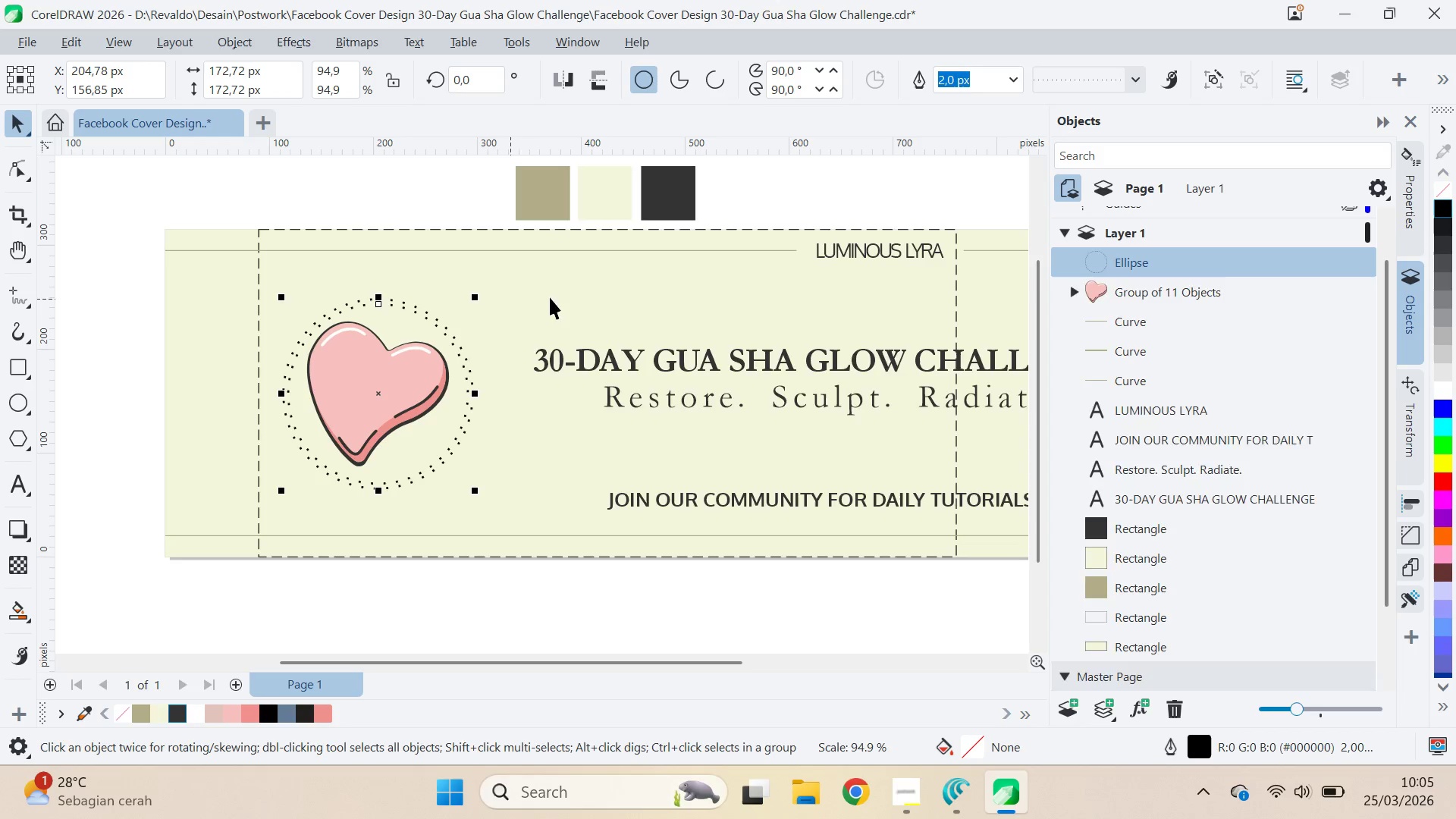 
key(Shift+ShiftLeft)
 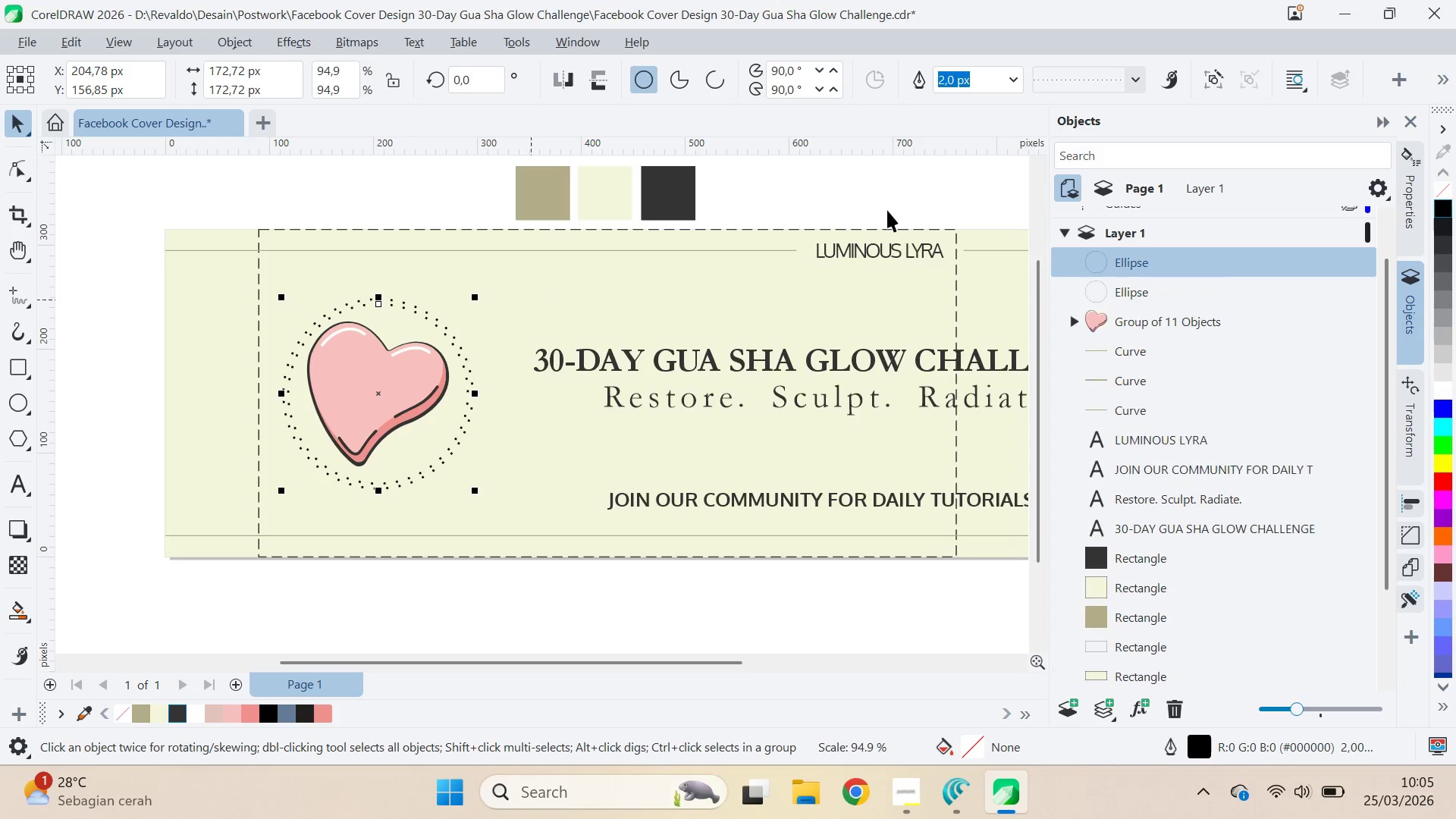 
hold_key(key=ShiftLeft, duration=11.91)
left_click([1128, 72])
 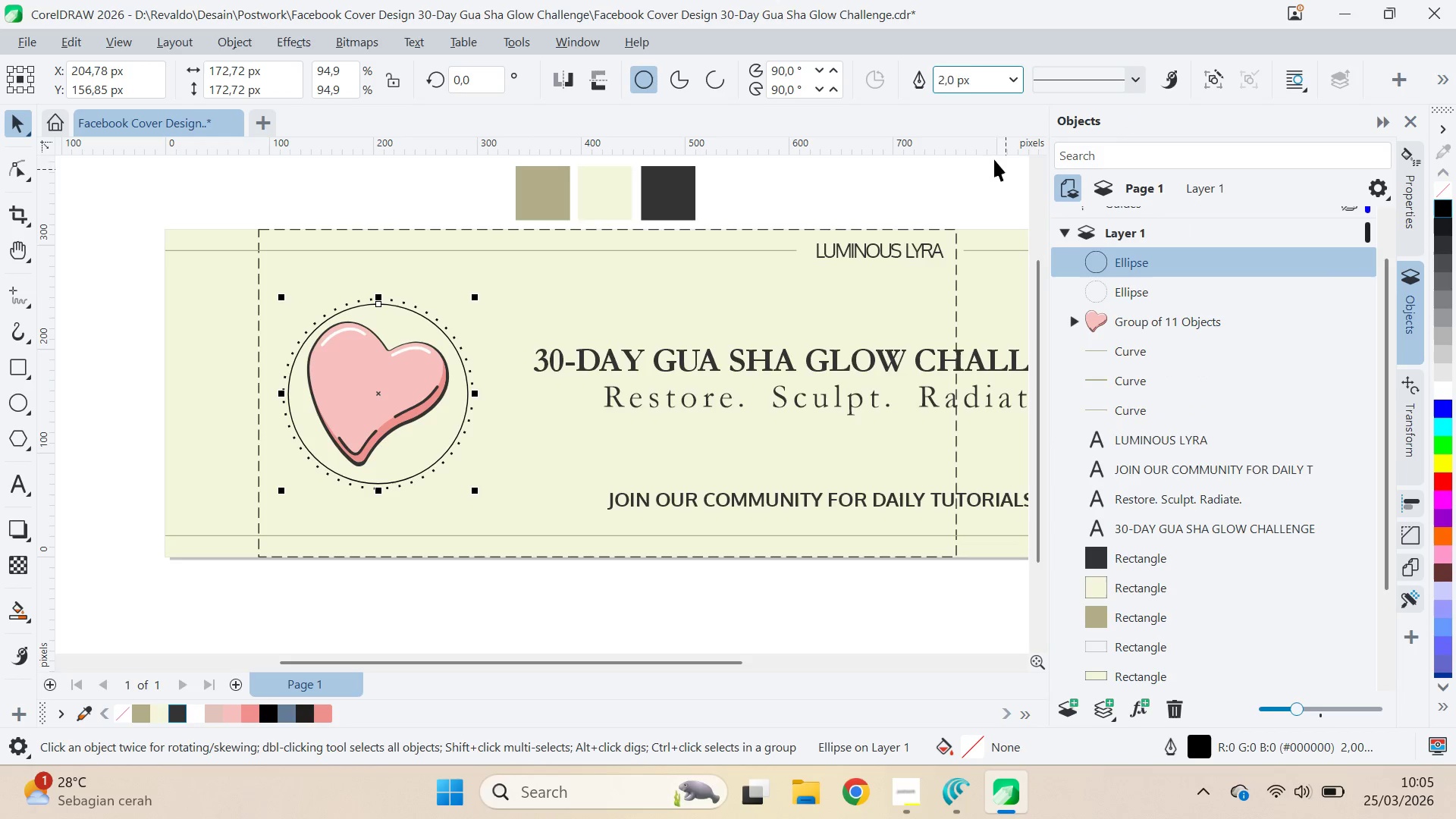 
left_click([450, 322])
 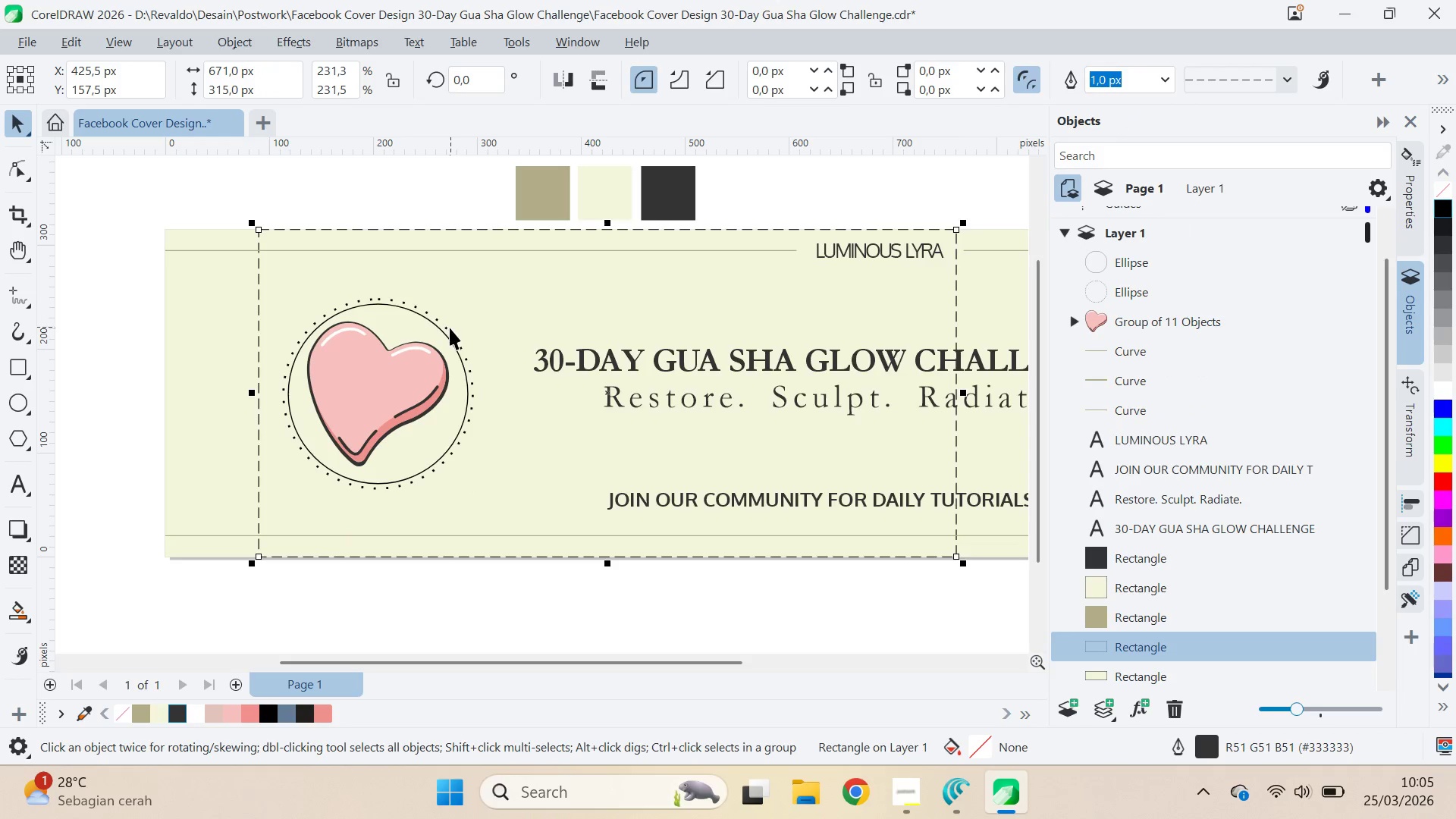 
left_click([450, 328])
 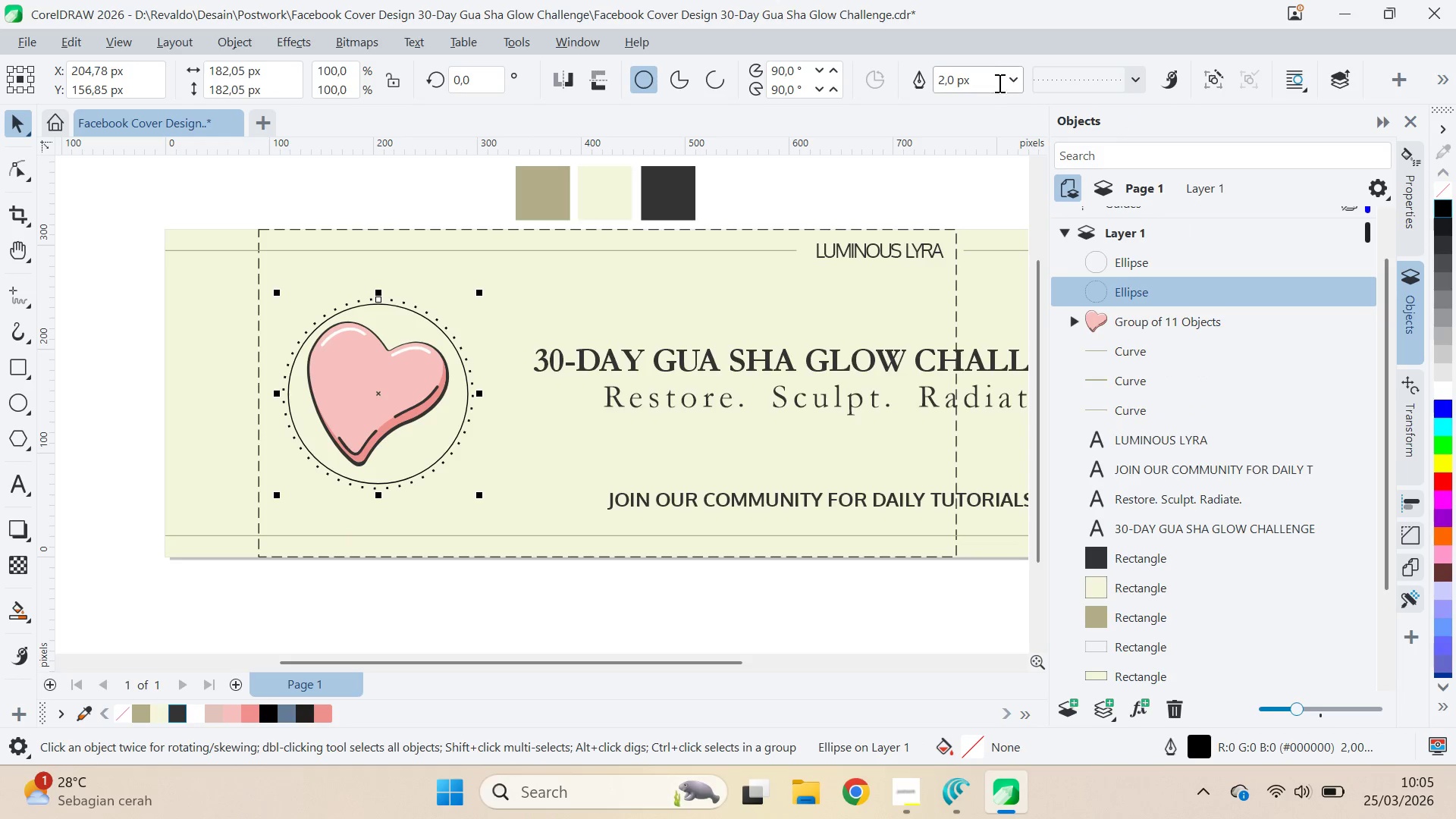 
left_click([1003, 81])
 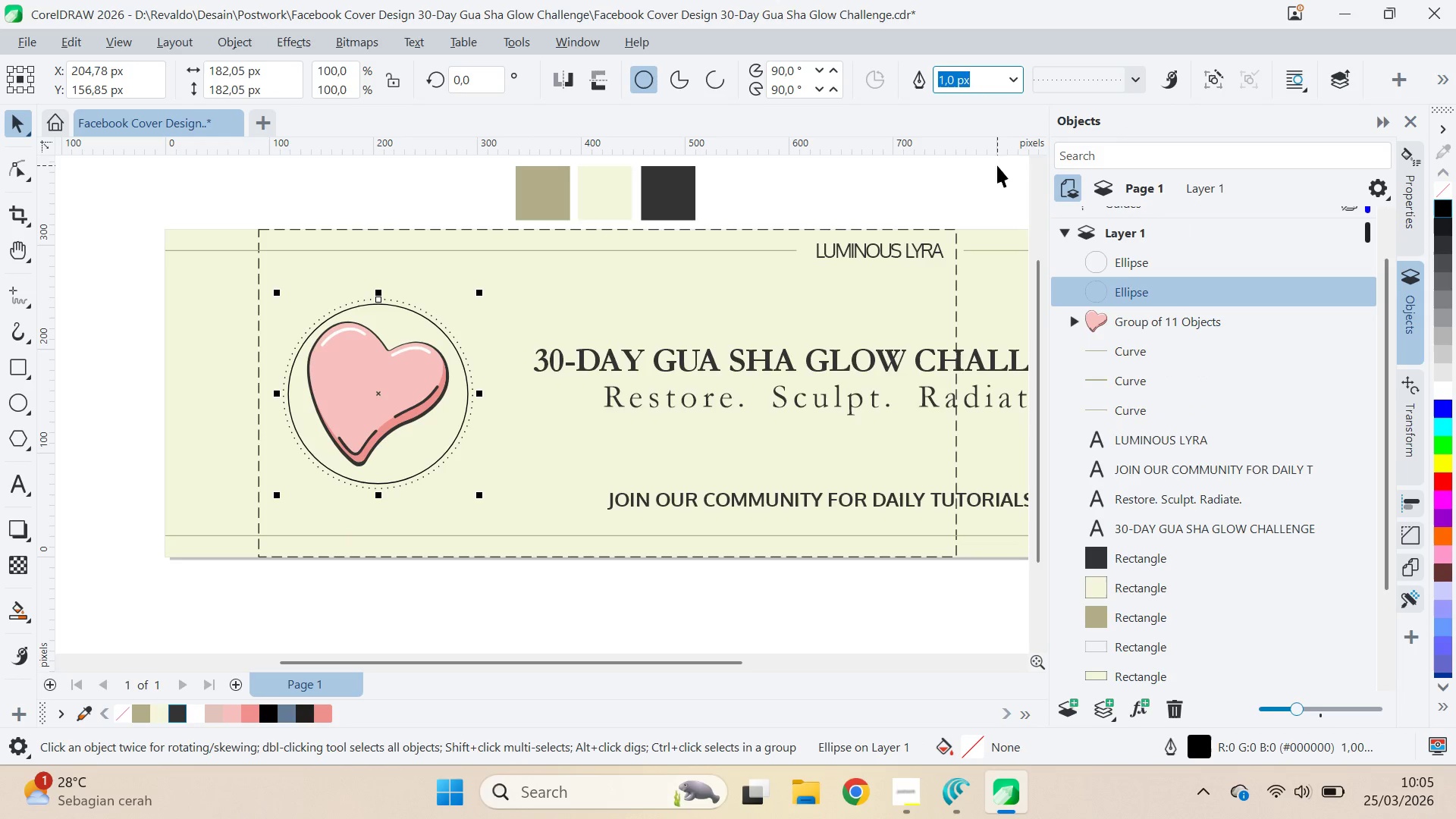 
key(VolumeDown)
 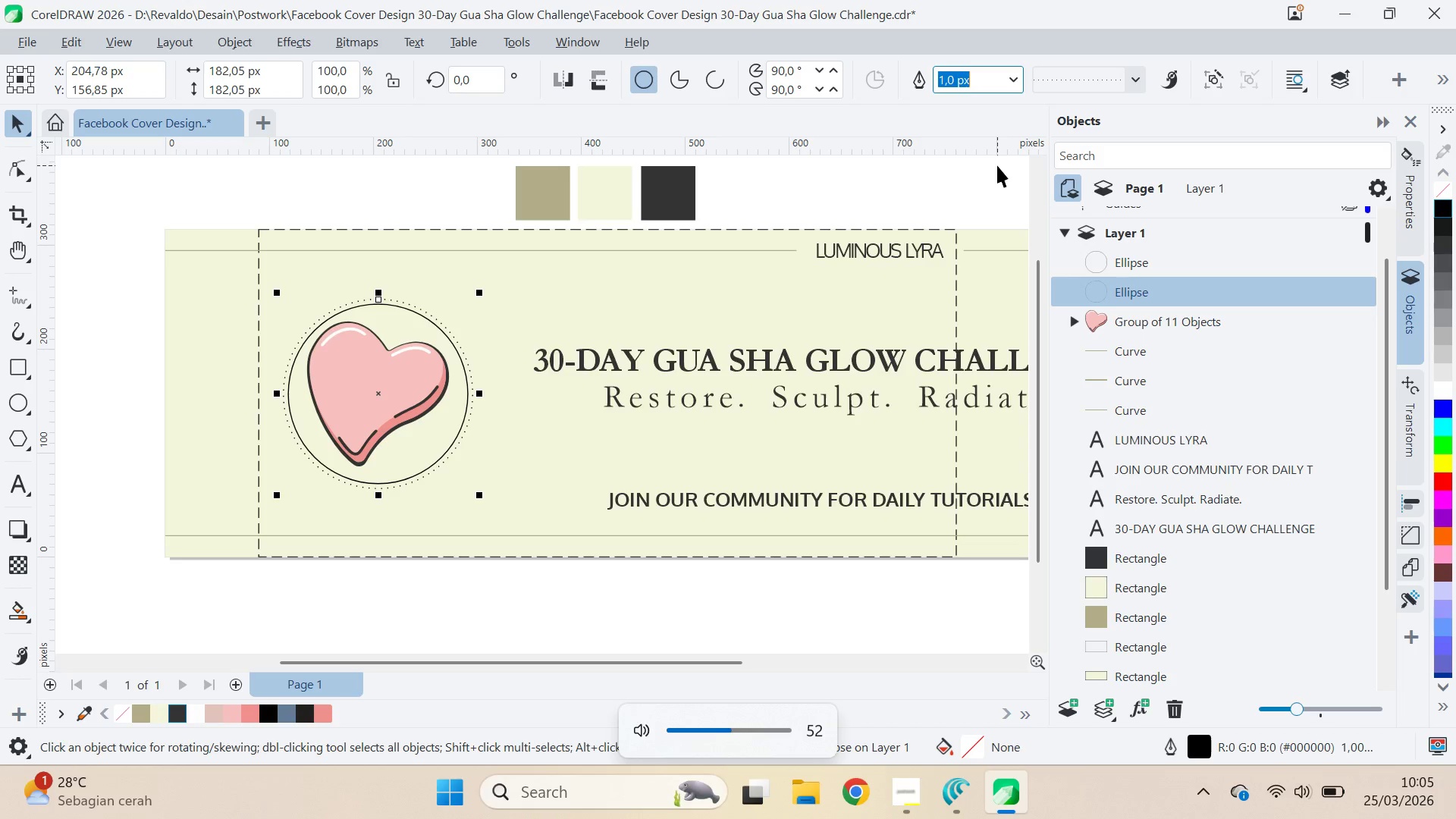 
key(VolumeDown)
 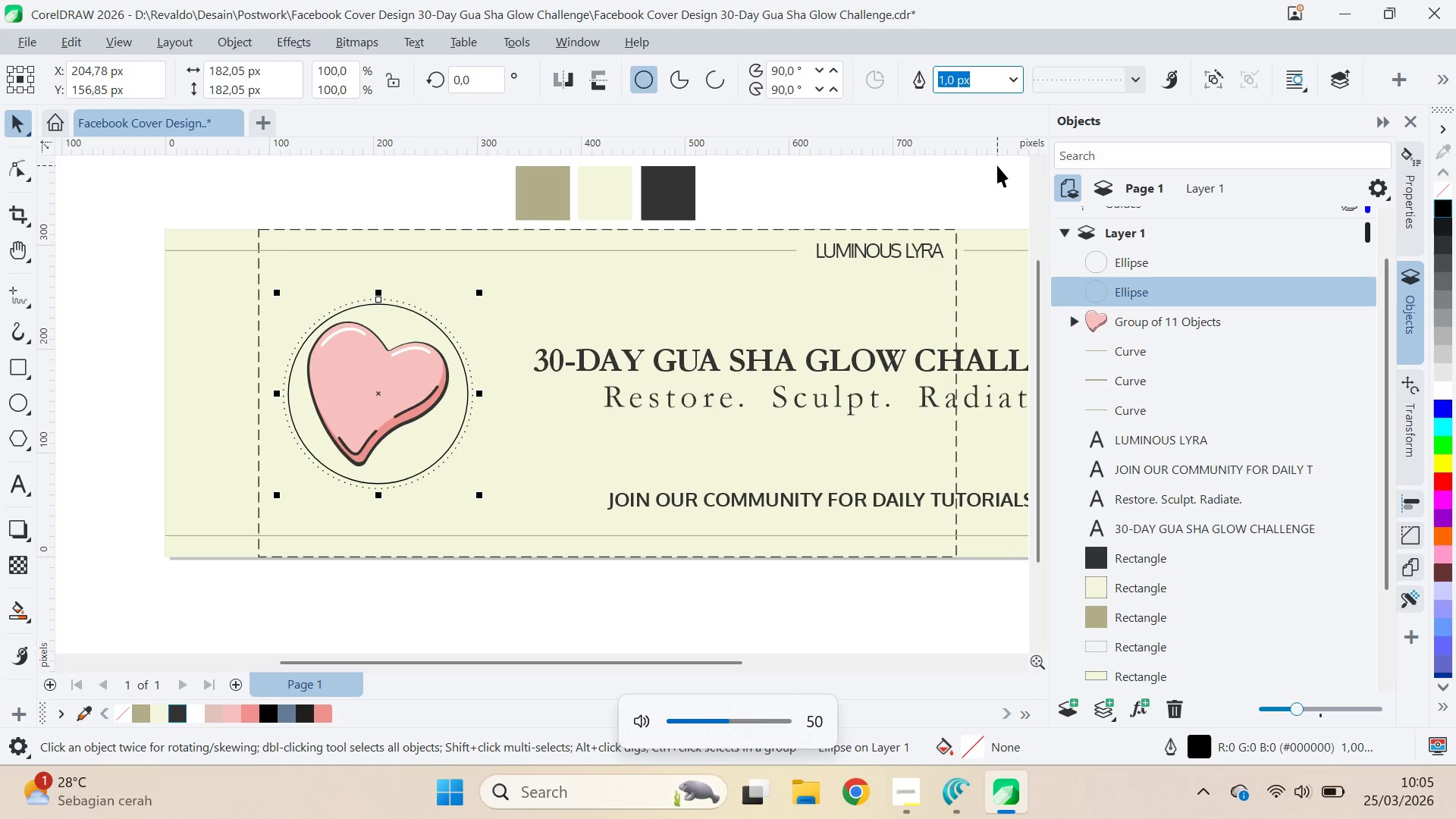 
key(VolumeDown)
 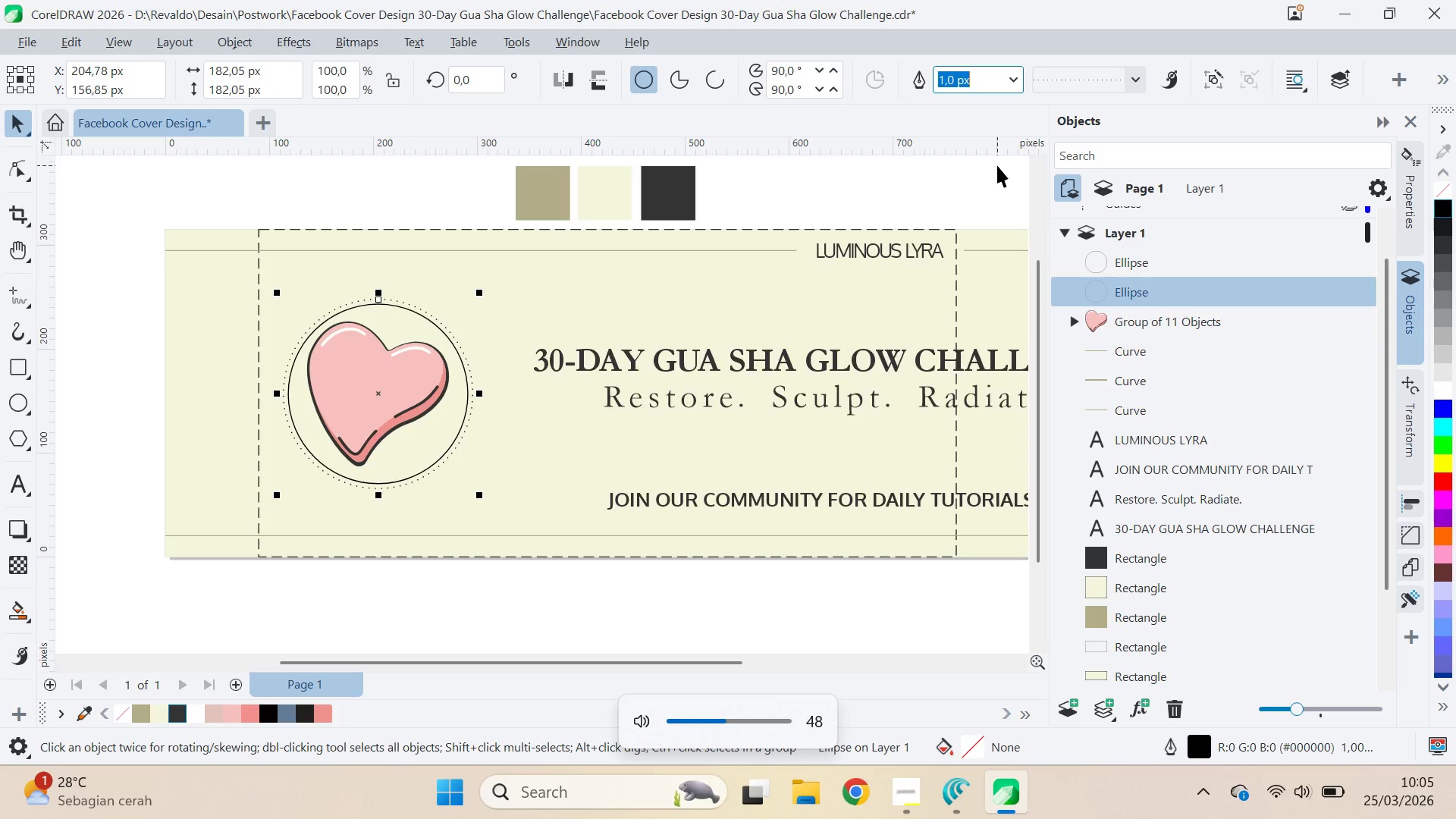 
key(VolumeDown)
 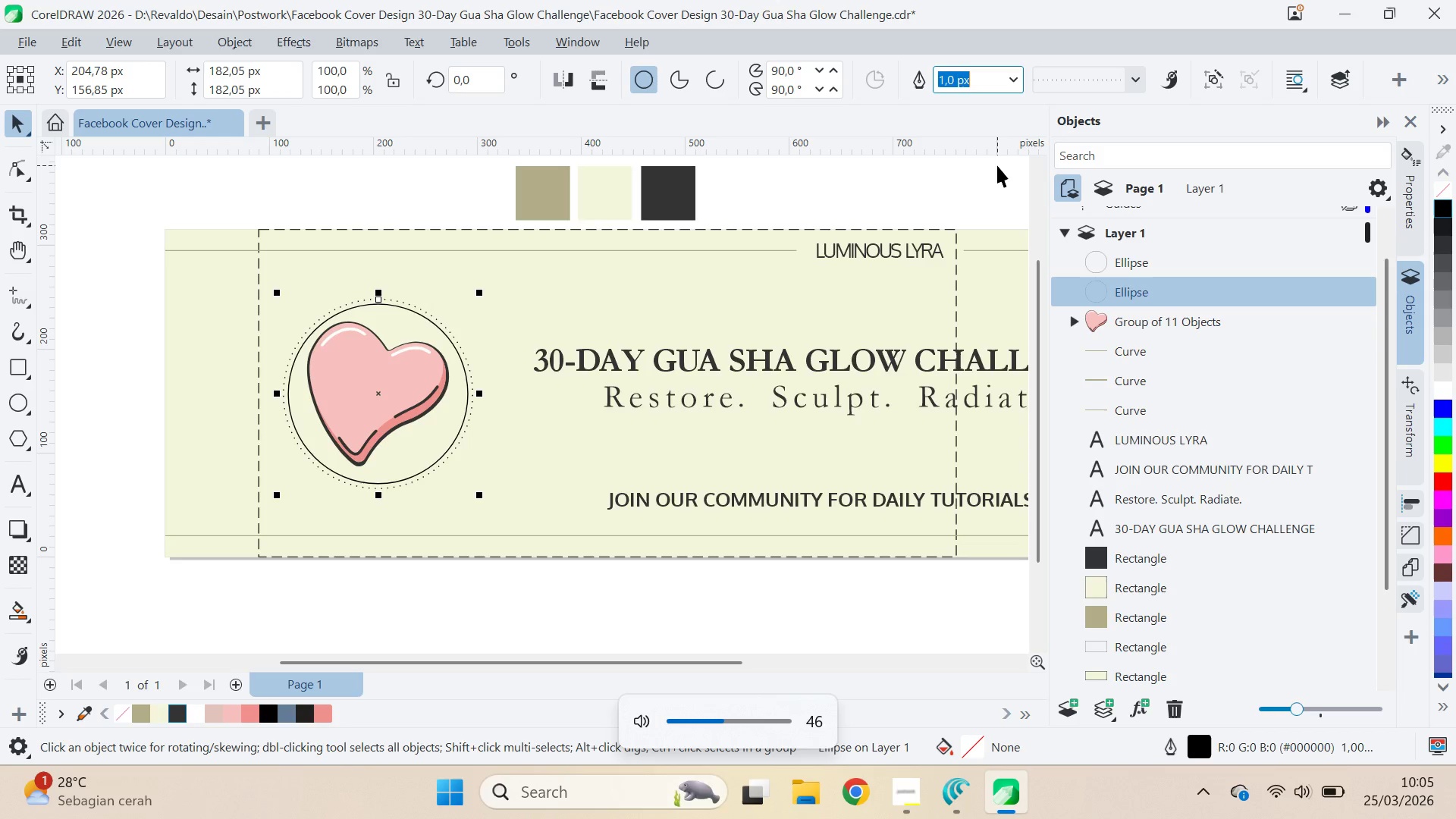 
key(VolumeDown)
 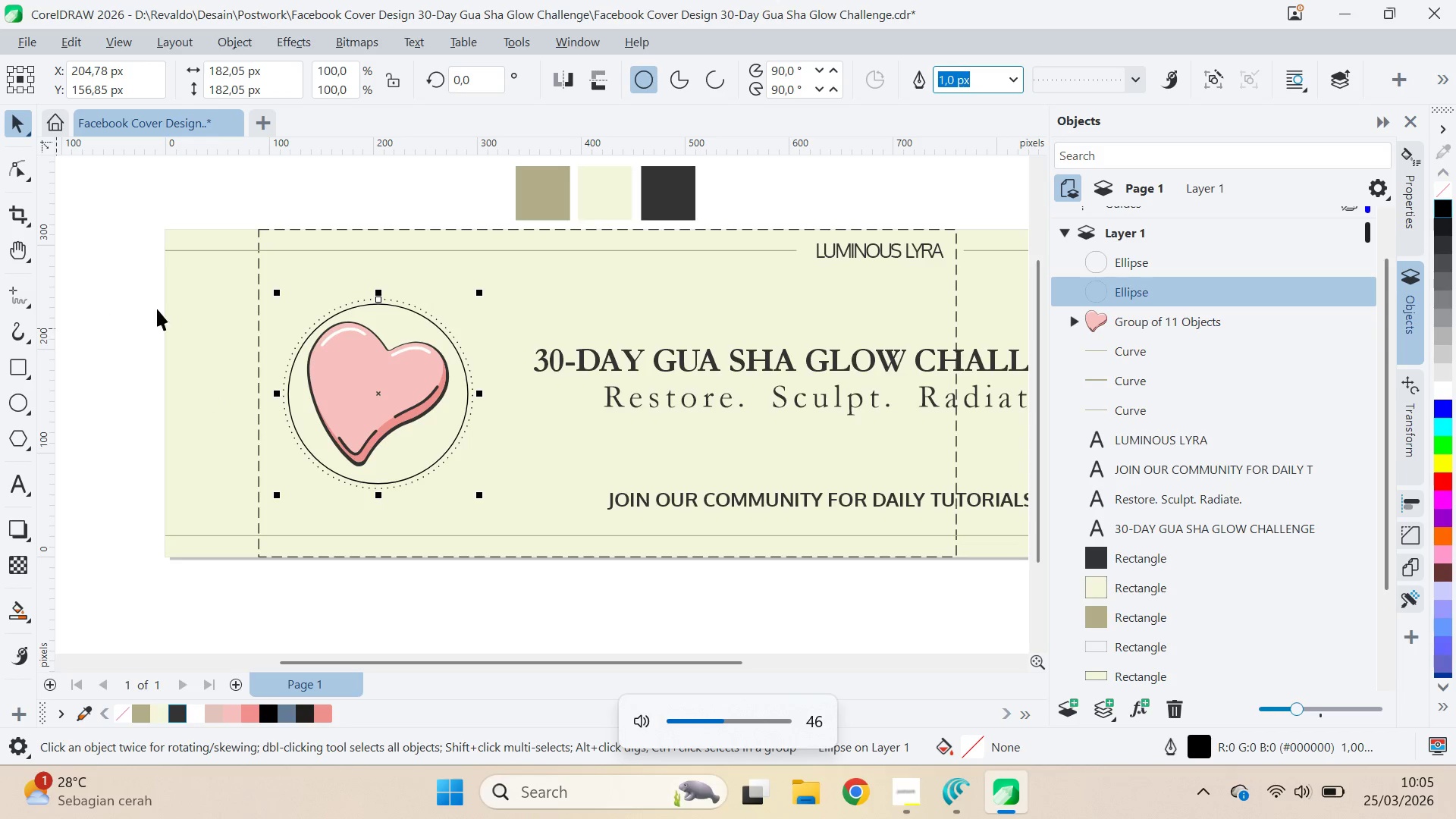 
hold_key(key=ShiftLeft, duration=0.86)
left_click([399, 310])
 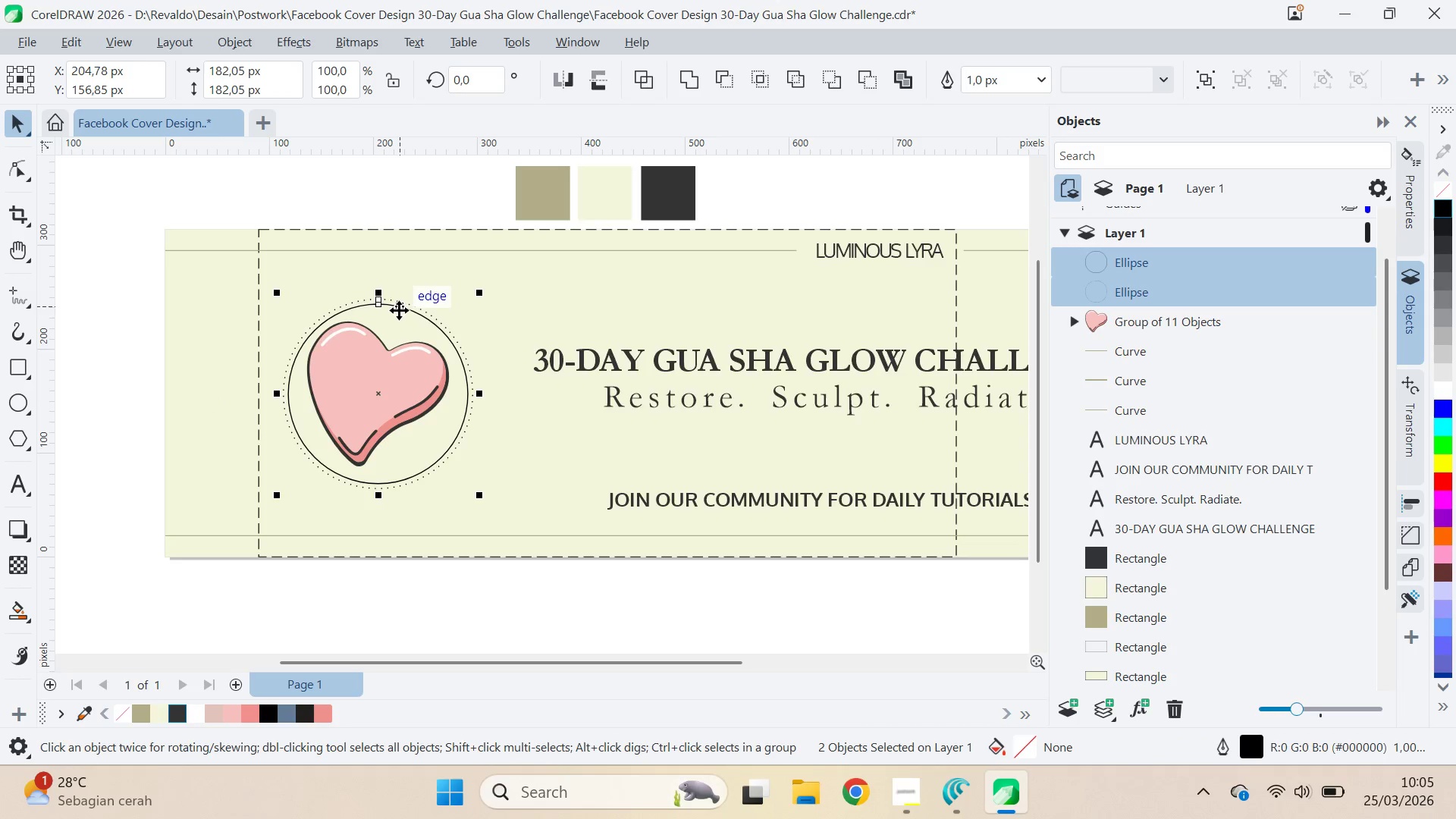 
key(Control+Shift+Q)